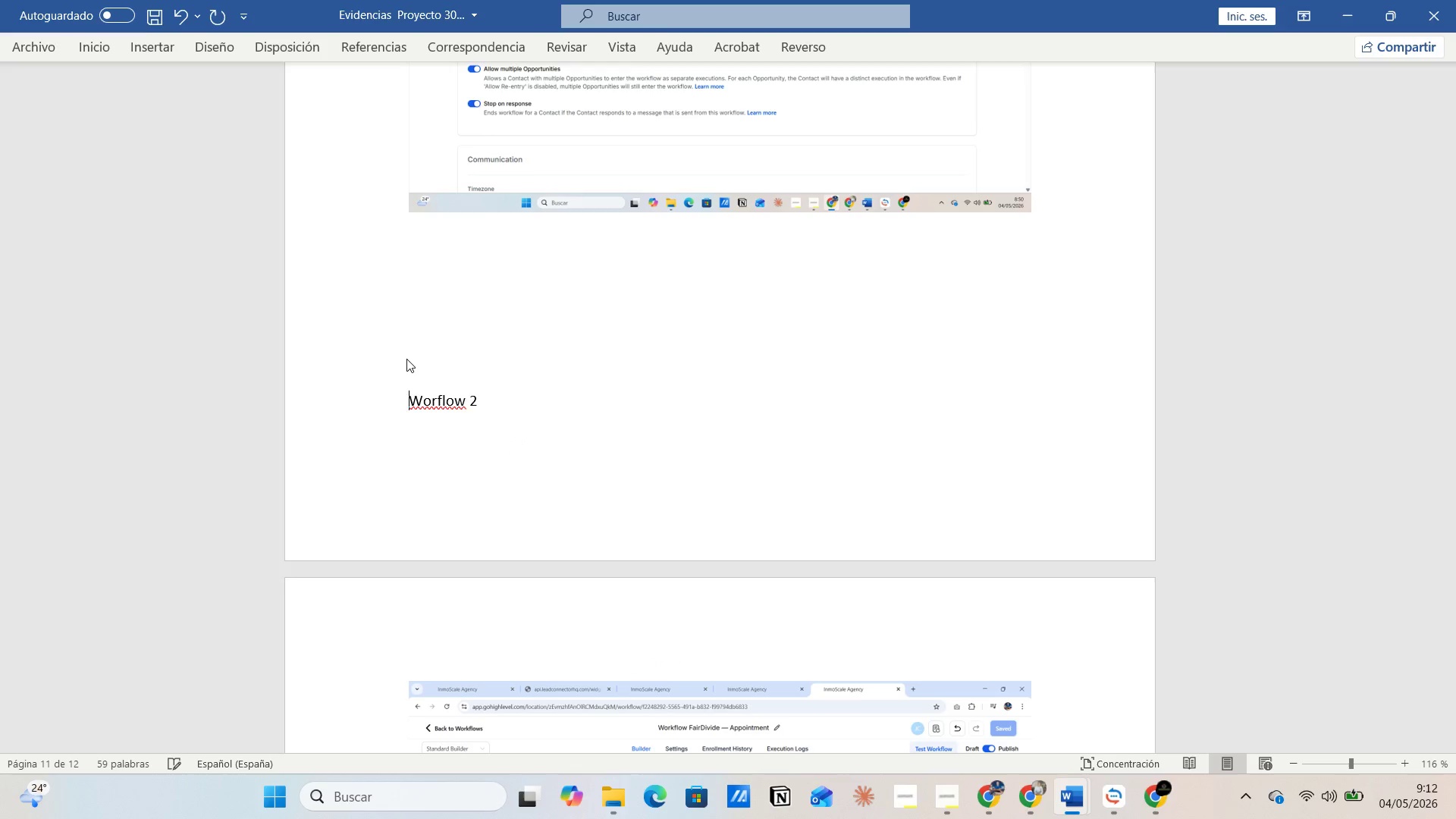 
key(Enter)
 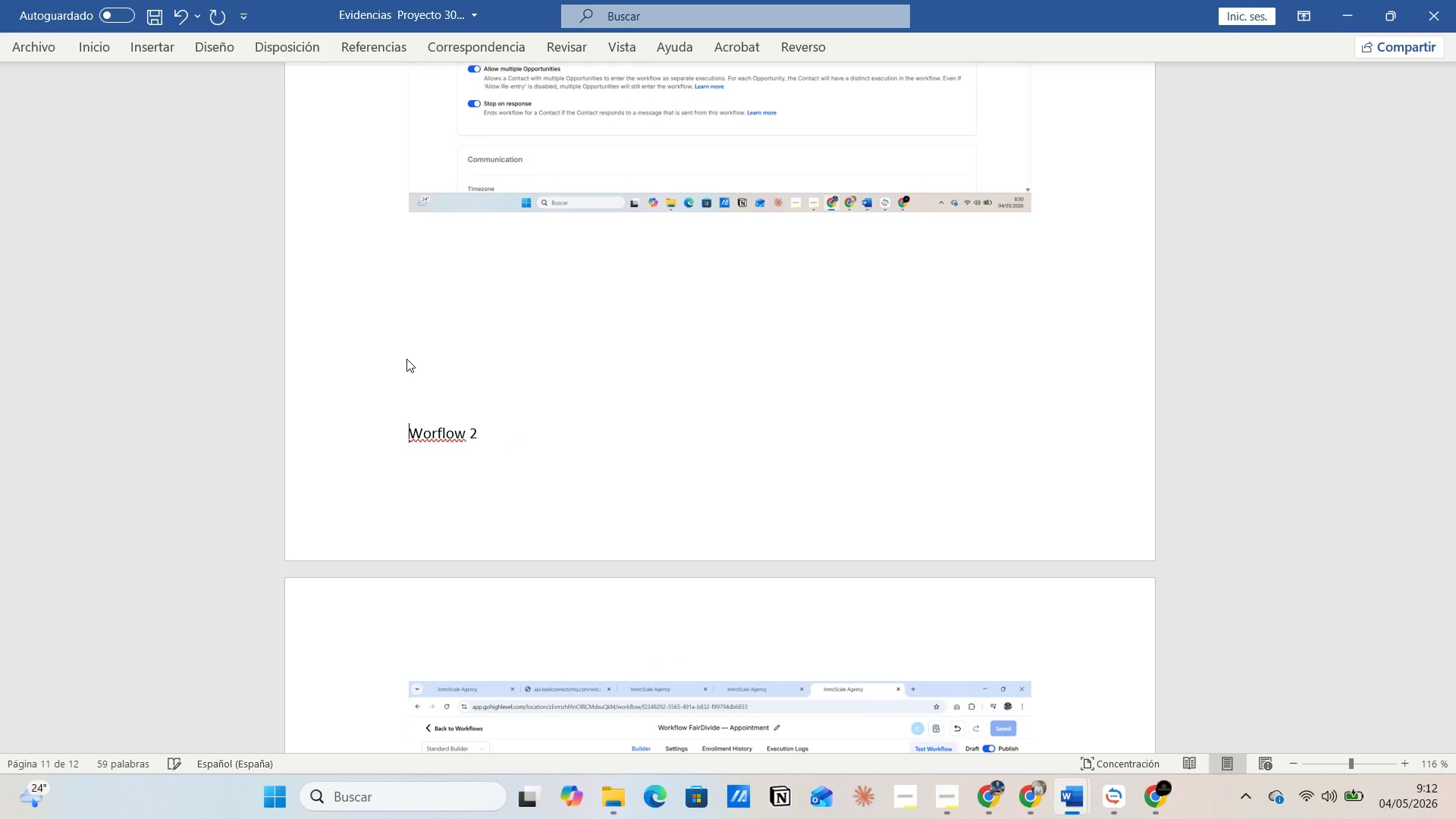 
key(Enter)
 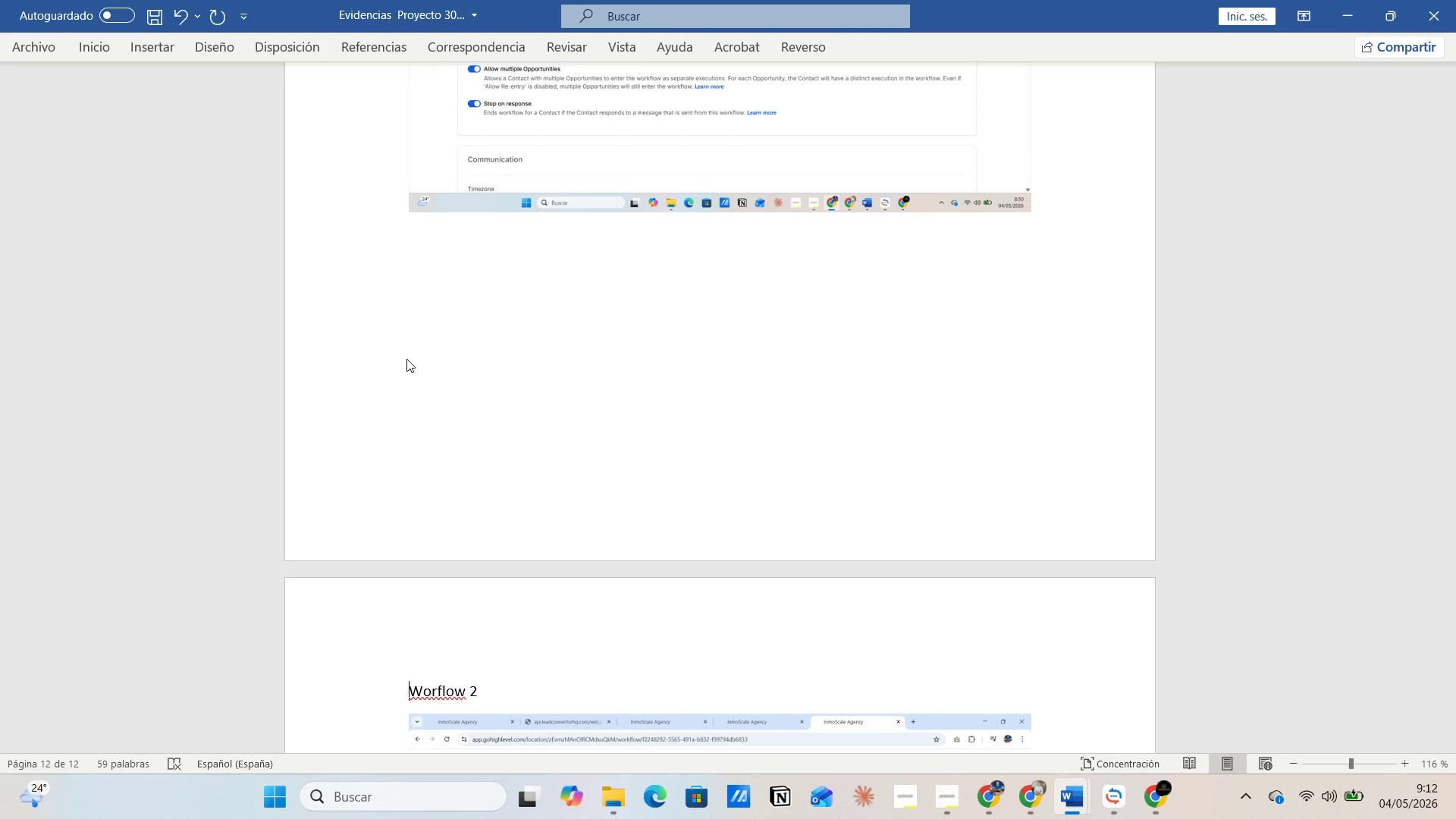 
scroll: coordinate [605, 381], scroll_direction: down, amount: 10.0
 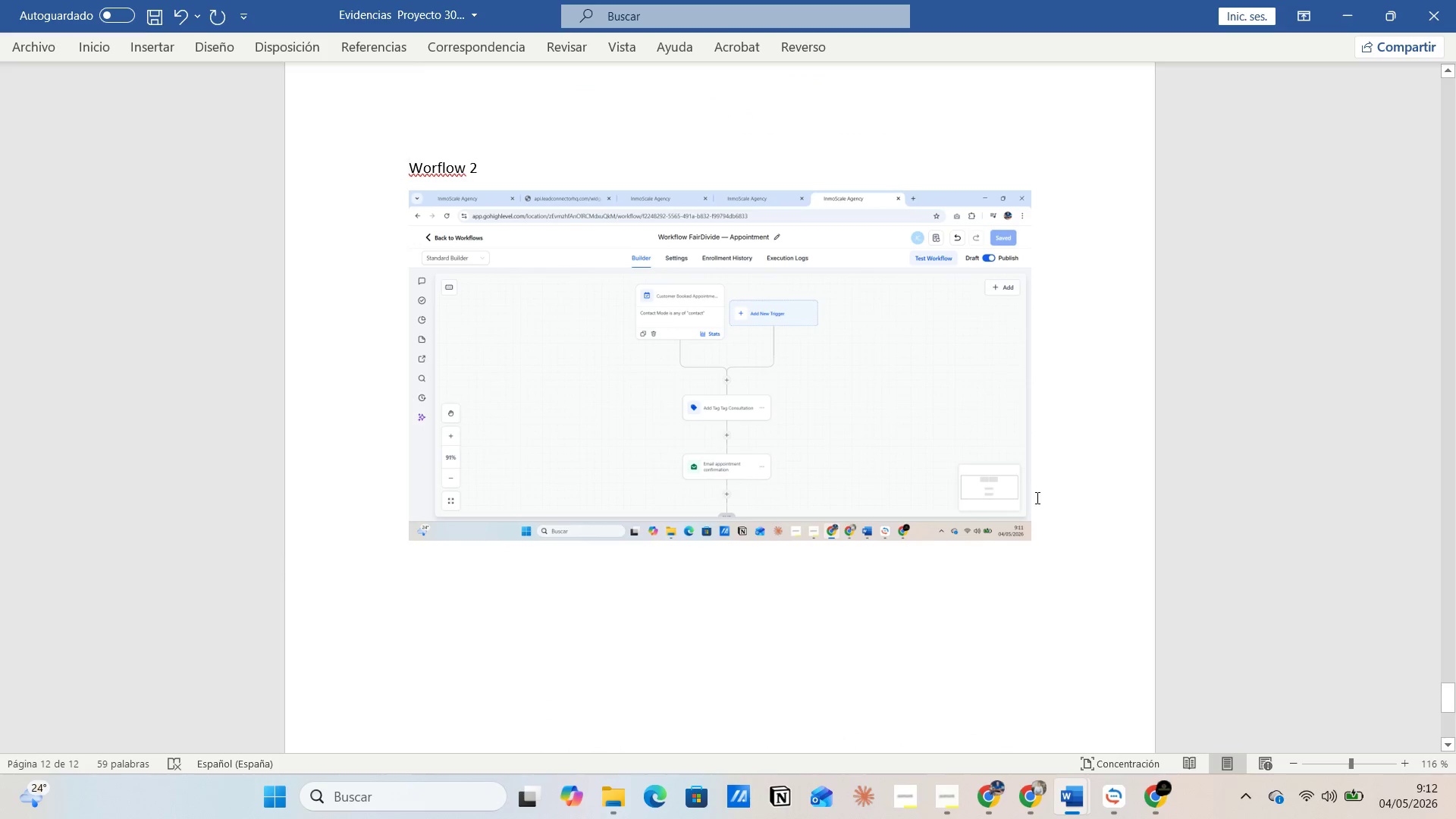 
left_click([1040, 494])
 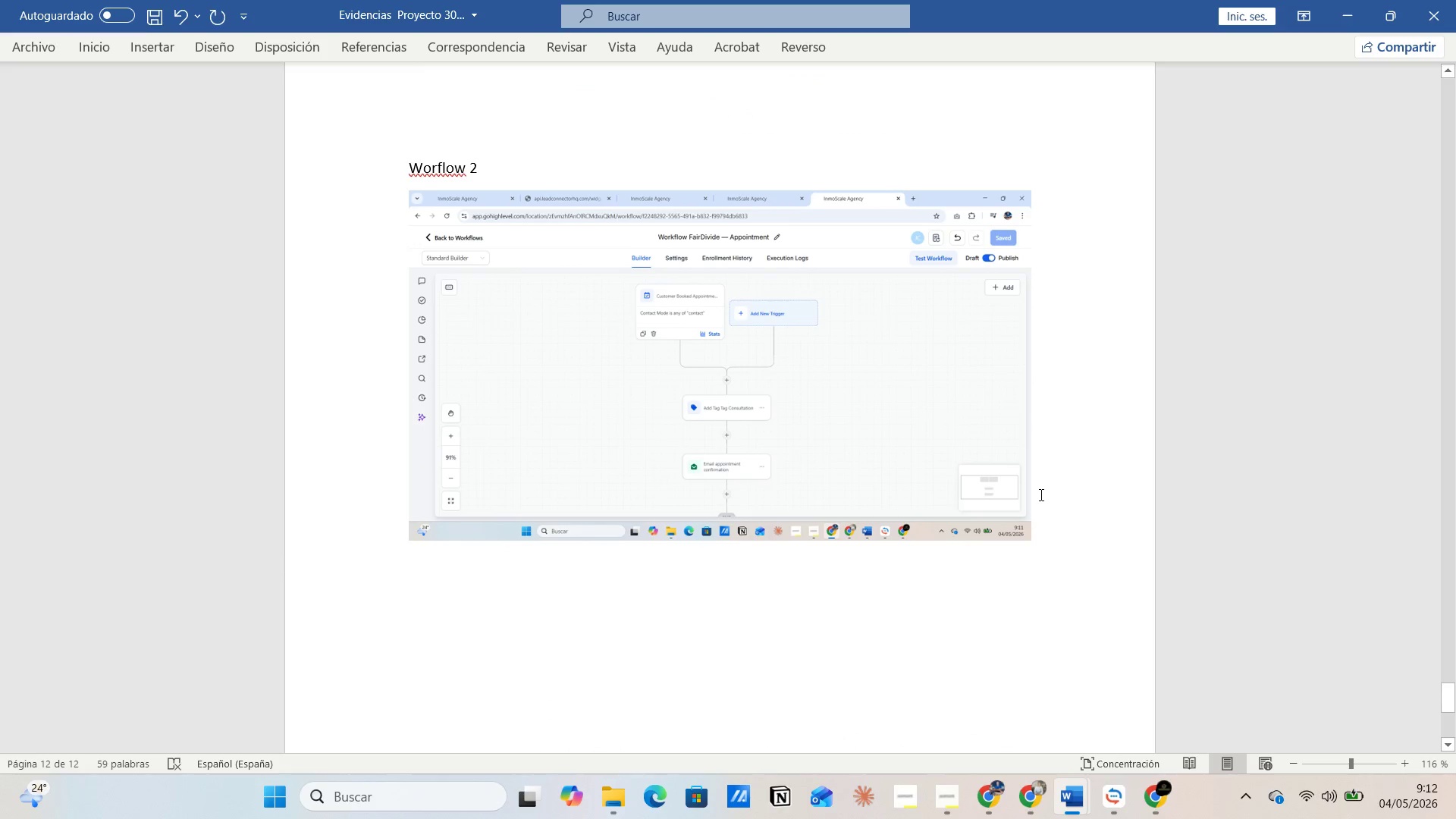 
key(Enter)
 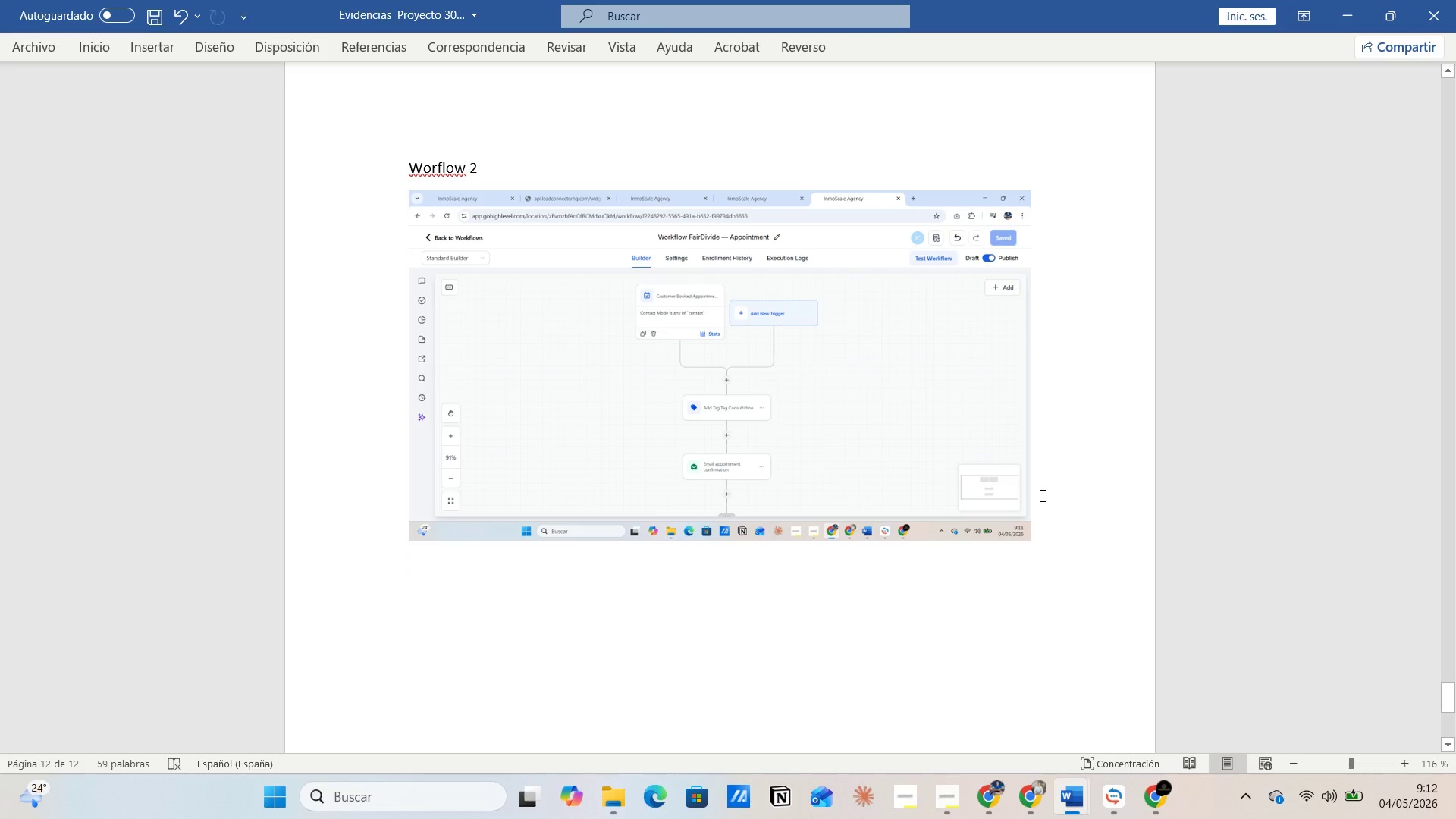 
wait(8.72)
 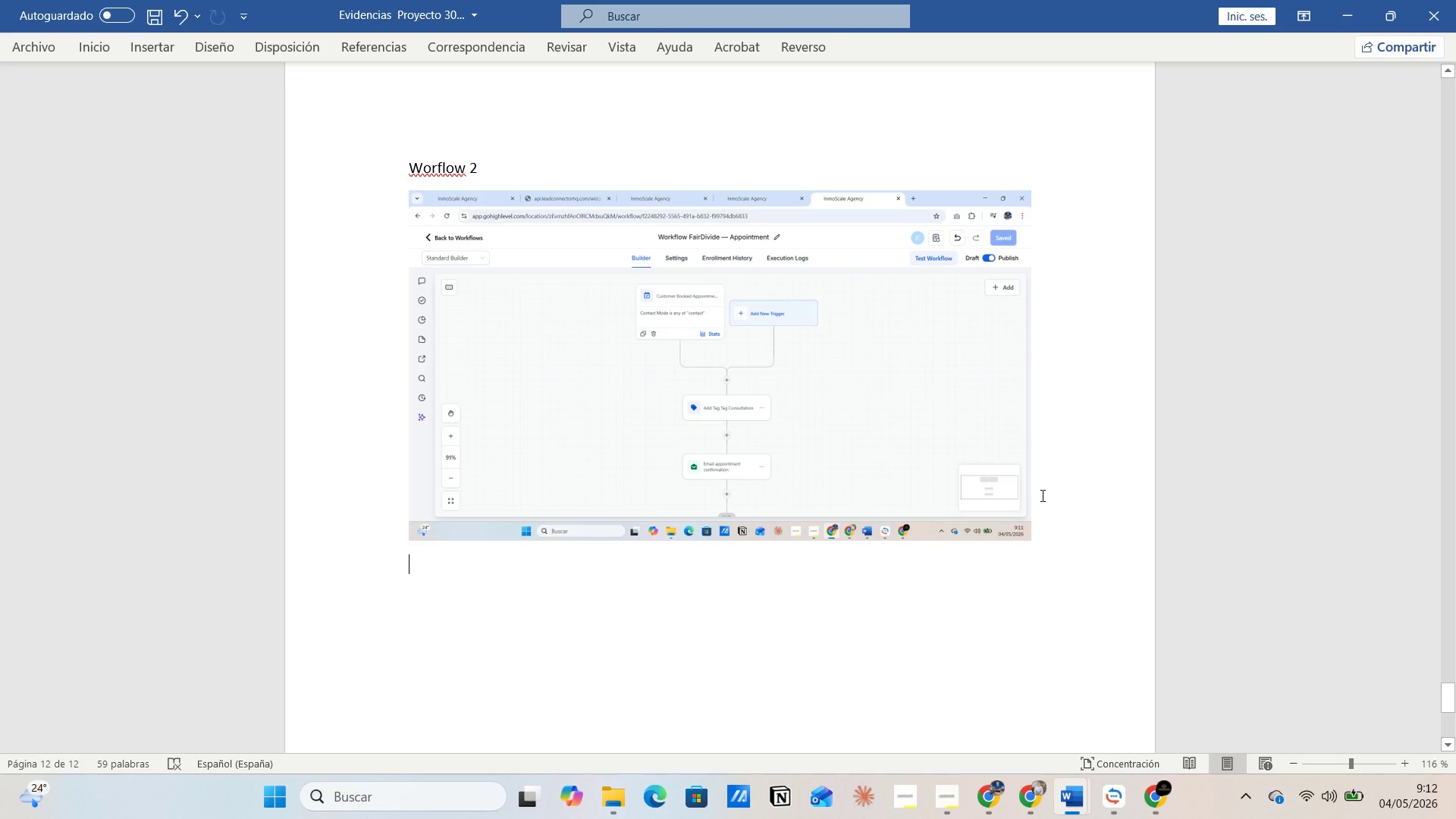 
key(Alt+AltLeft)
 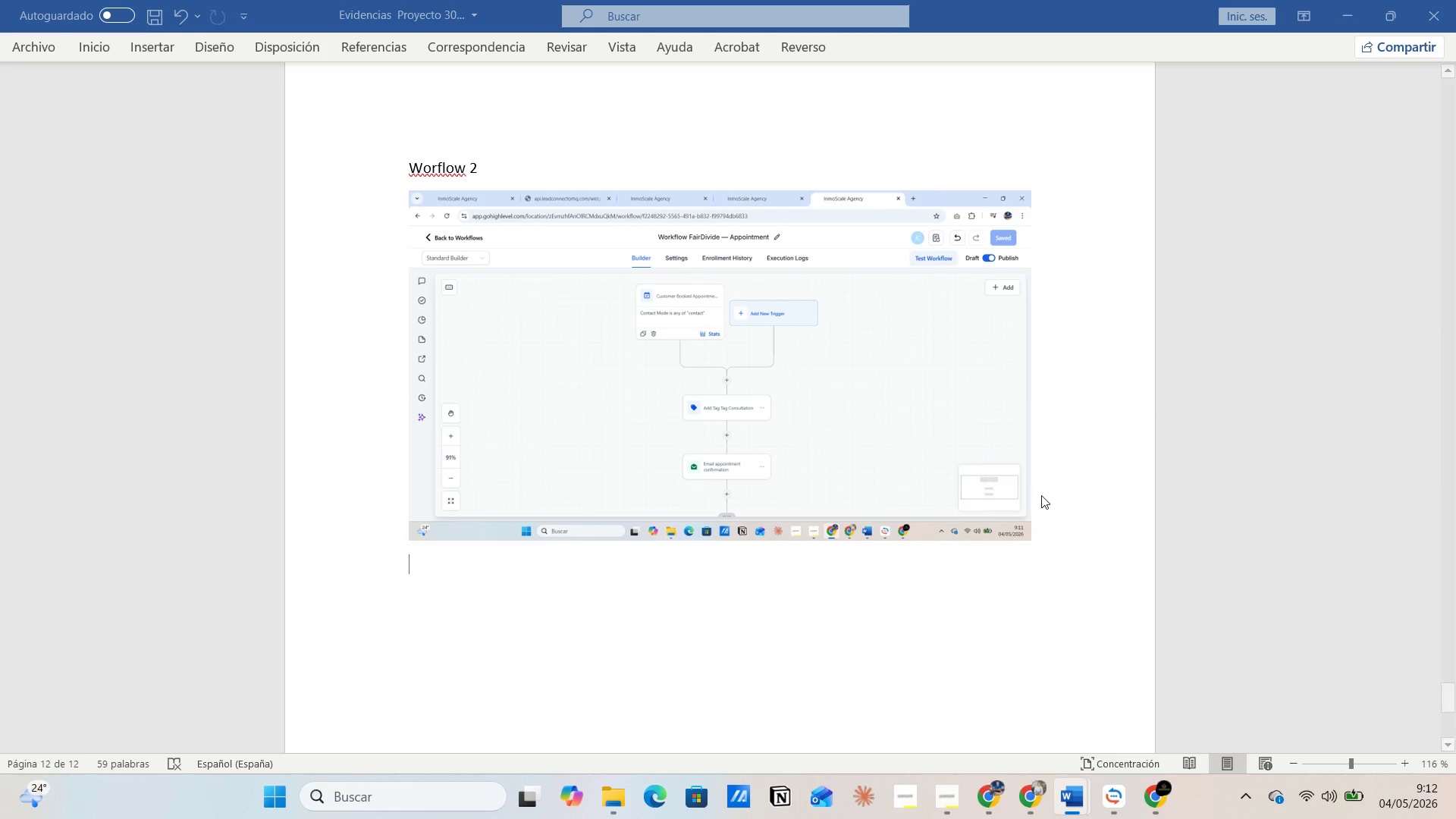 
key(Alt+Tab)
 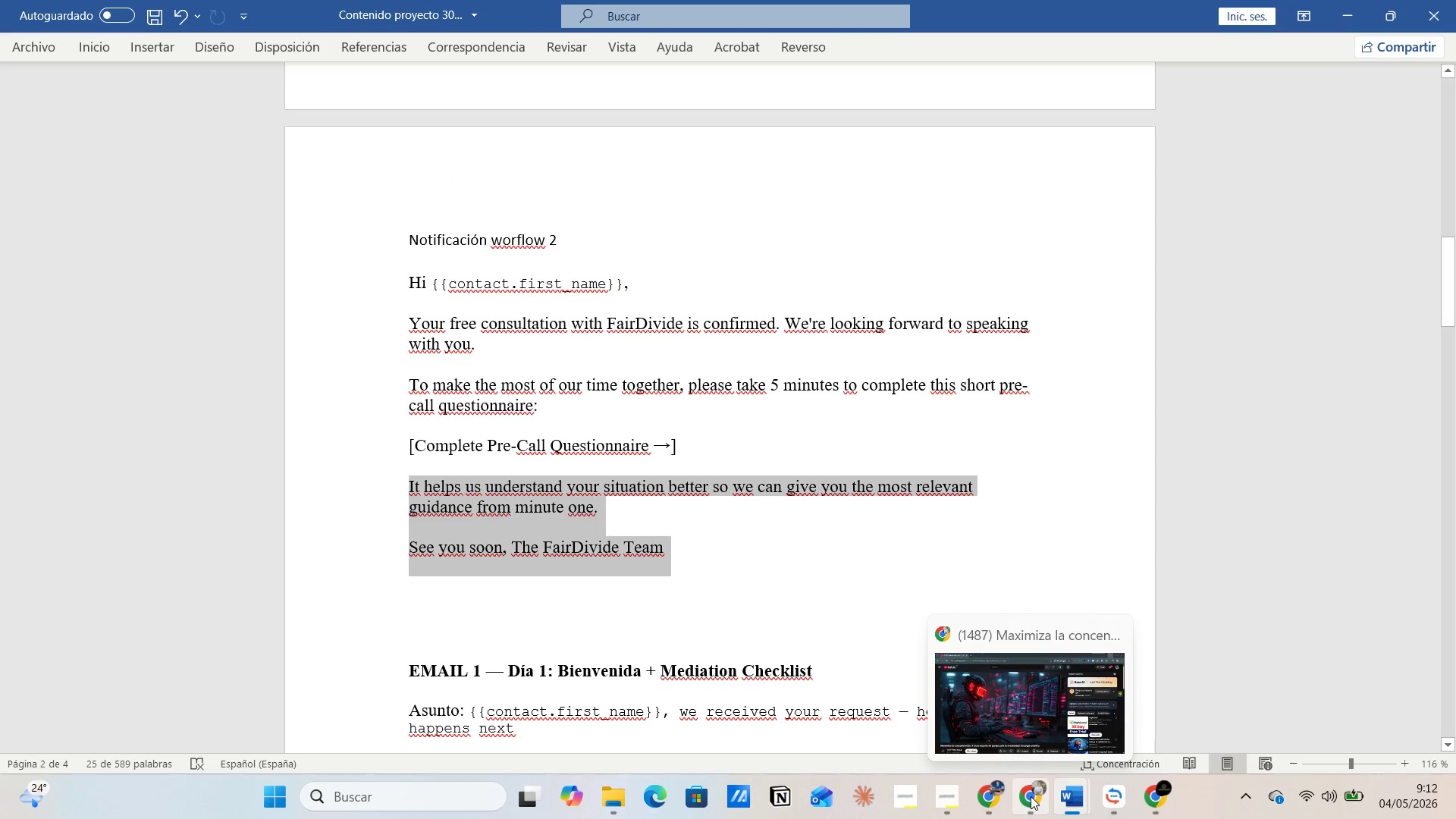 
key(Alt+AltLeft)
 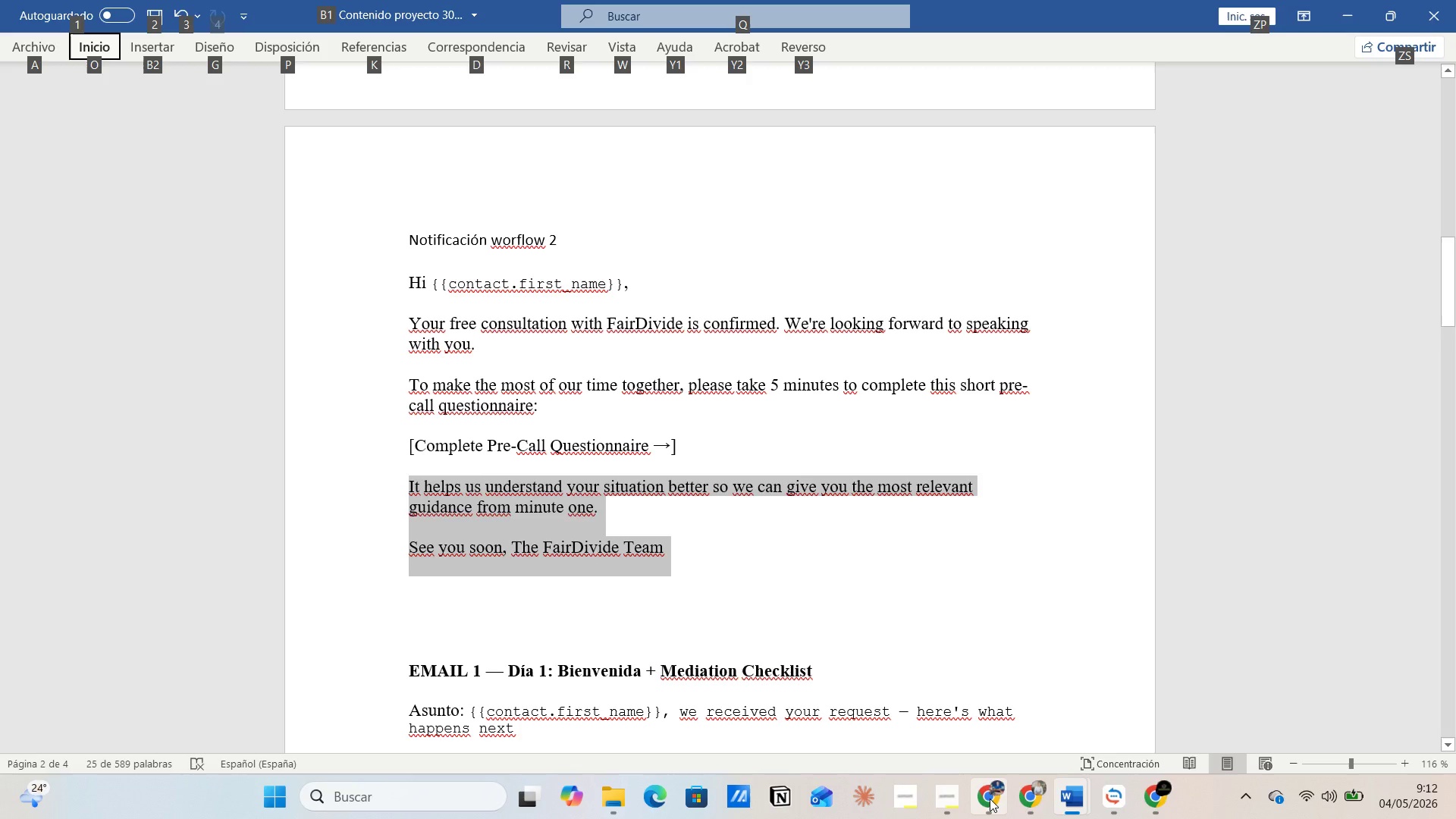 
key(Alt+AltLeft)
 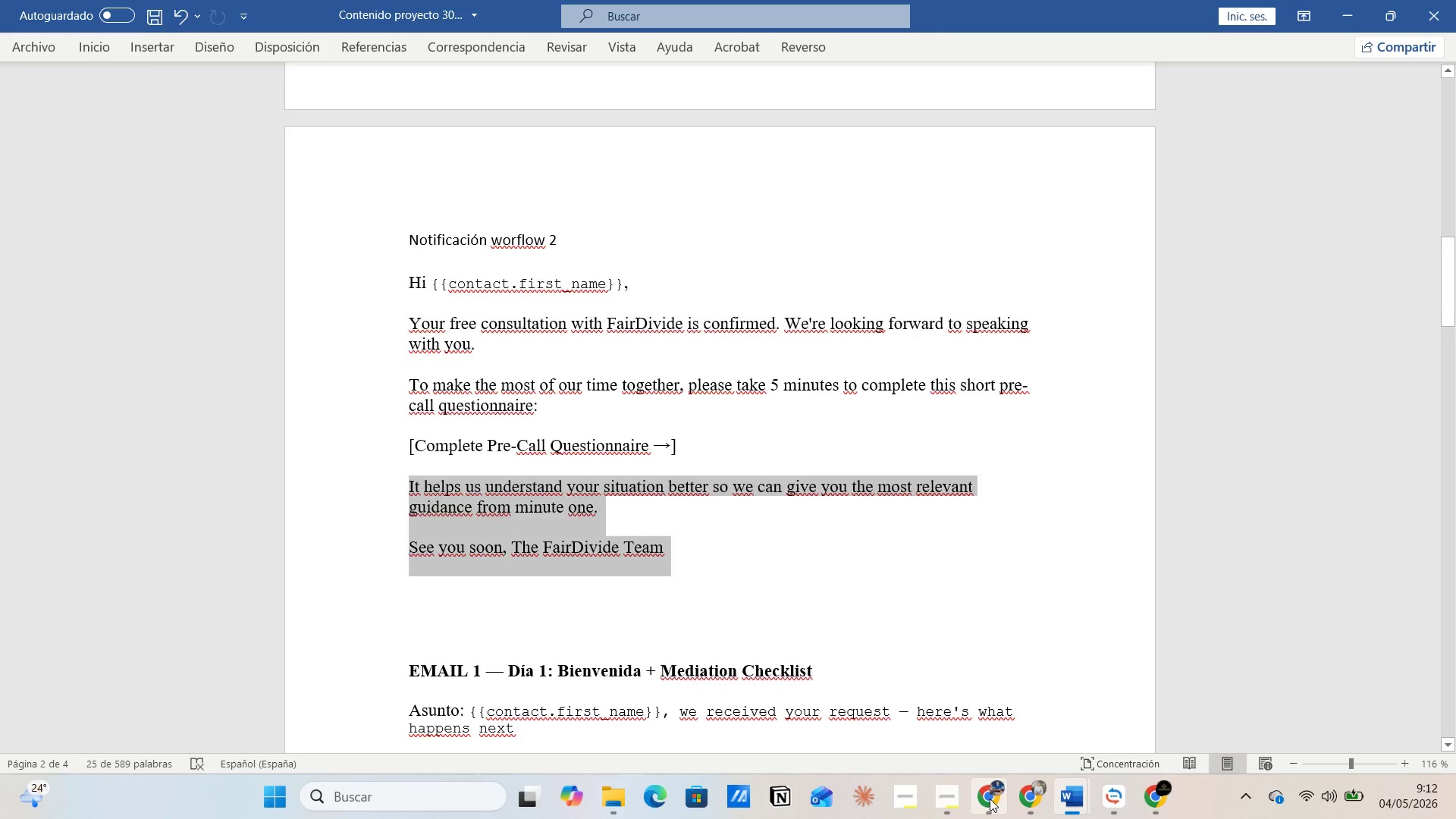 
key(Alt+Tab)
 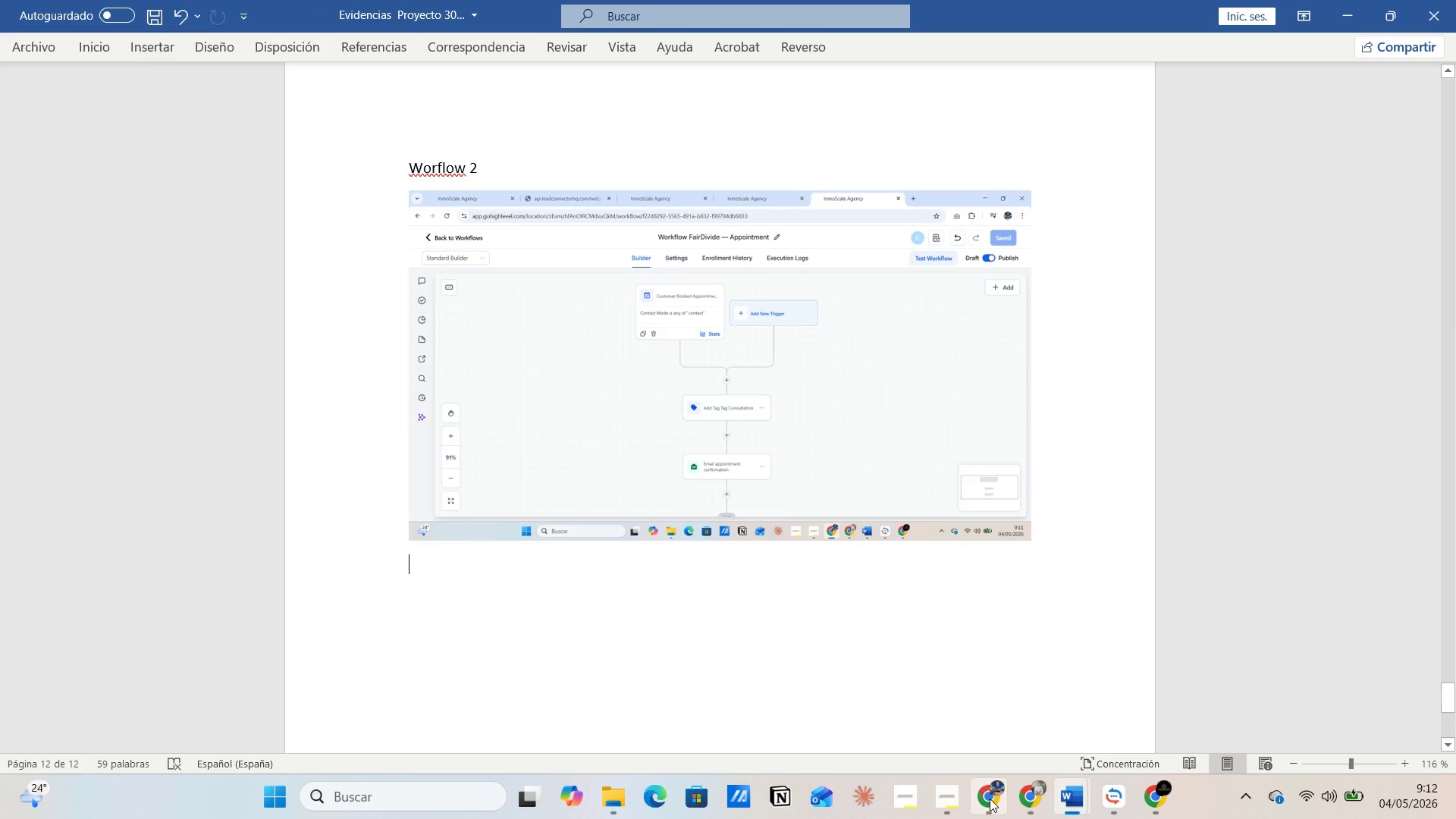 
key(Alt+AltLeft)
 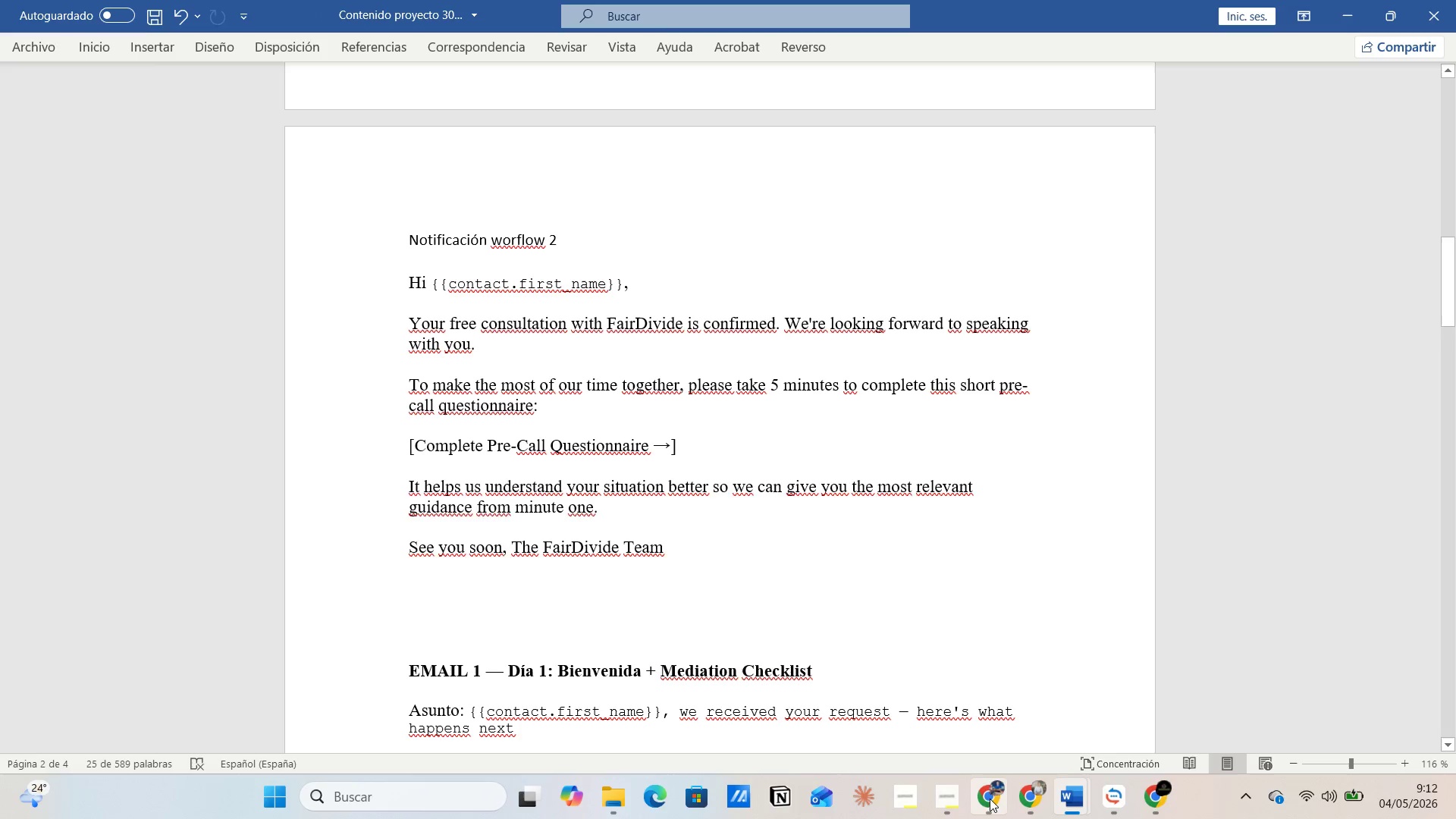 
key(Alt+Tab)
 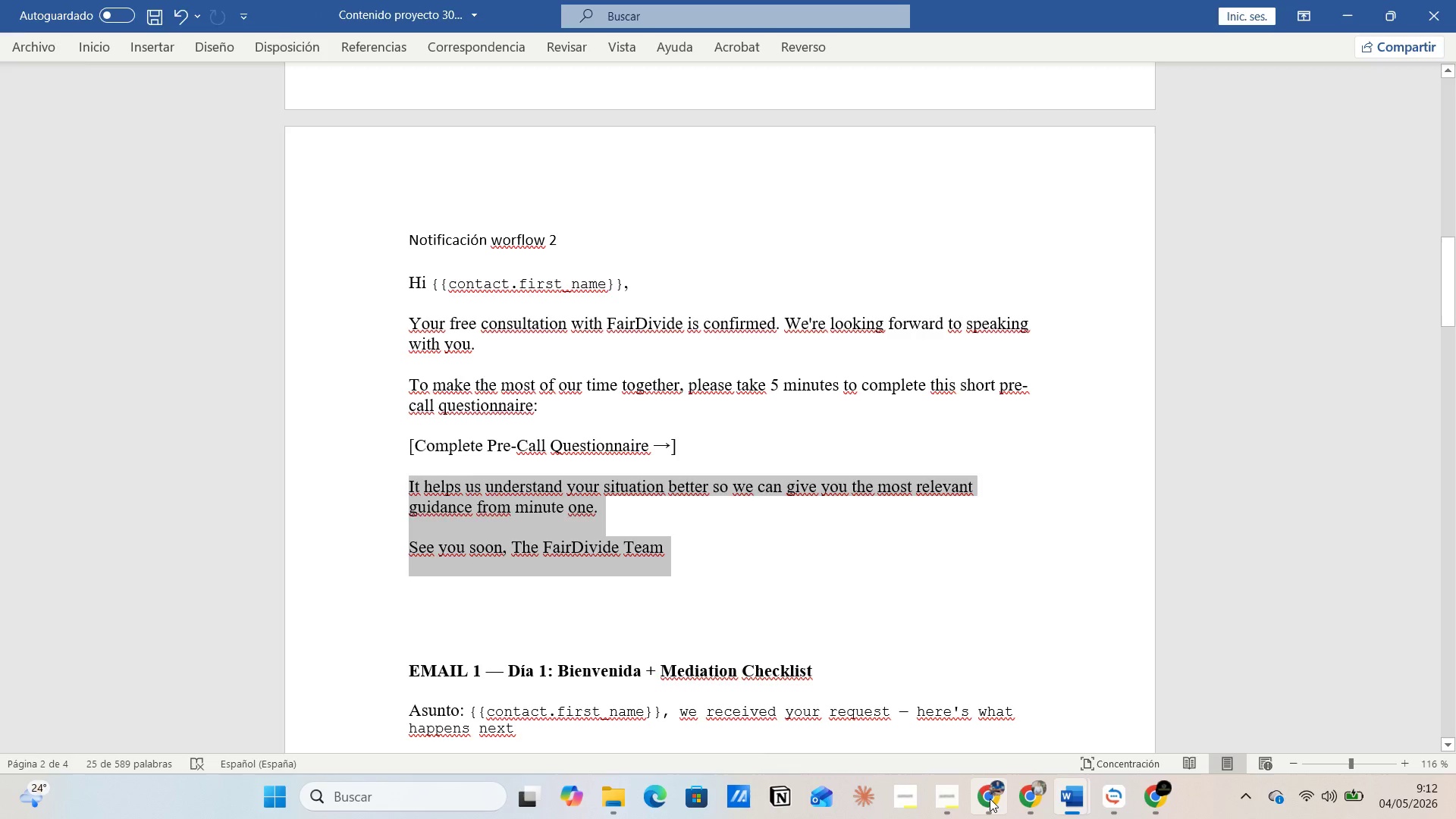 
left_click([990, 799])
 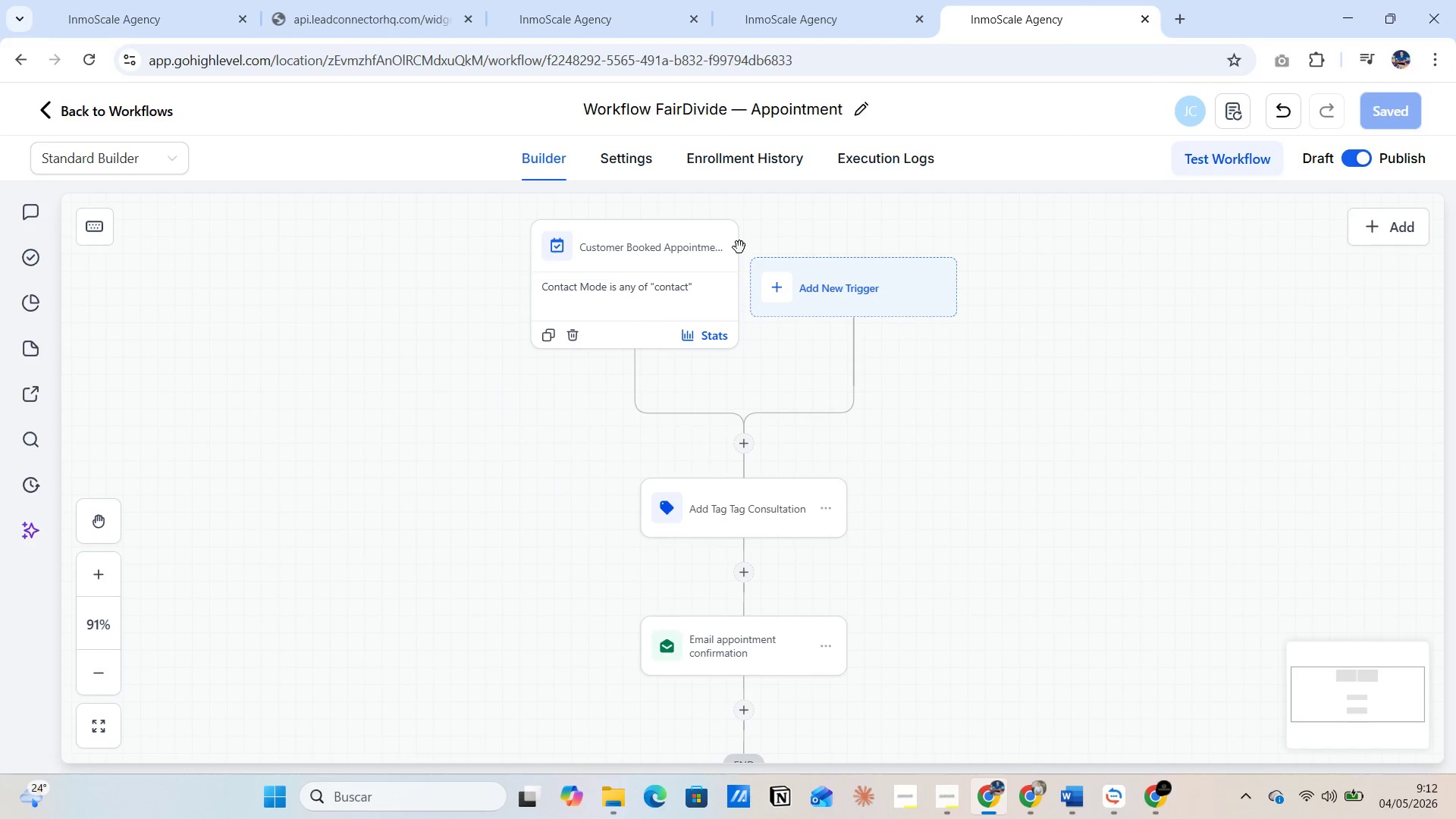 
left_click([636, 163])
 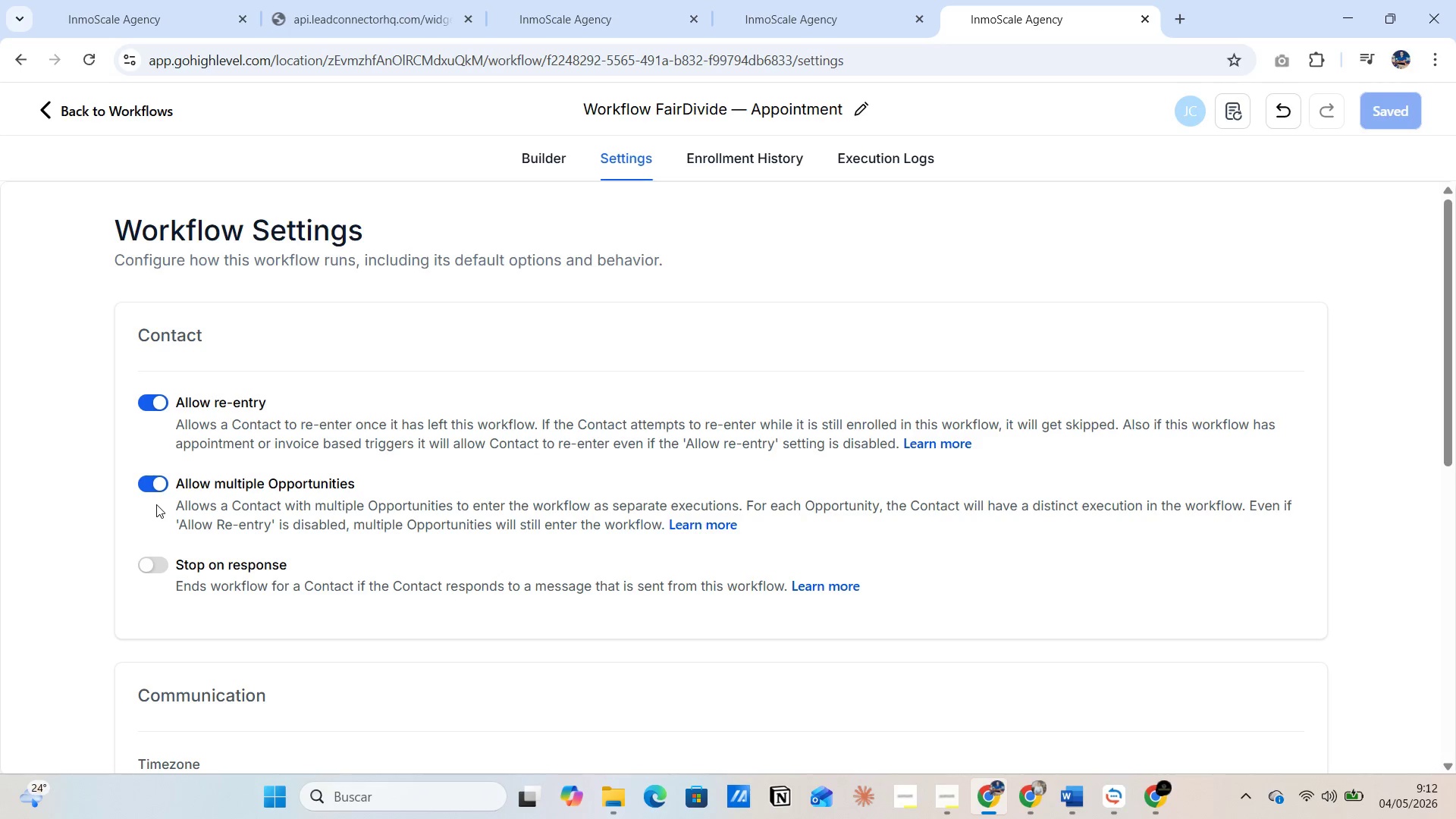 
key(PrintScreen)
 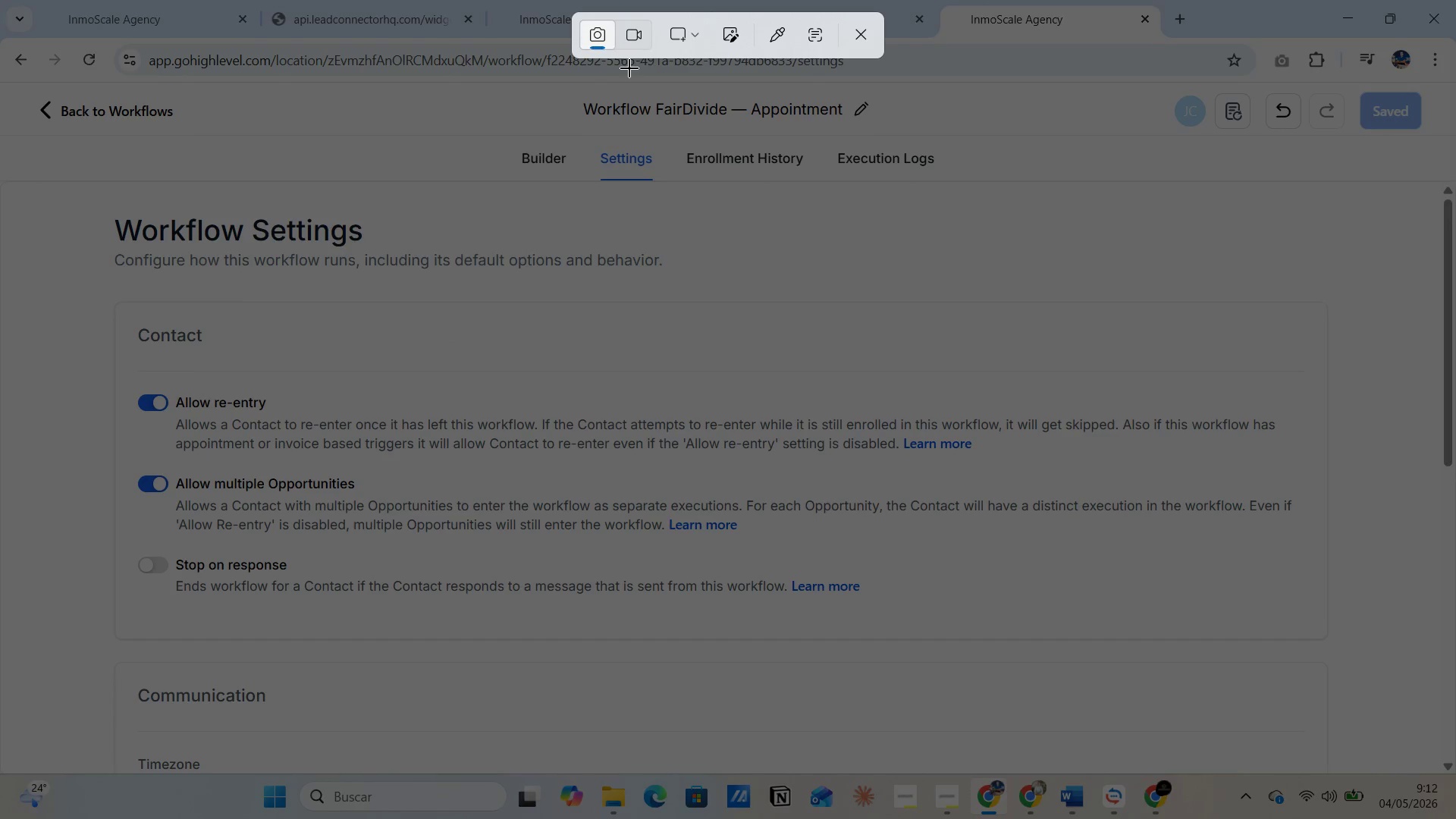 
left_click([698, 38])
 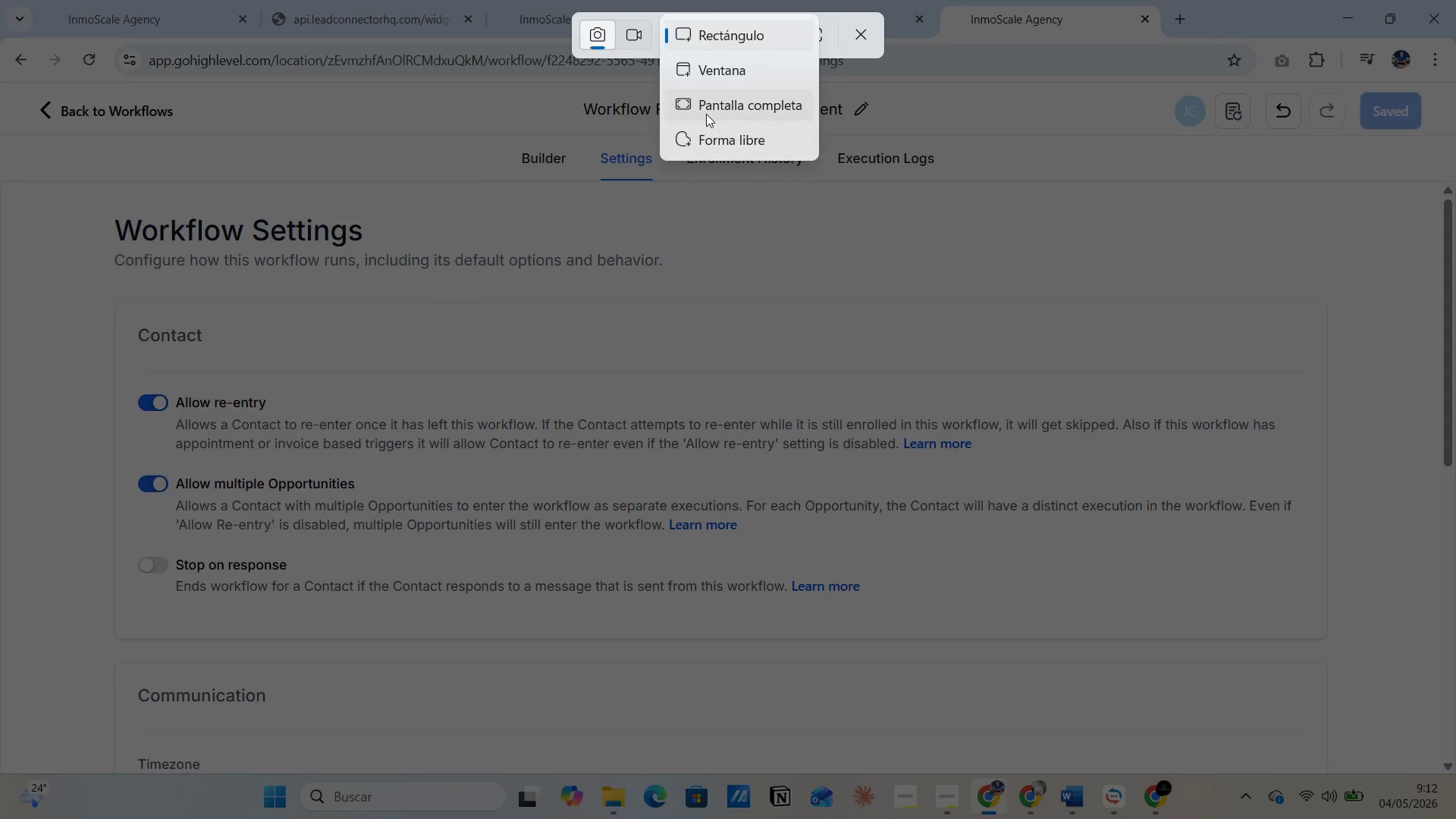 
left_click([706, 114])
 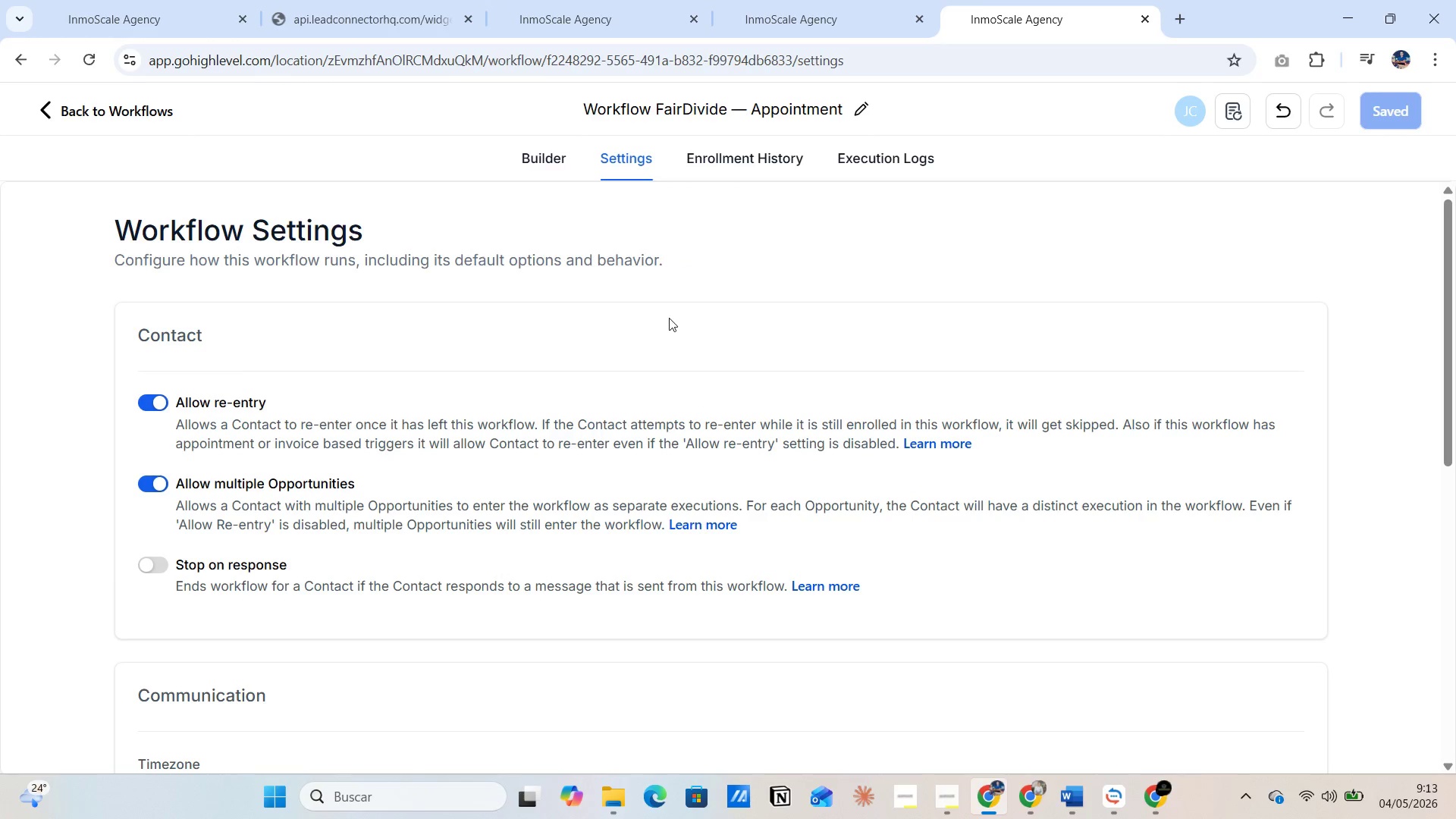 
key(Alt+Tab)
 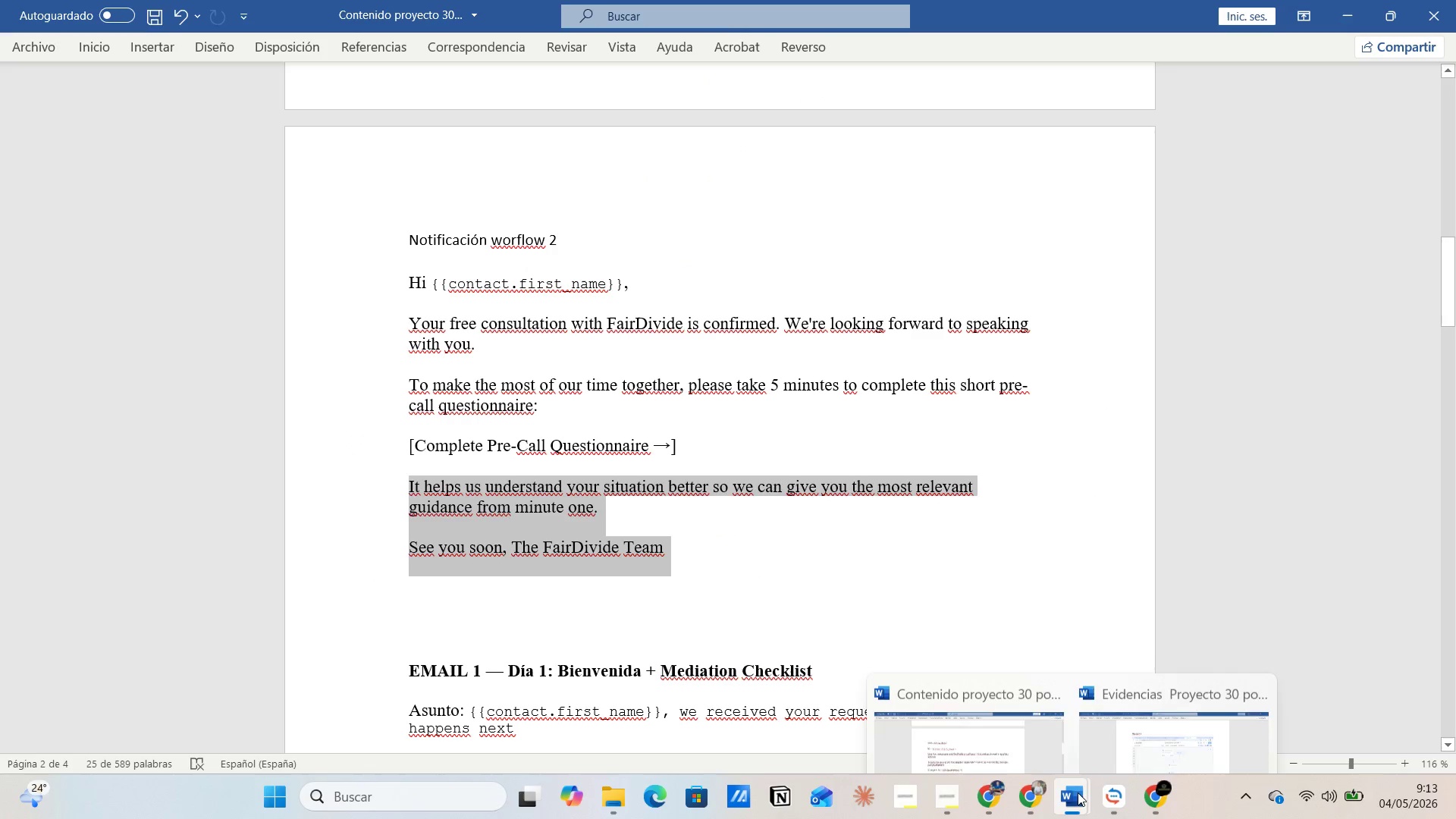 
left_click([1112, 691])
 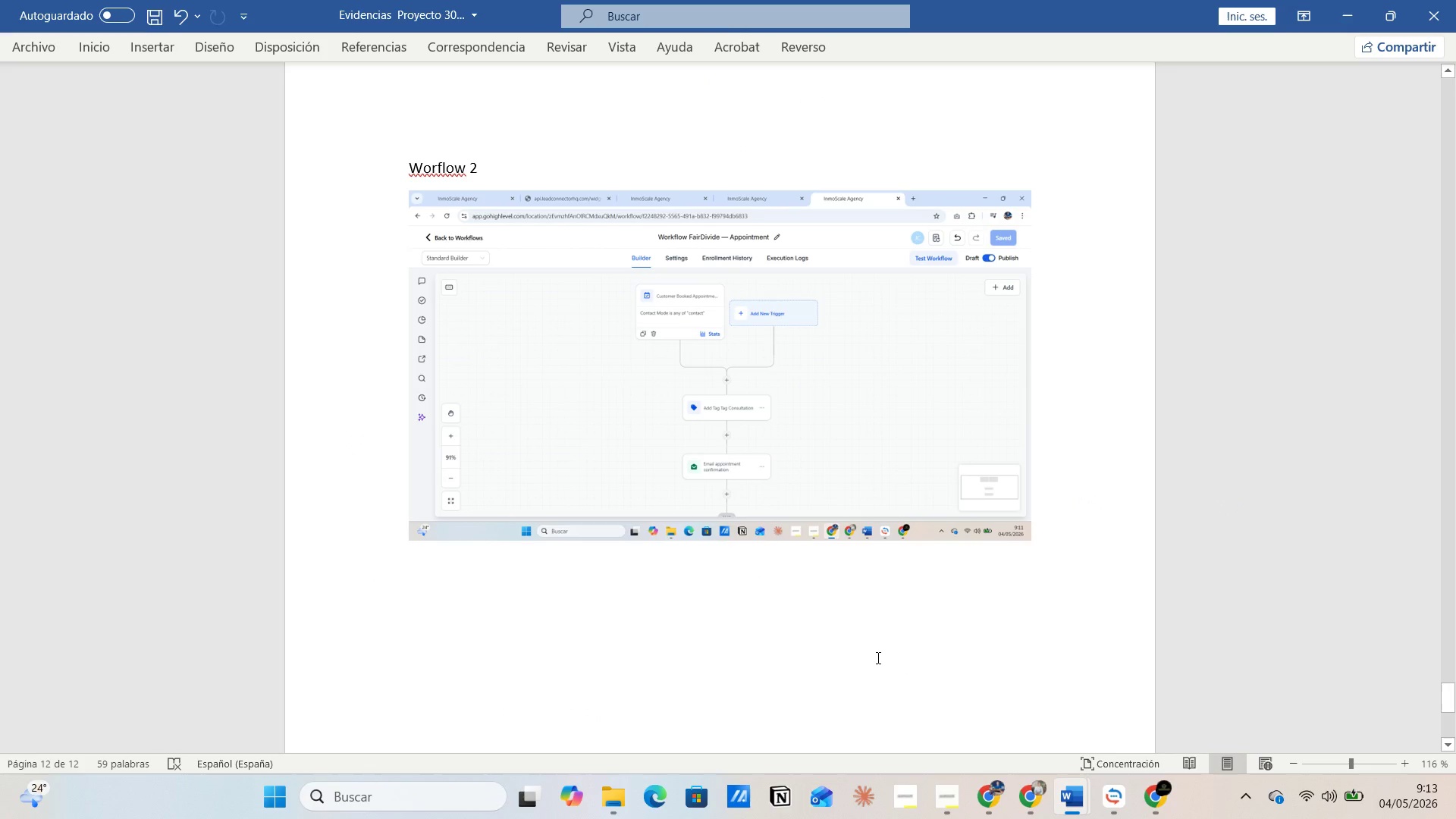 
type(Allow Multiple)
 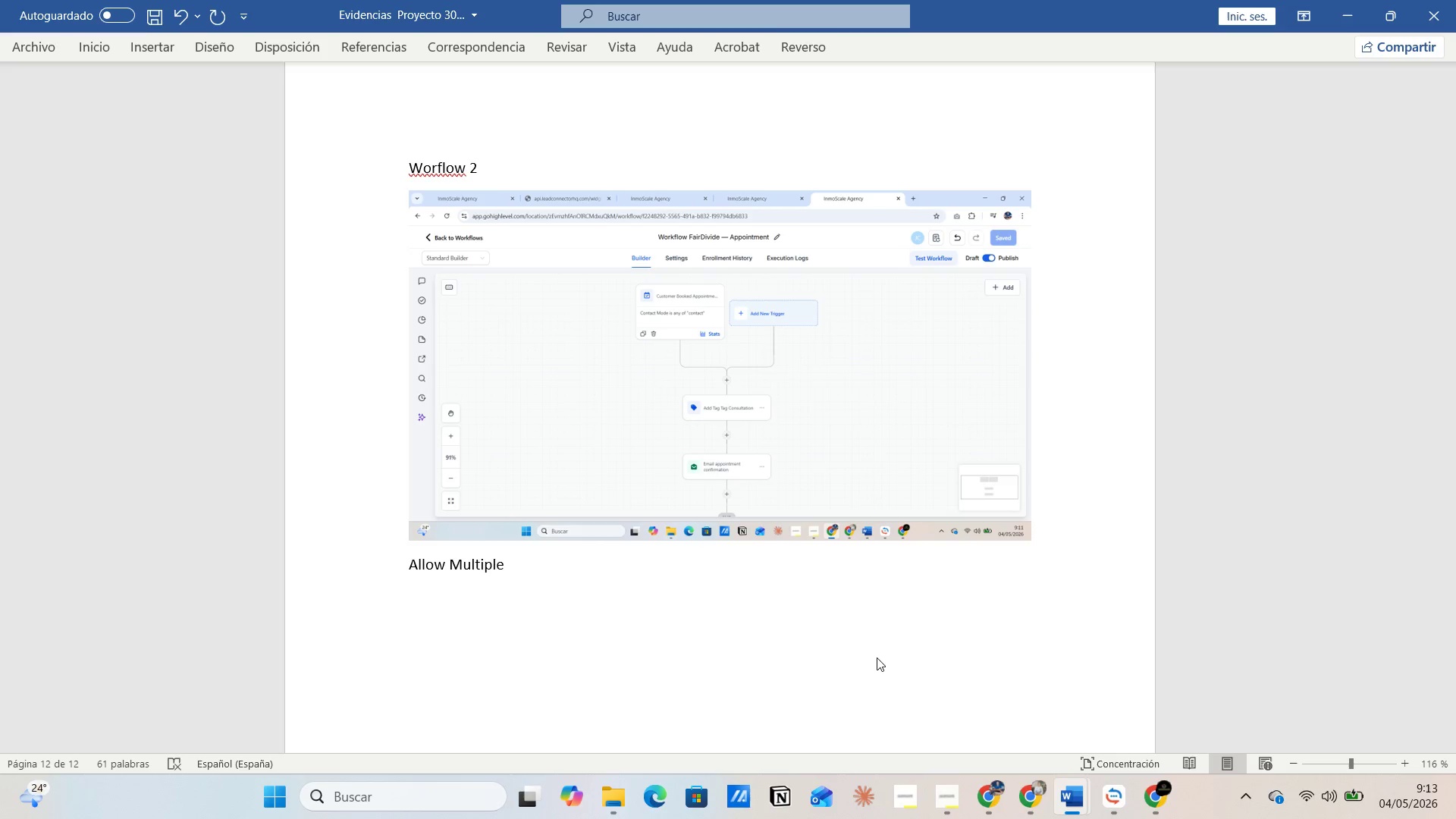 
key(Enter)
 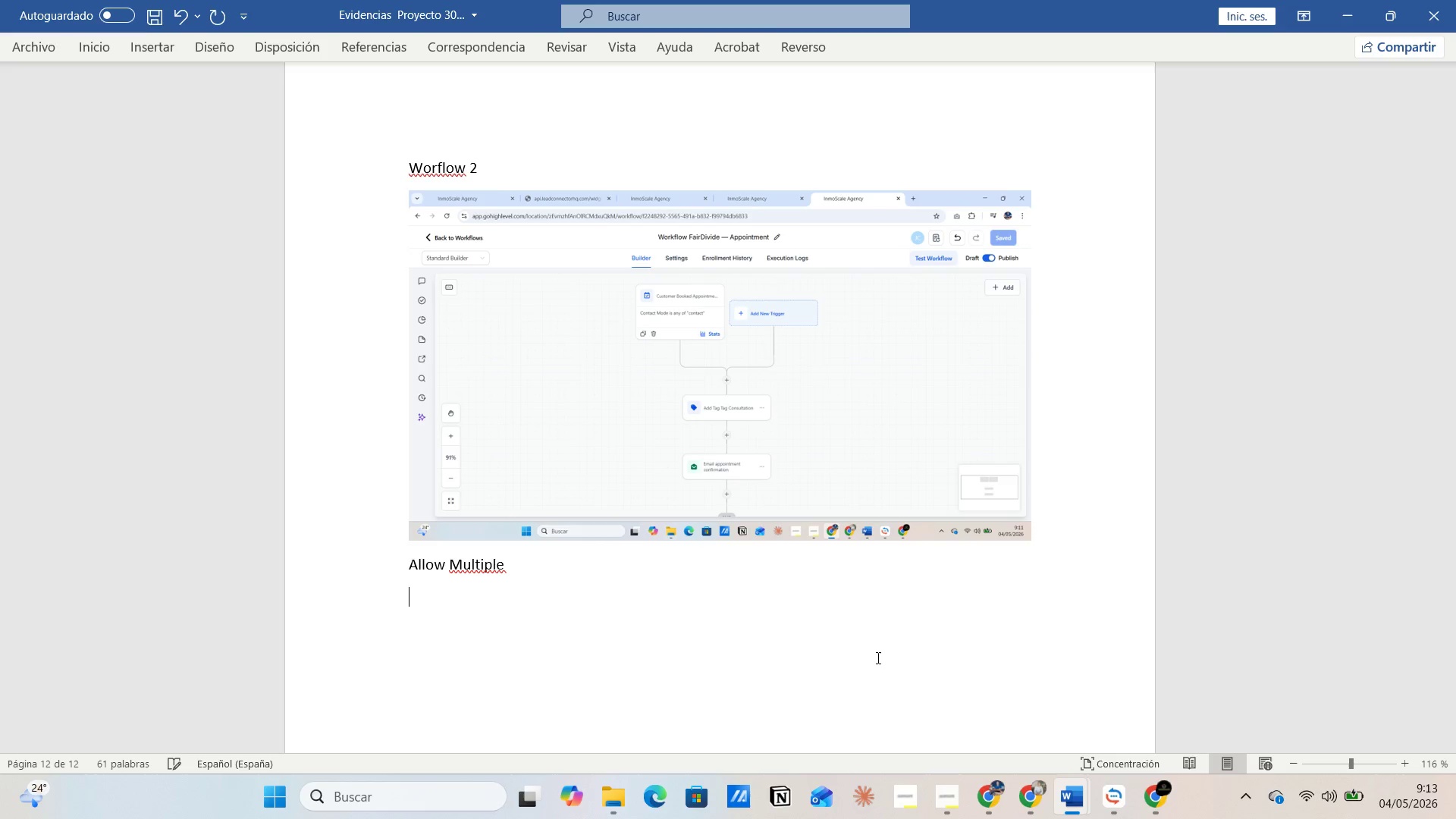 
key(Control+V)
 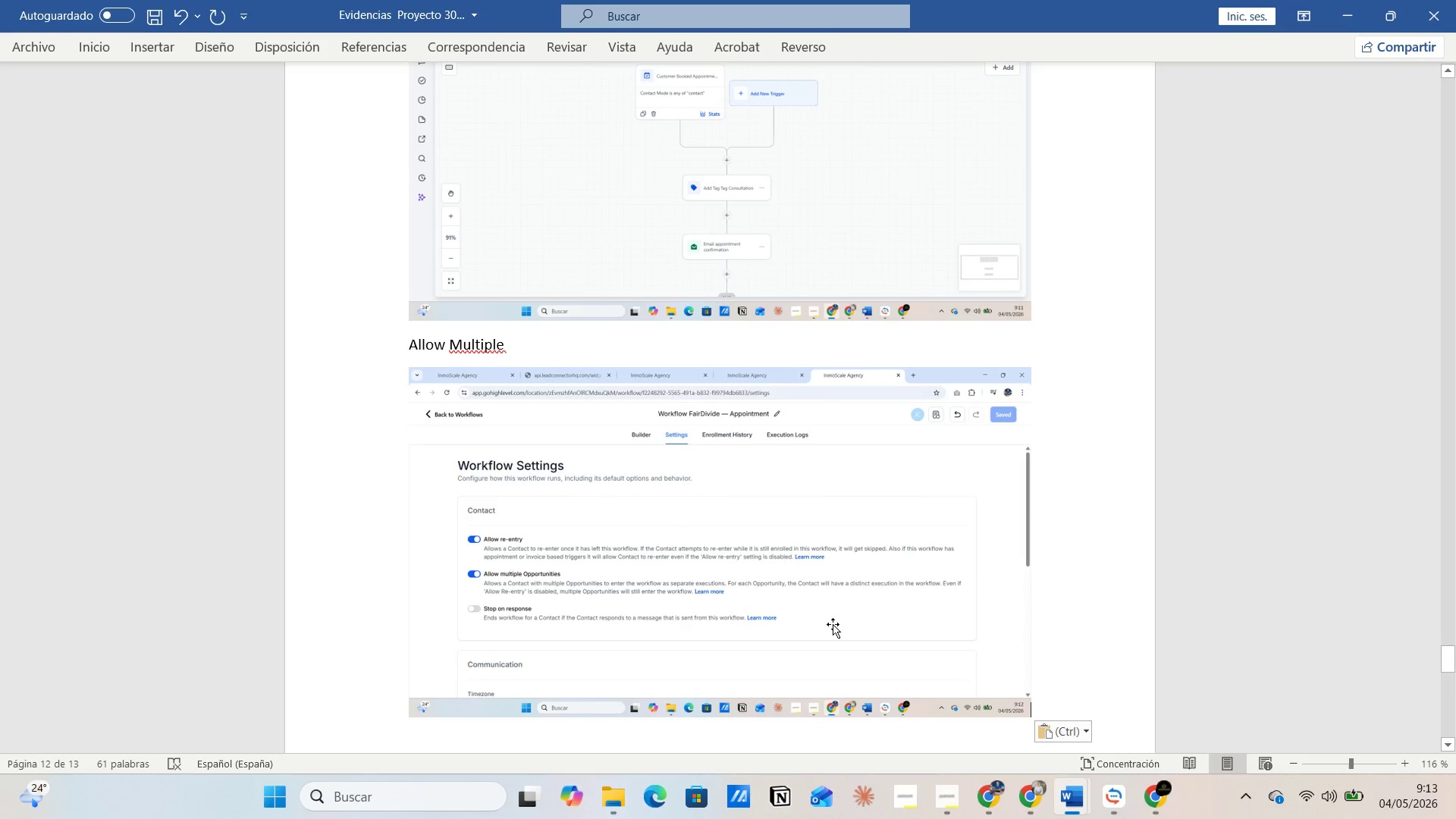 
scroll: coordinate [864, 592], scroll_direction: up, amount: 6.0
 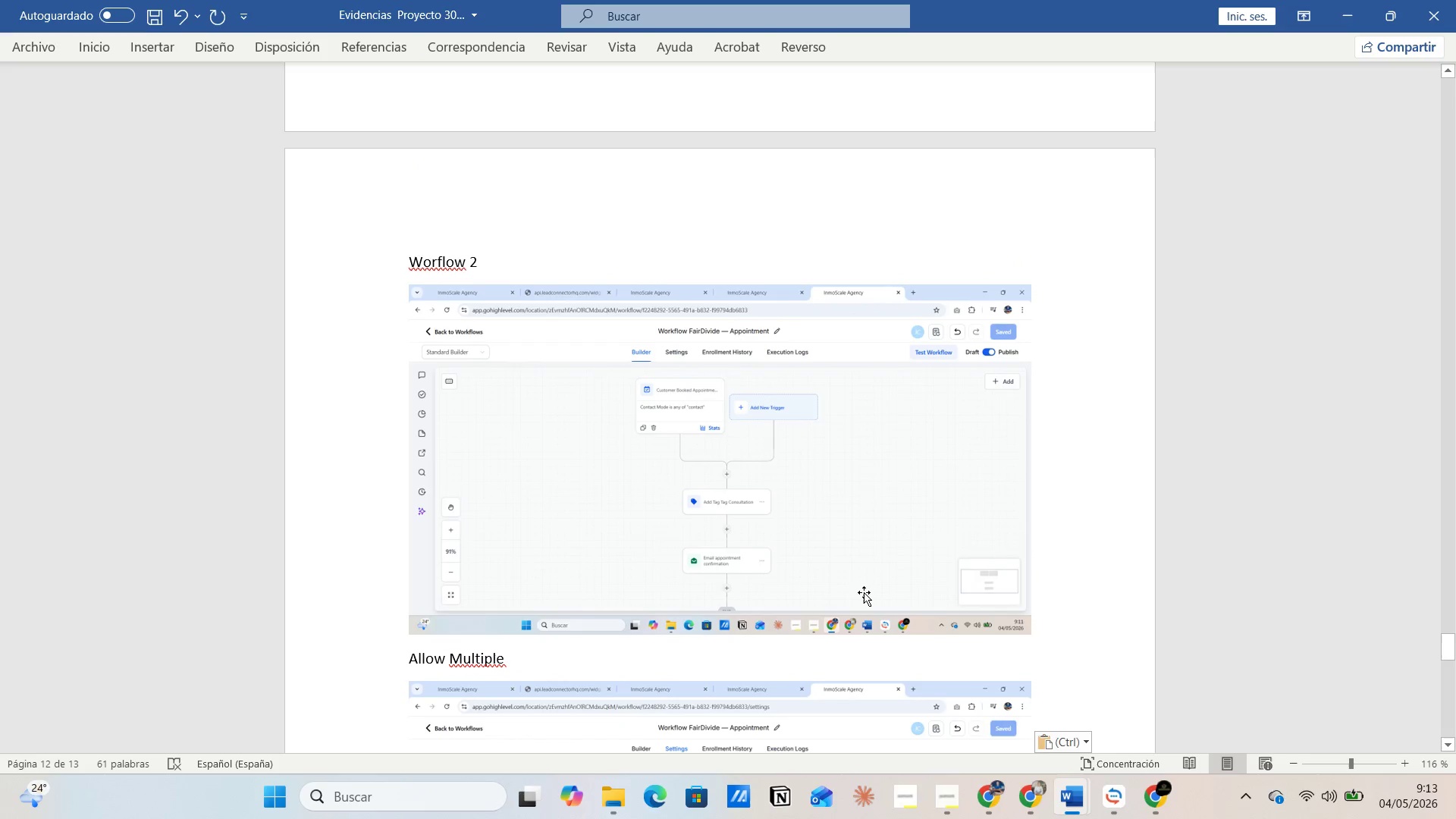 
scroll: coordinate [864, 592], scroll_direction: down, amount: 3.0
 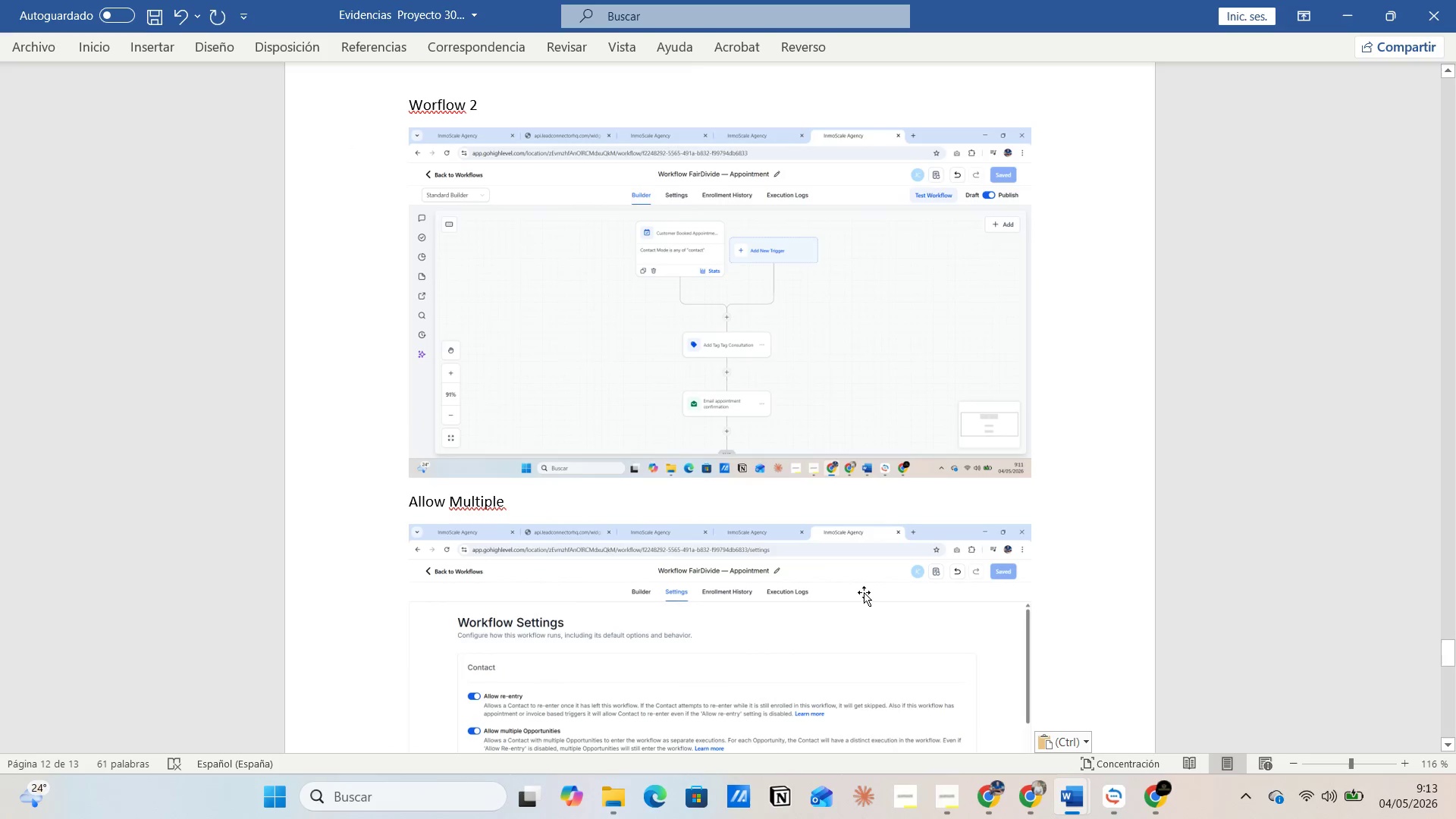 
key(Control+G)
 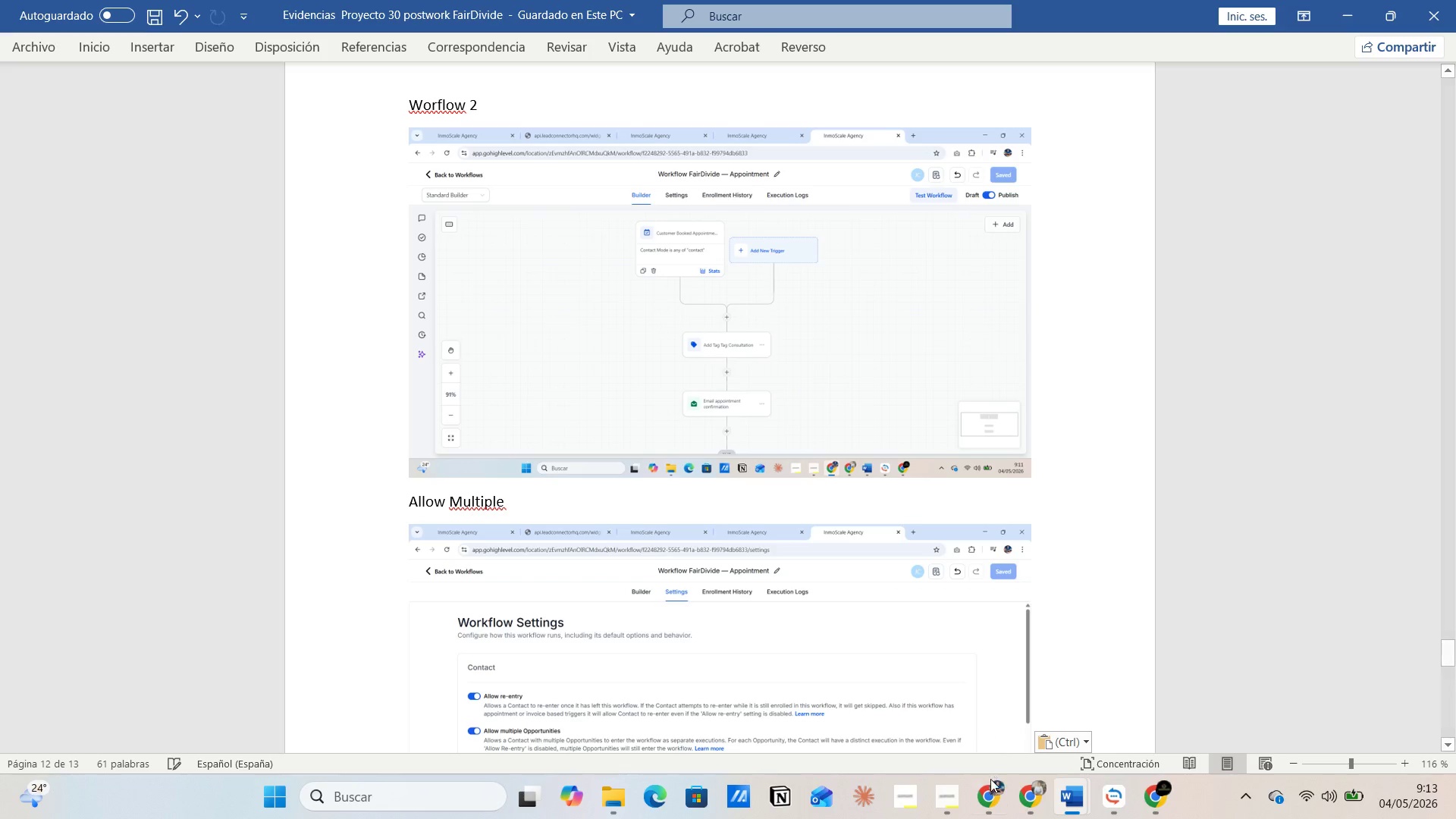 
left_click([990, 790])
 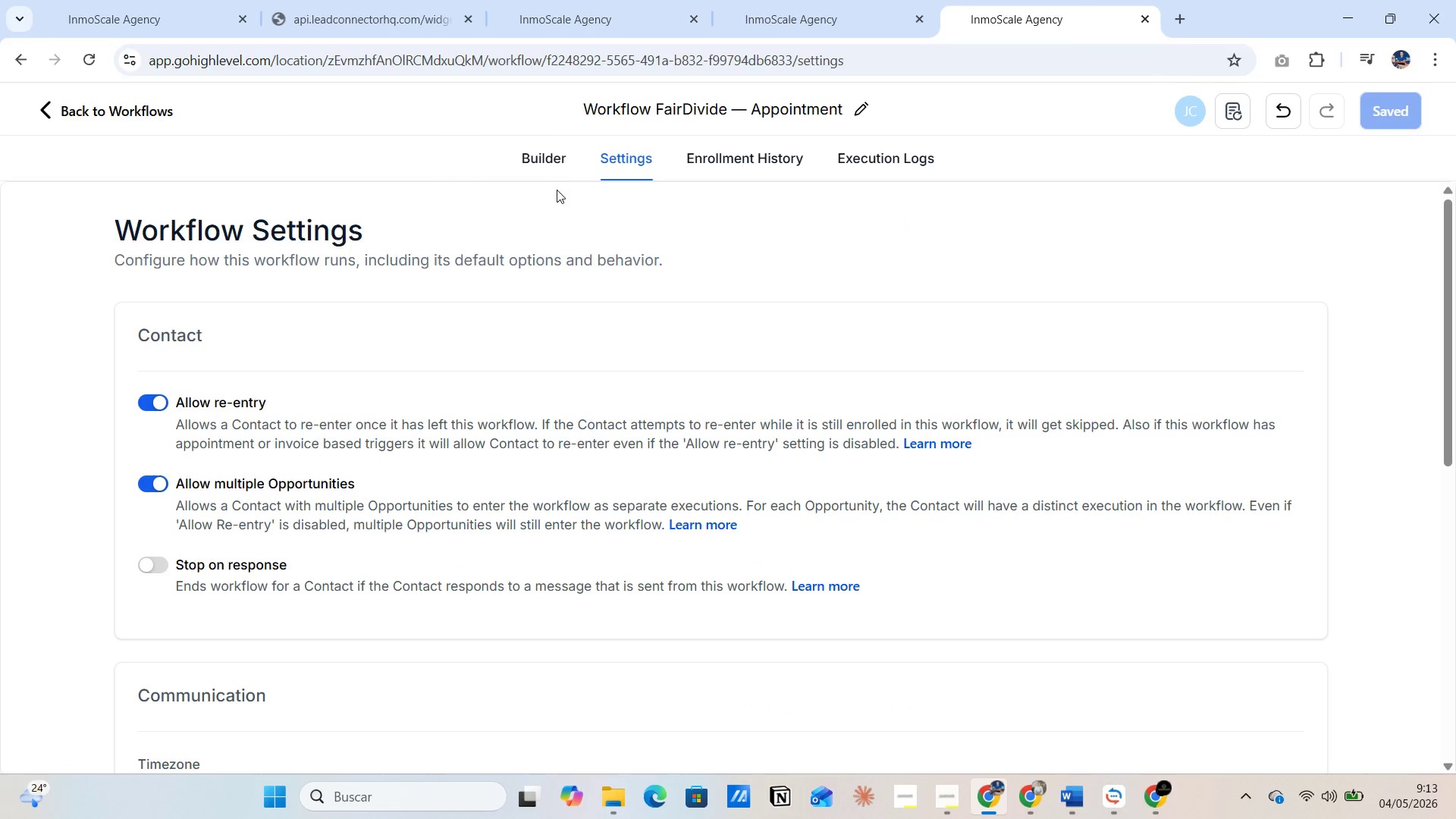 
left_click([557, 162])
 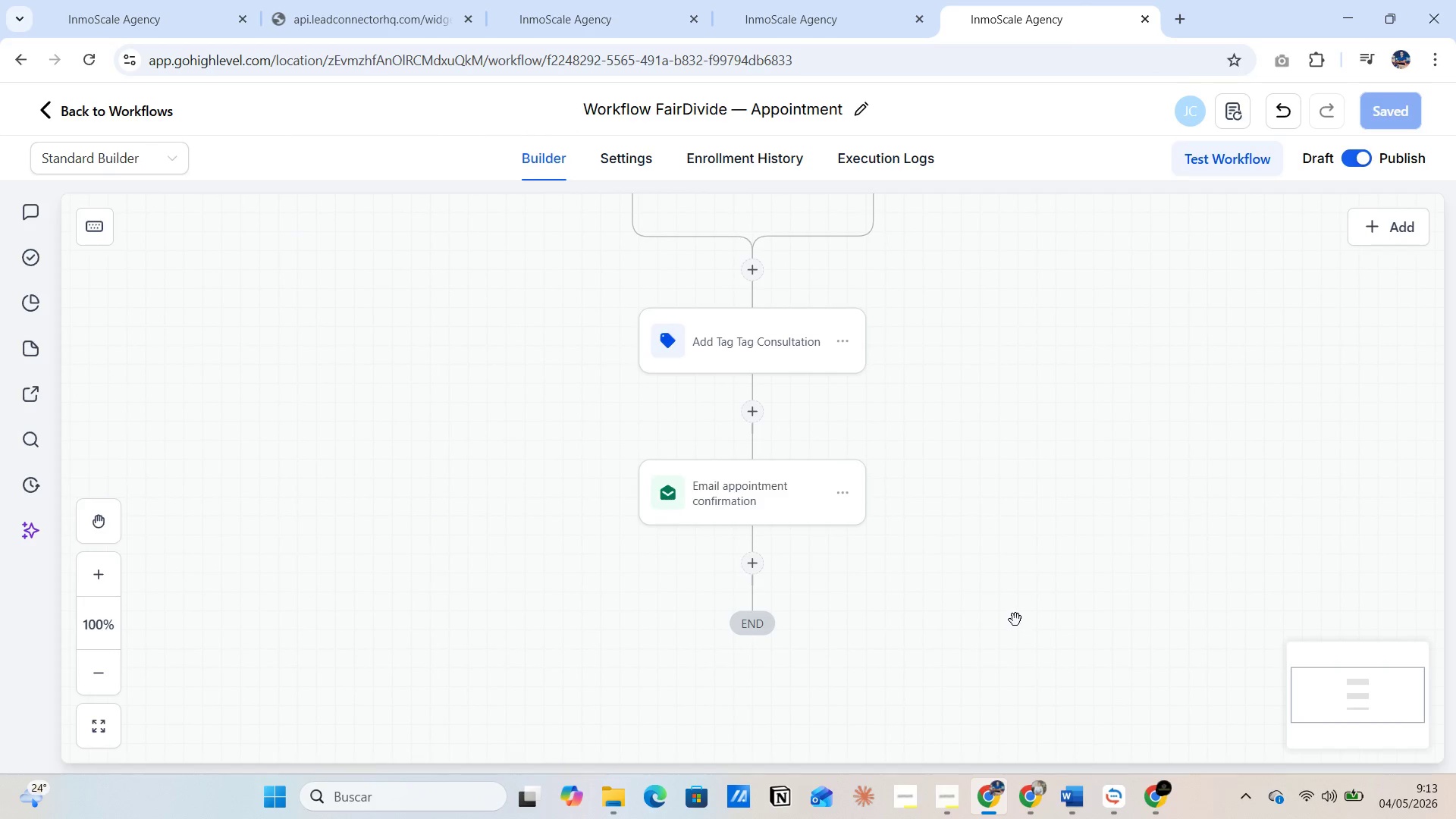 
left_click([823, 15])
 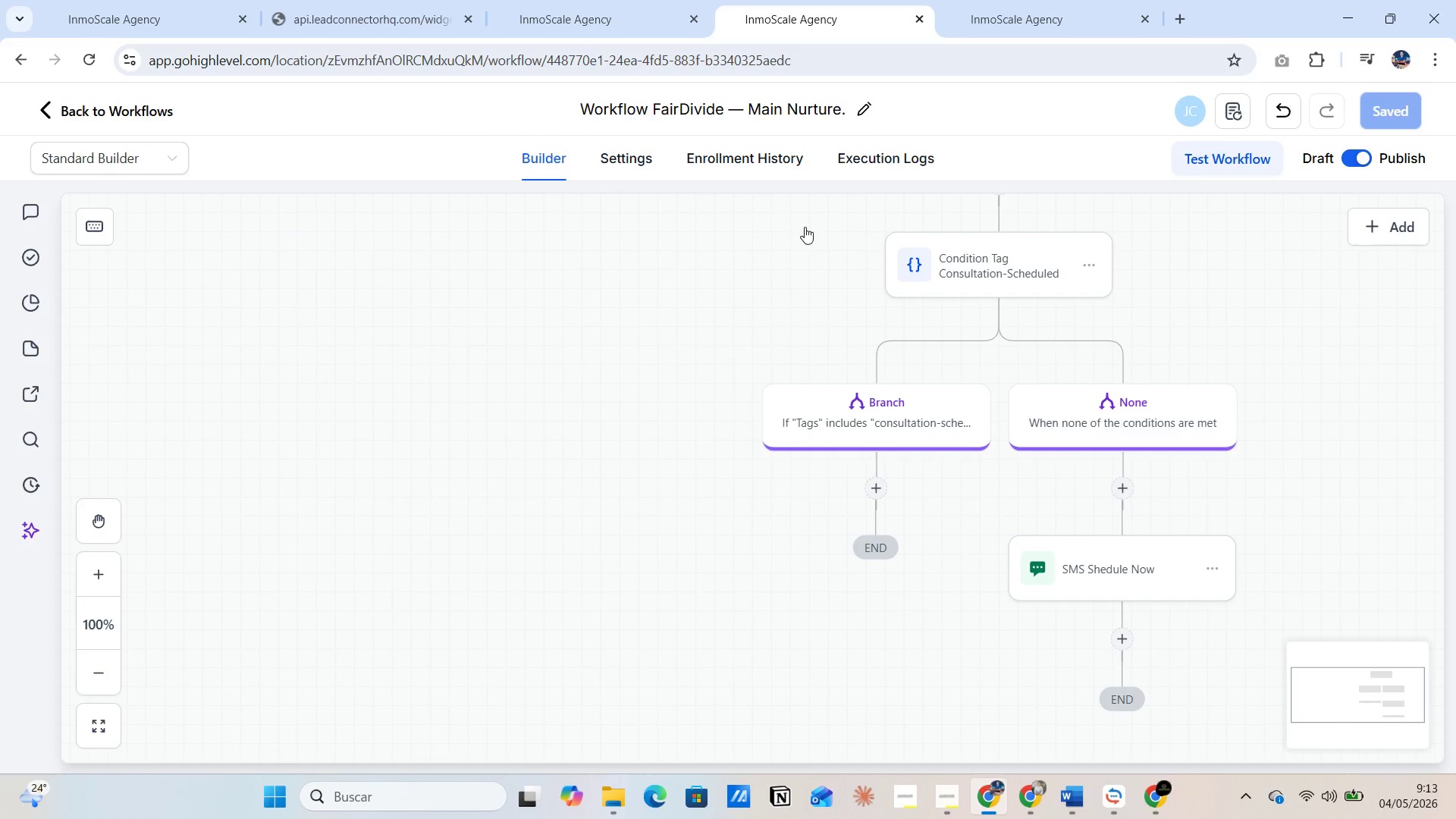 
scroll: coordinate [784, 496], scroll_direction: up, amount: 44.0
 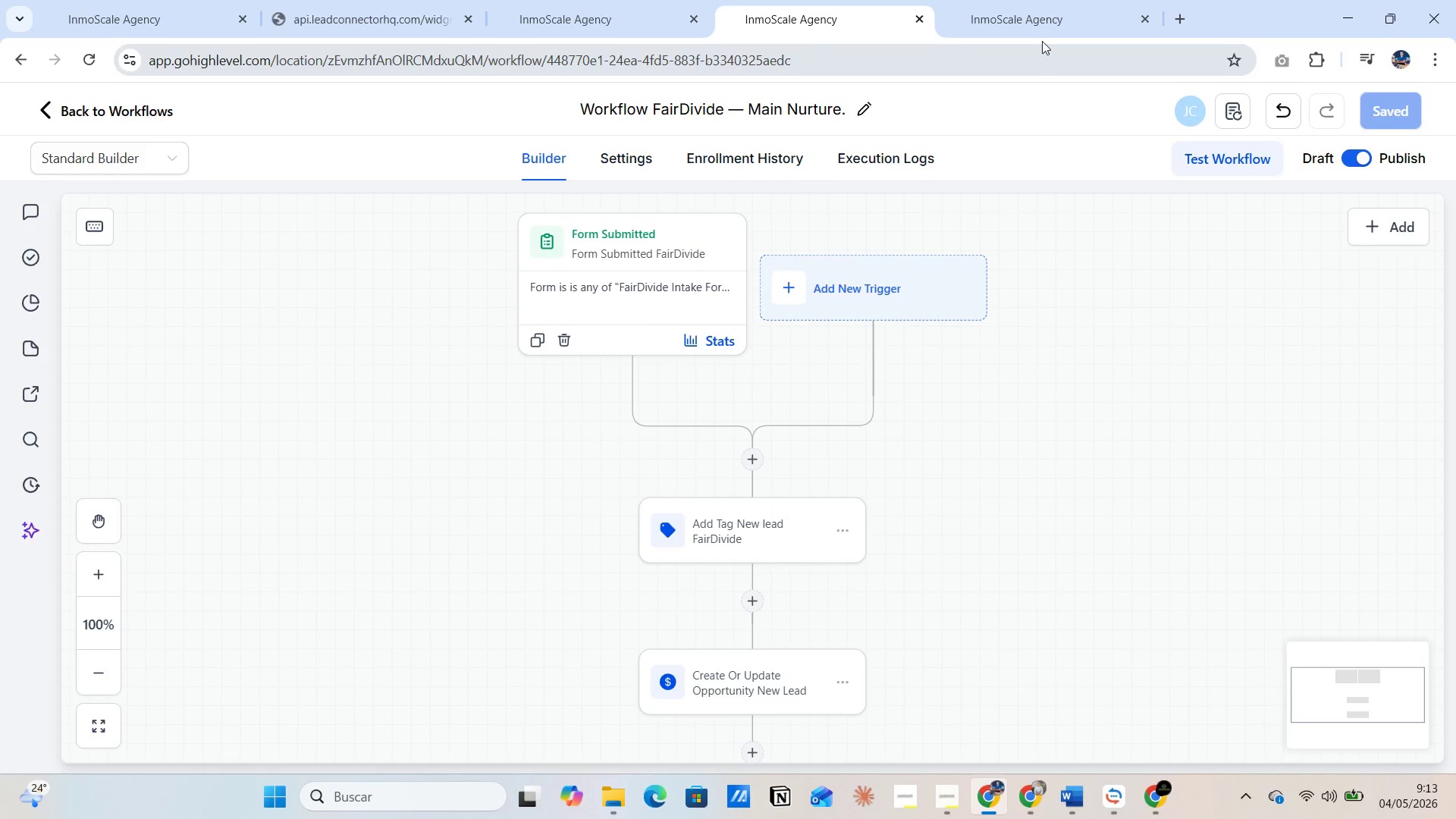 
left_click([1040, 33])
 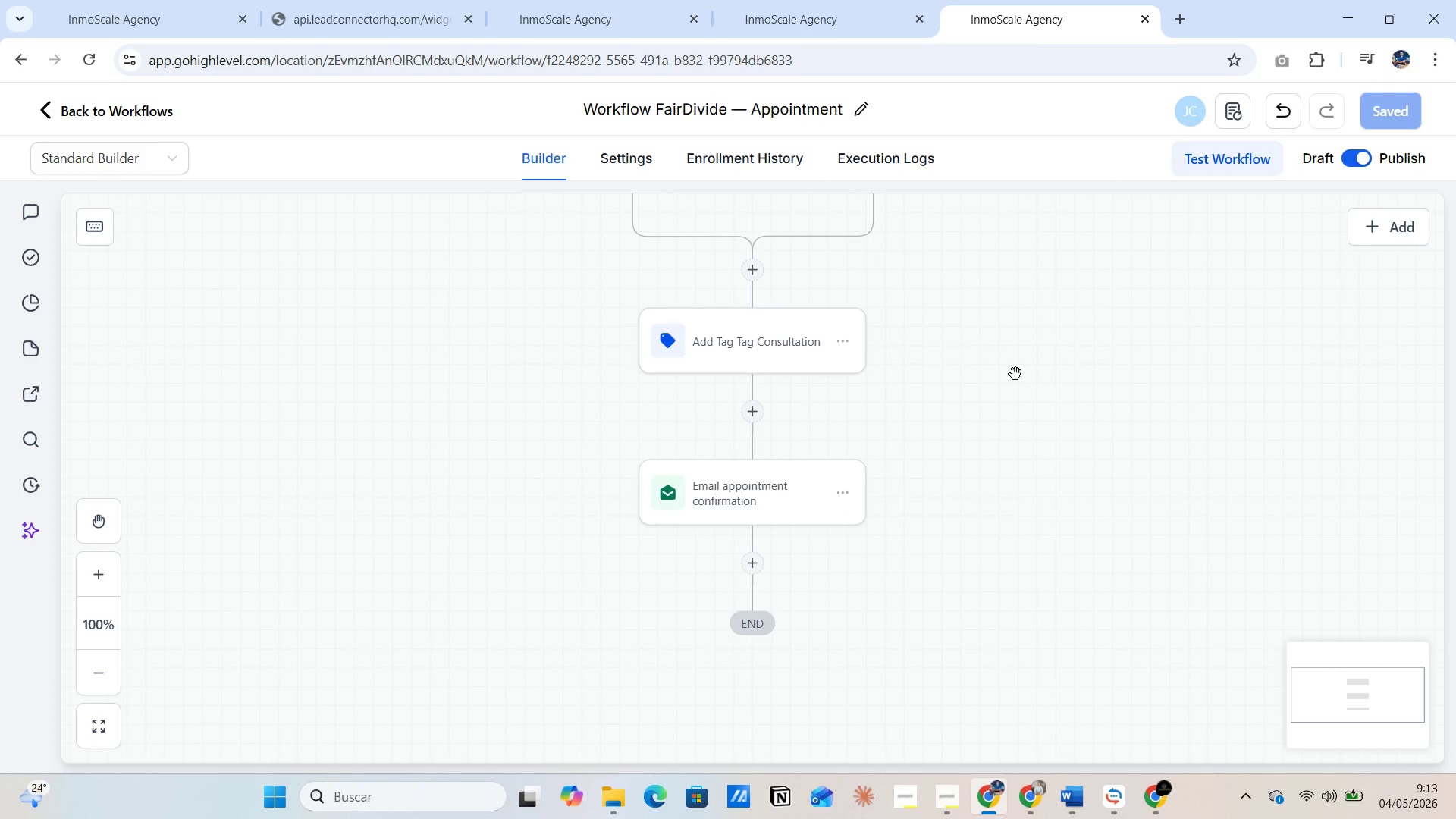 
scroll: coordinate [1010, 403], scroll_direction: up, amount: 4.0
 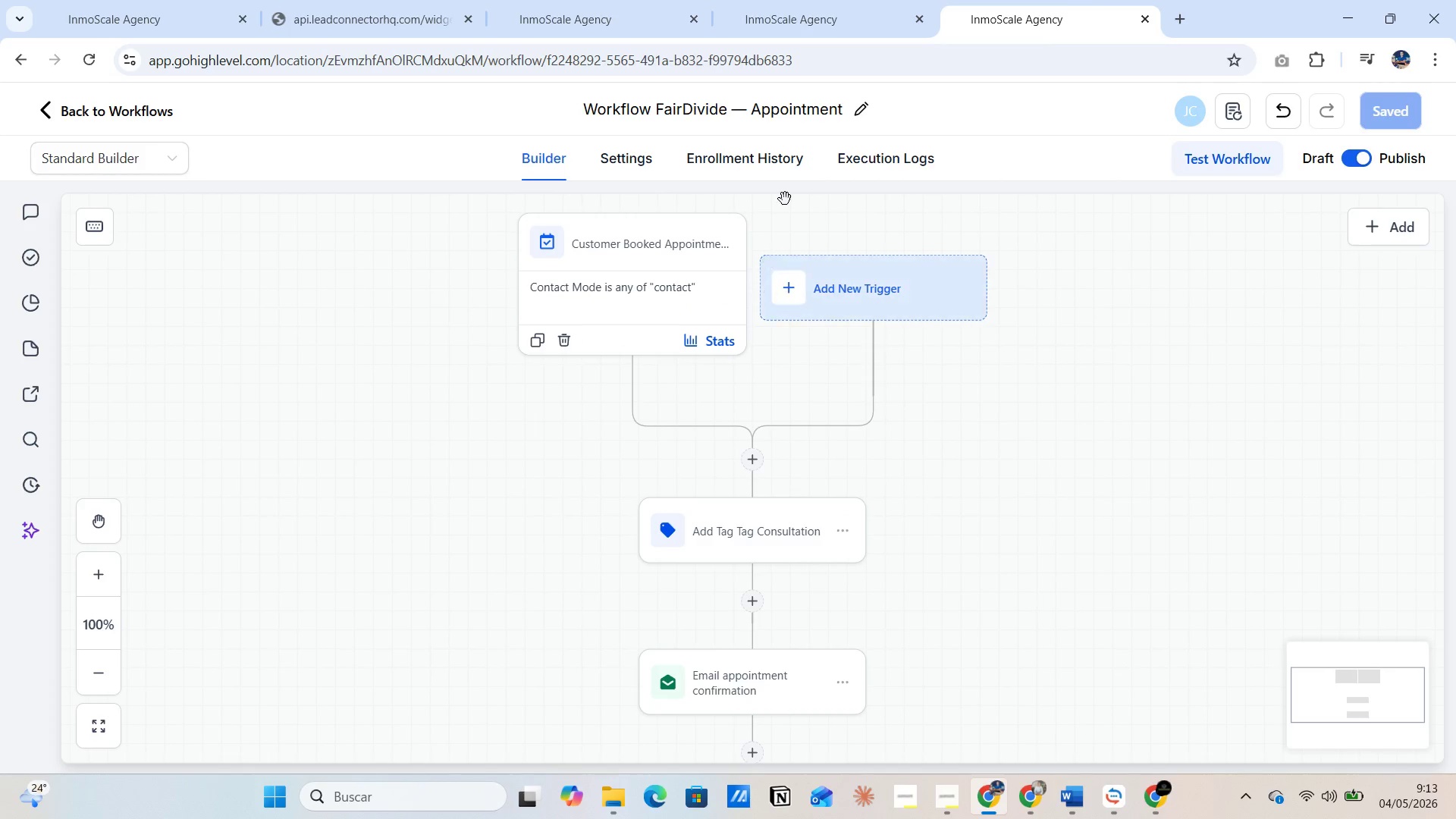 
left_click([820, 17])
 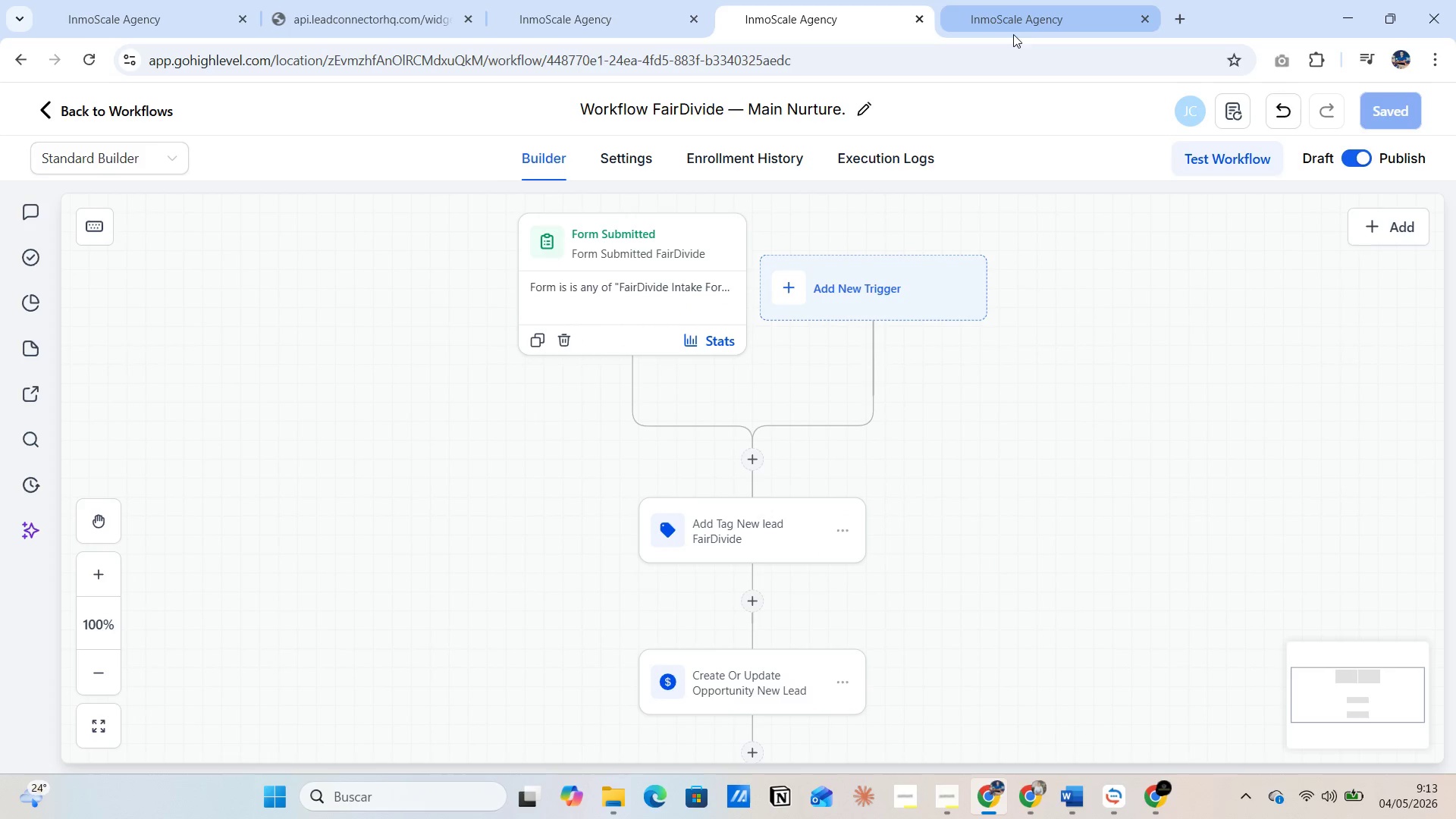 
left_click([1013, 29])
 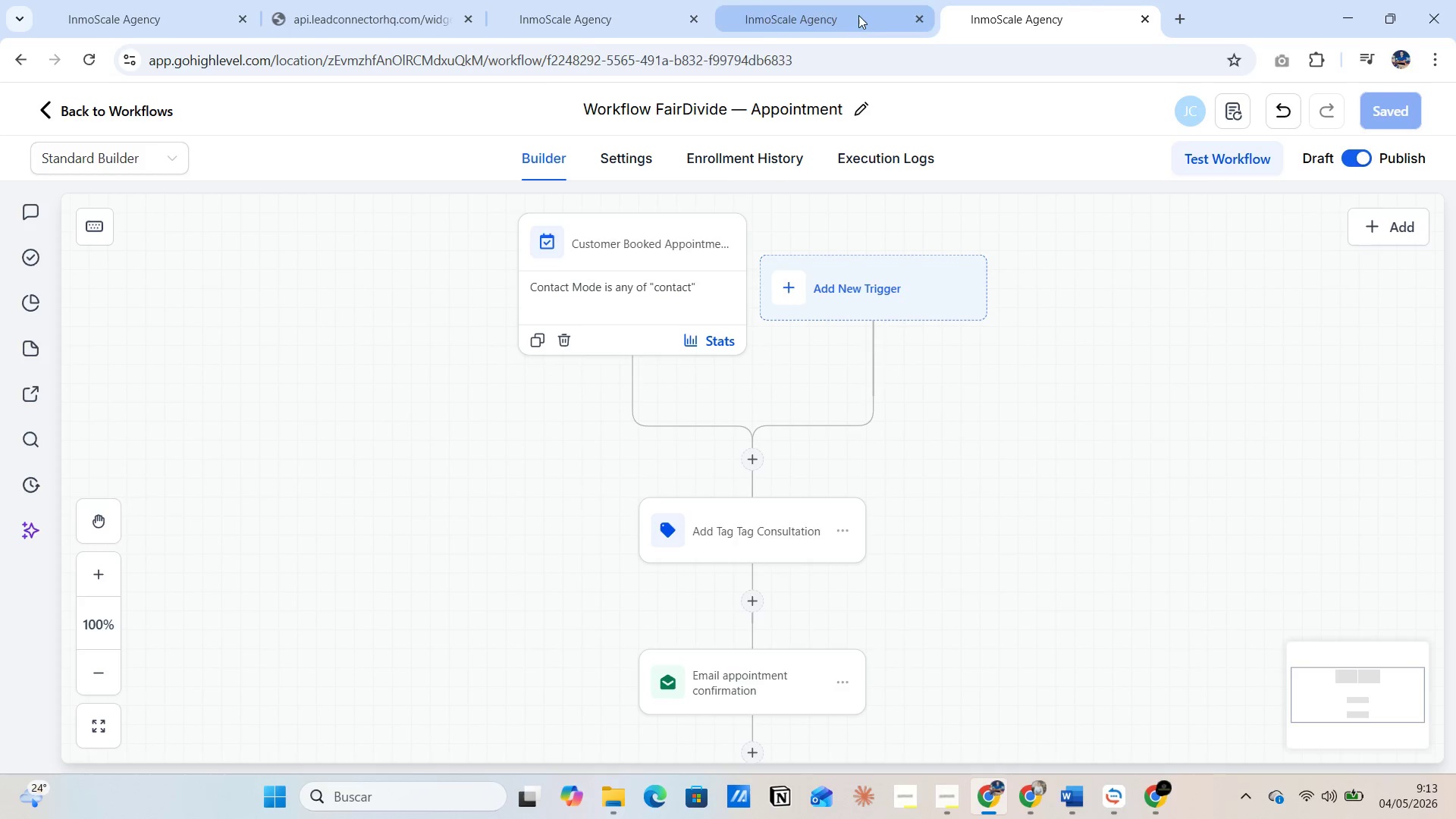 
left_click([858, 15])
 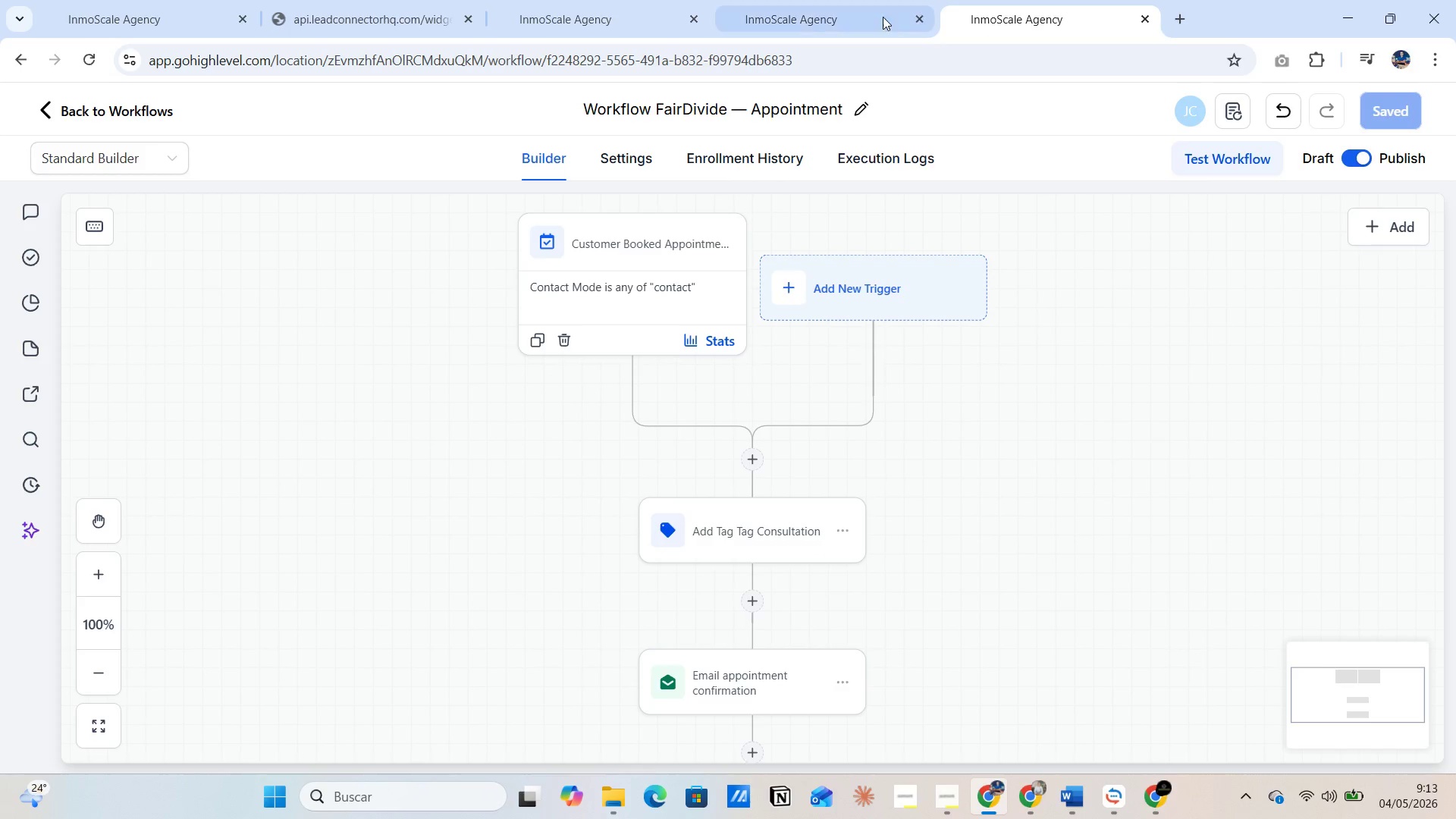 
left_click([841, 16])
 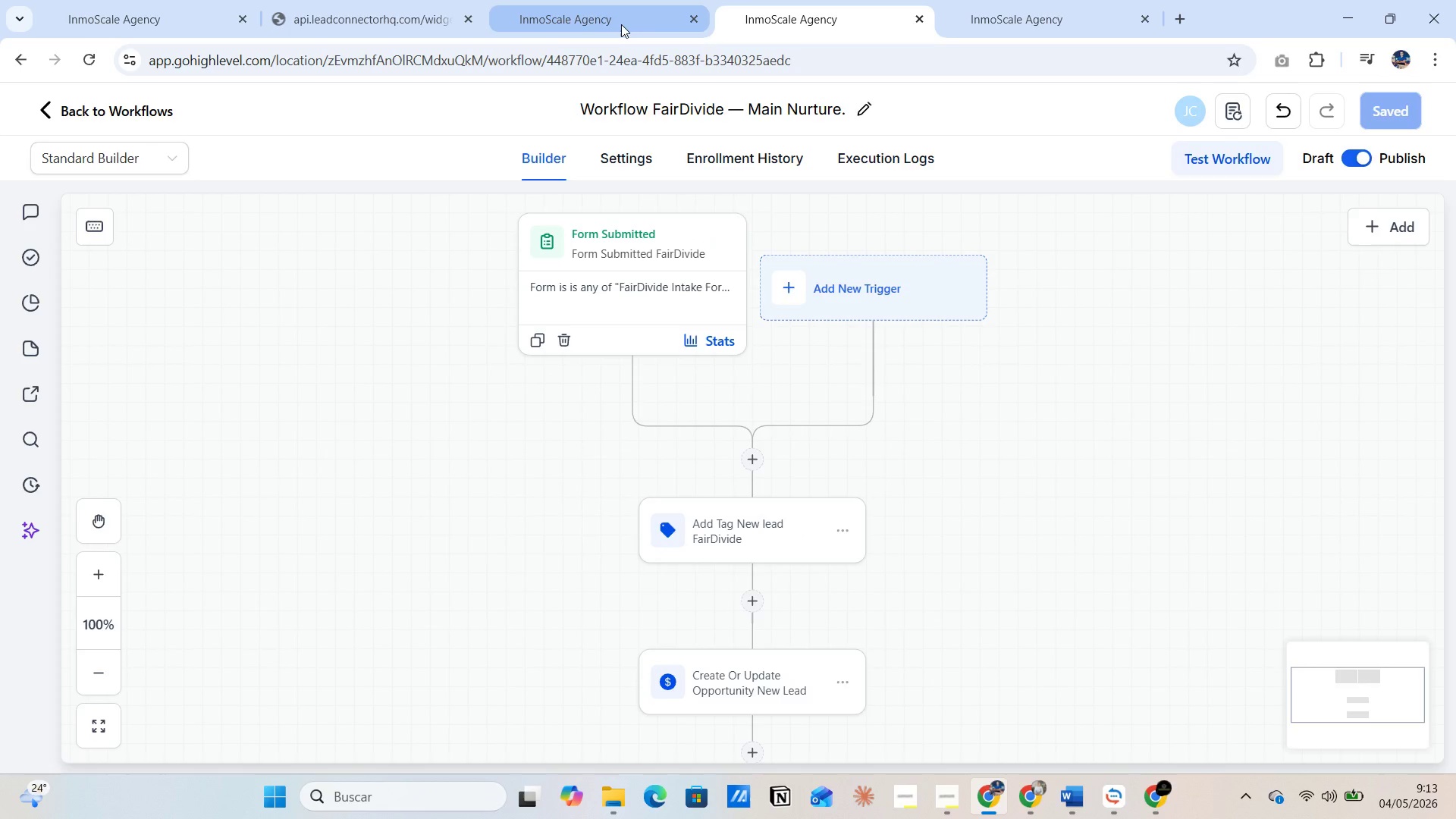 
left_click([621, 24])
 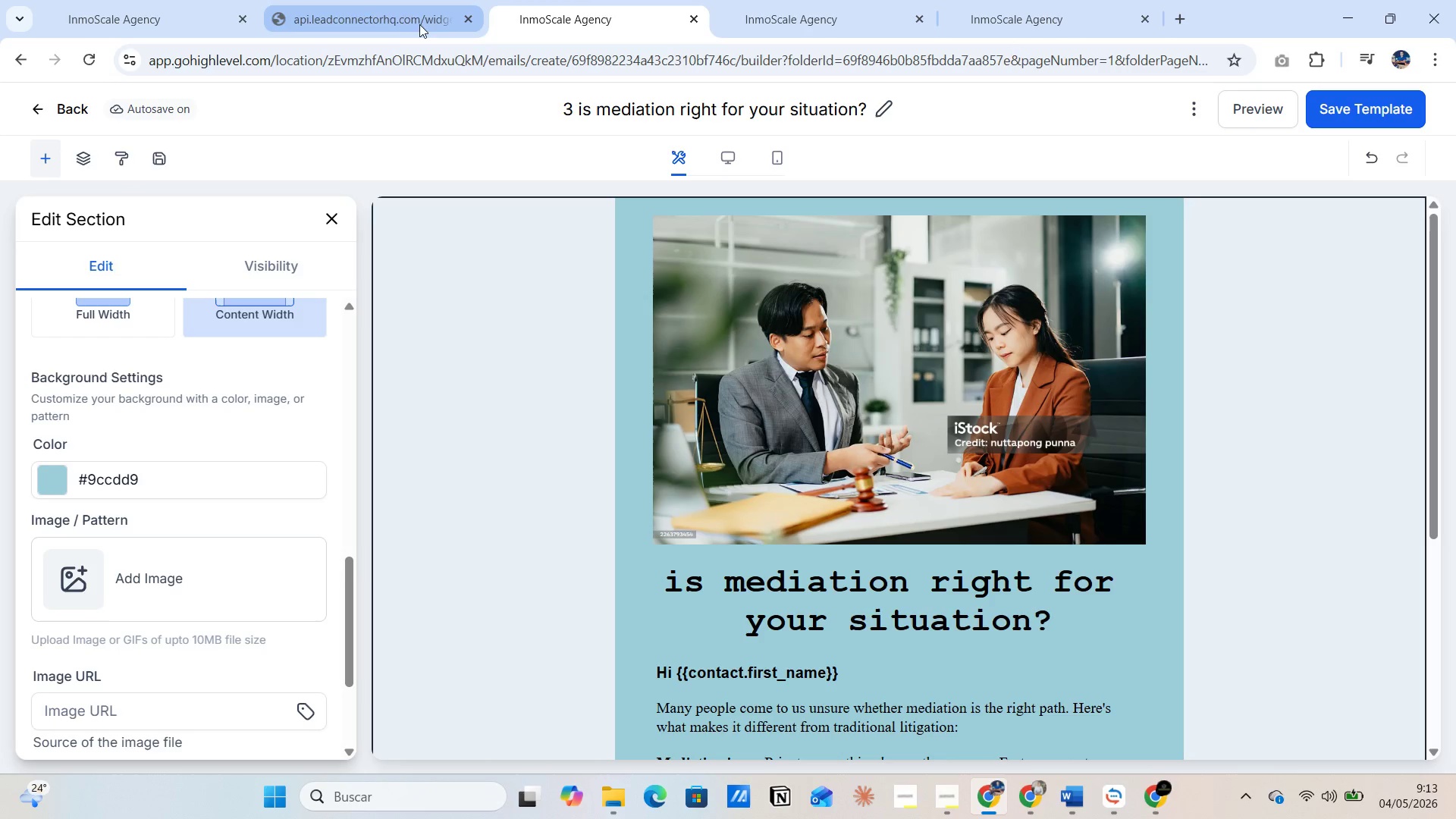 
left_click([403, 17])
 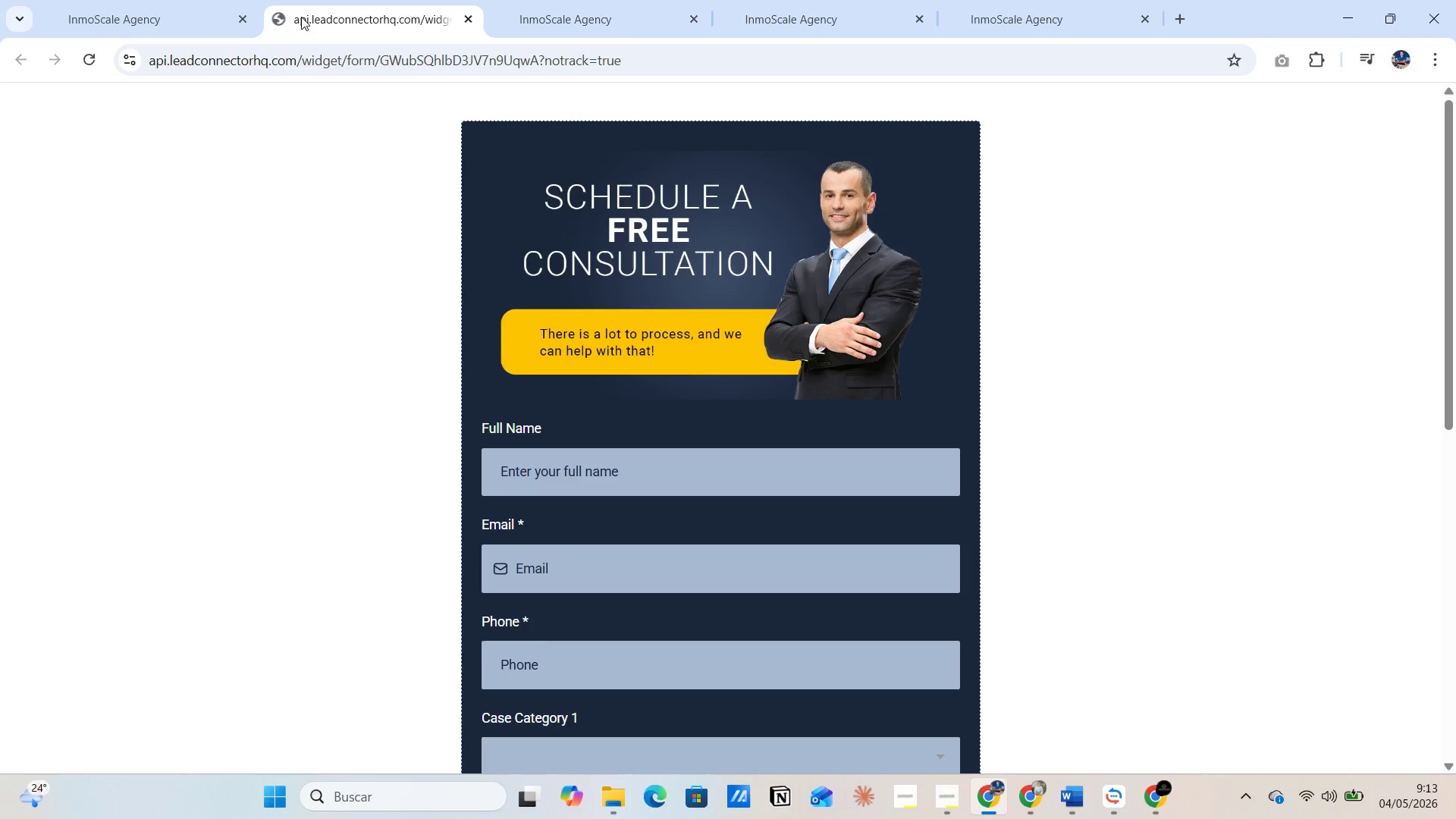 
left_click([148, 8])
 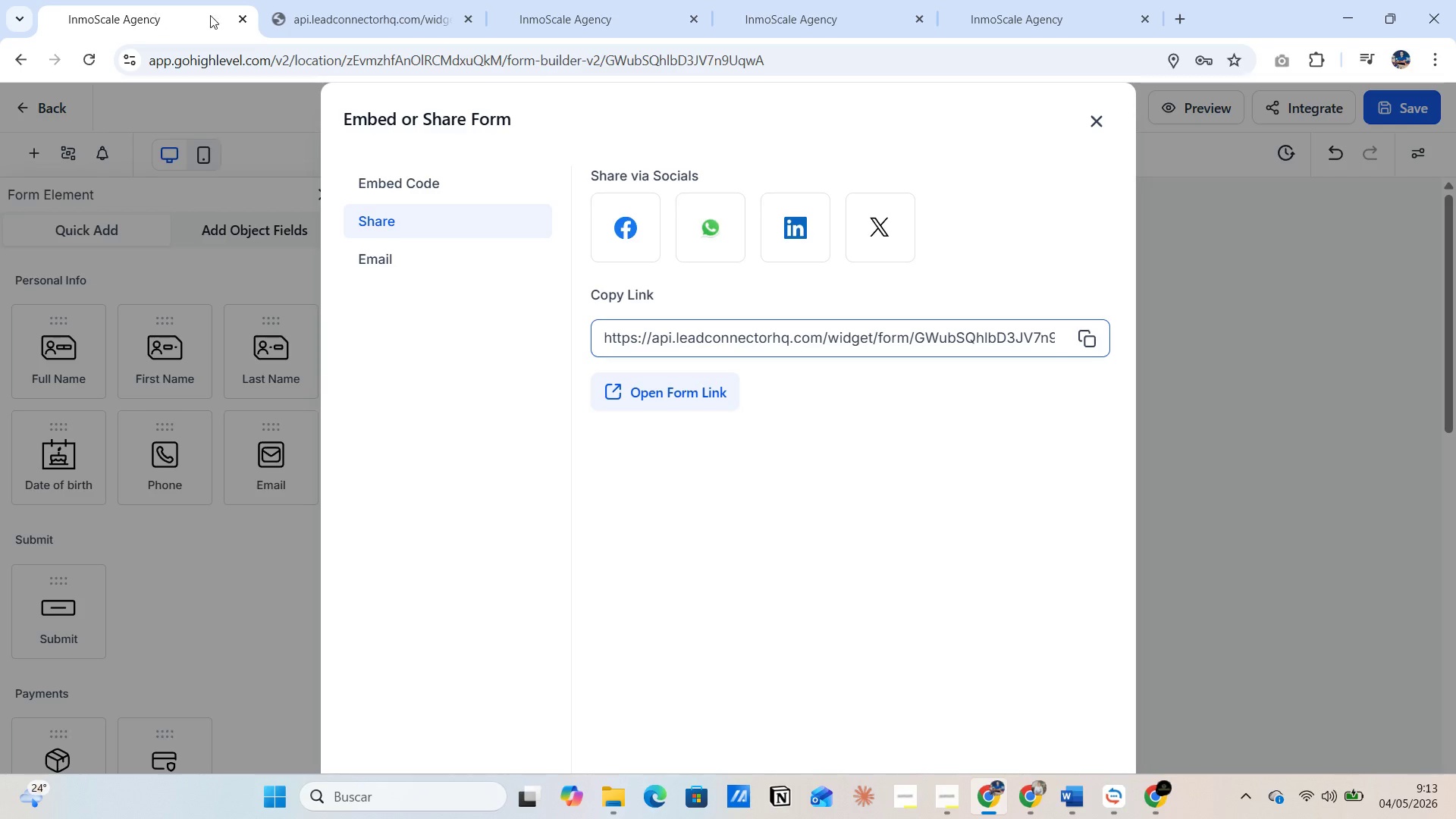 
left_click([347, 4])
 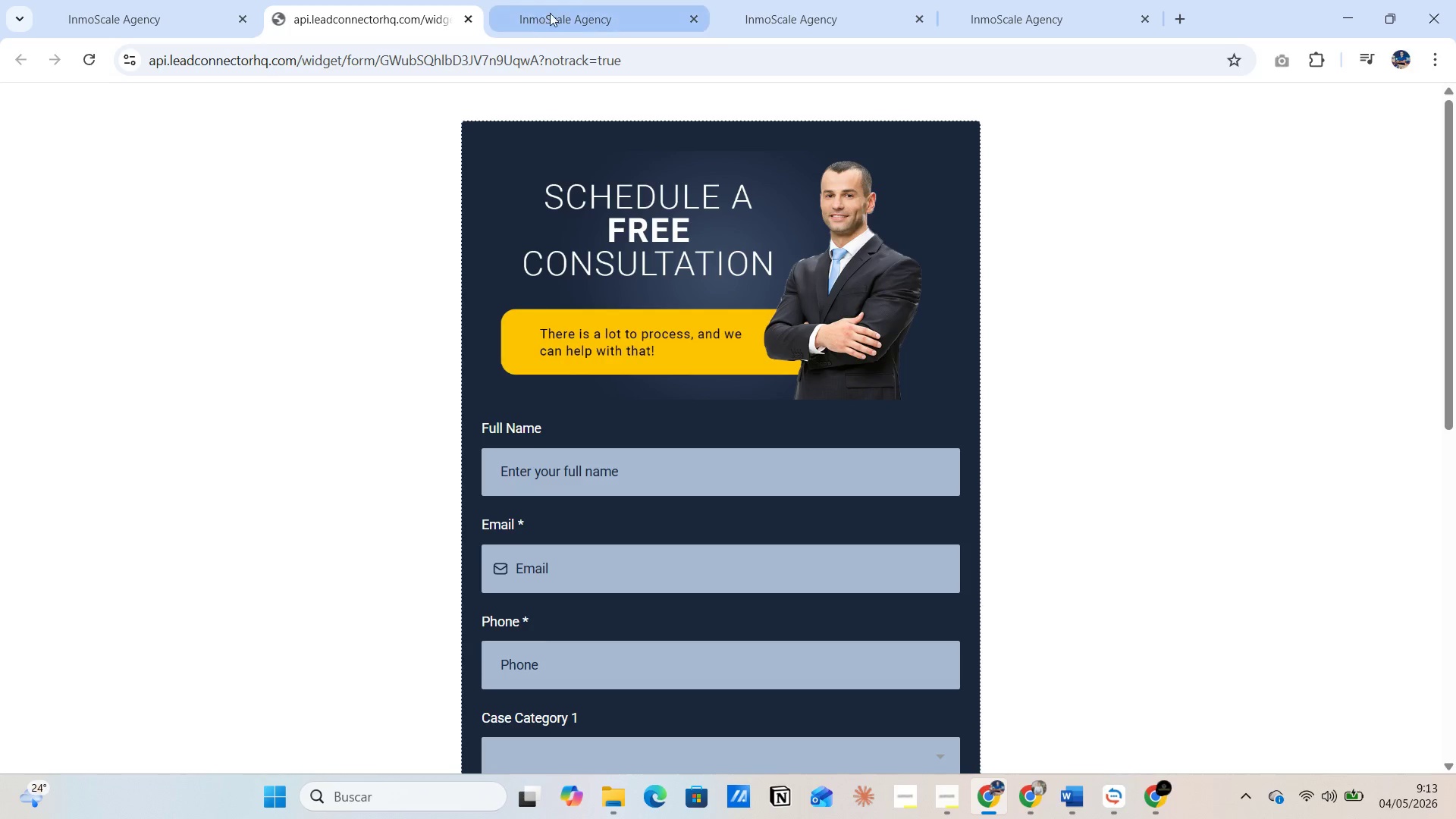 
left_click([553, 9])
 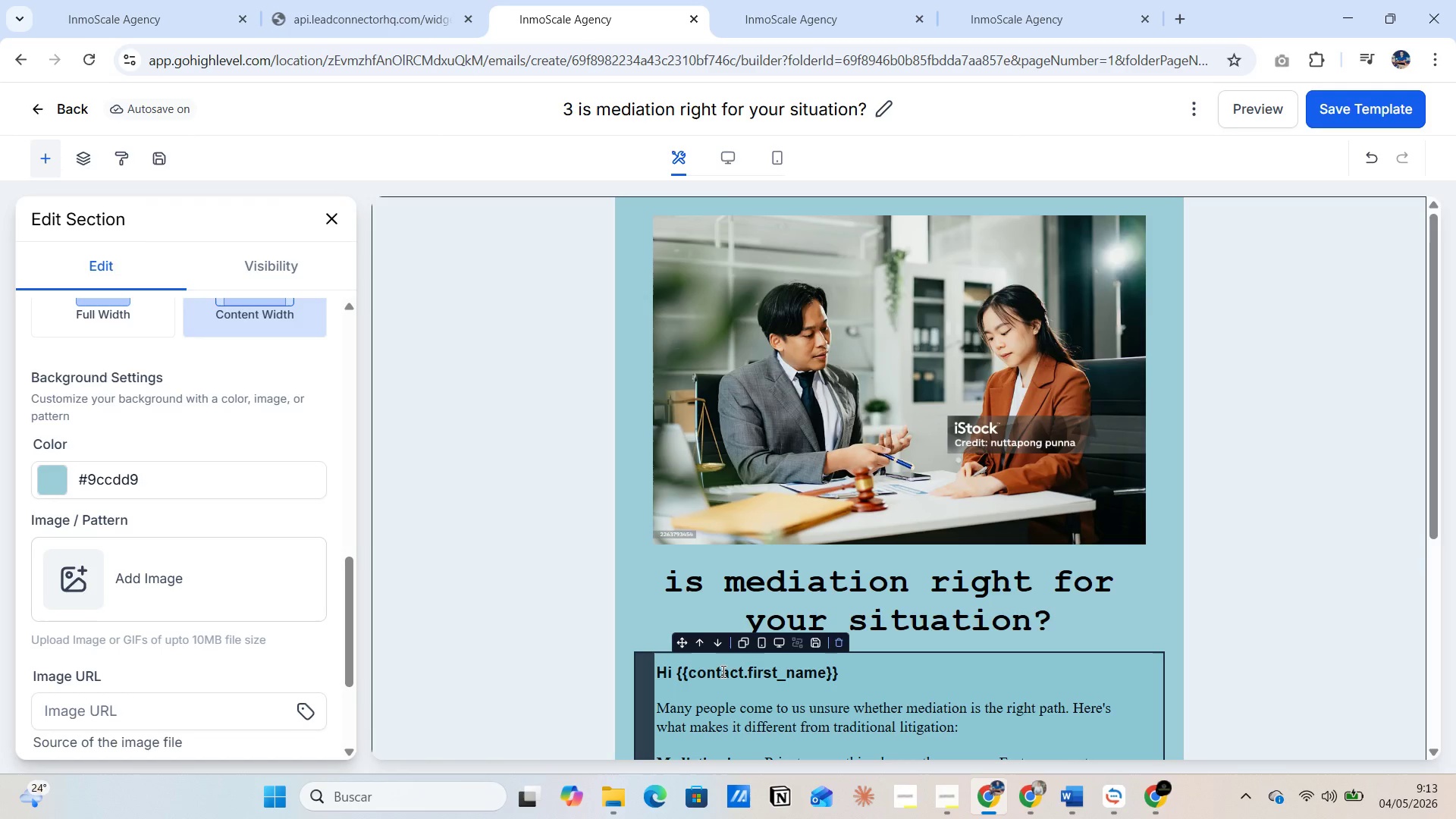 
wait(6.61)
 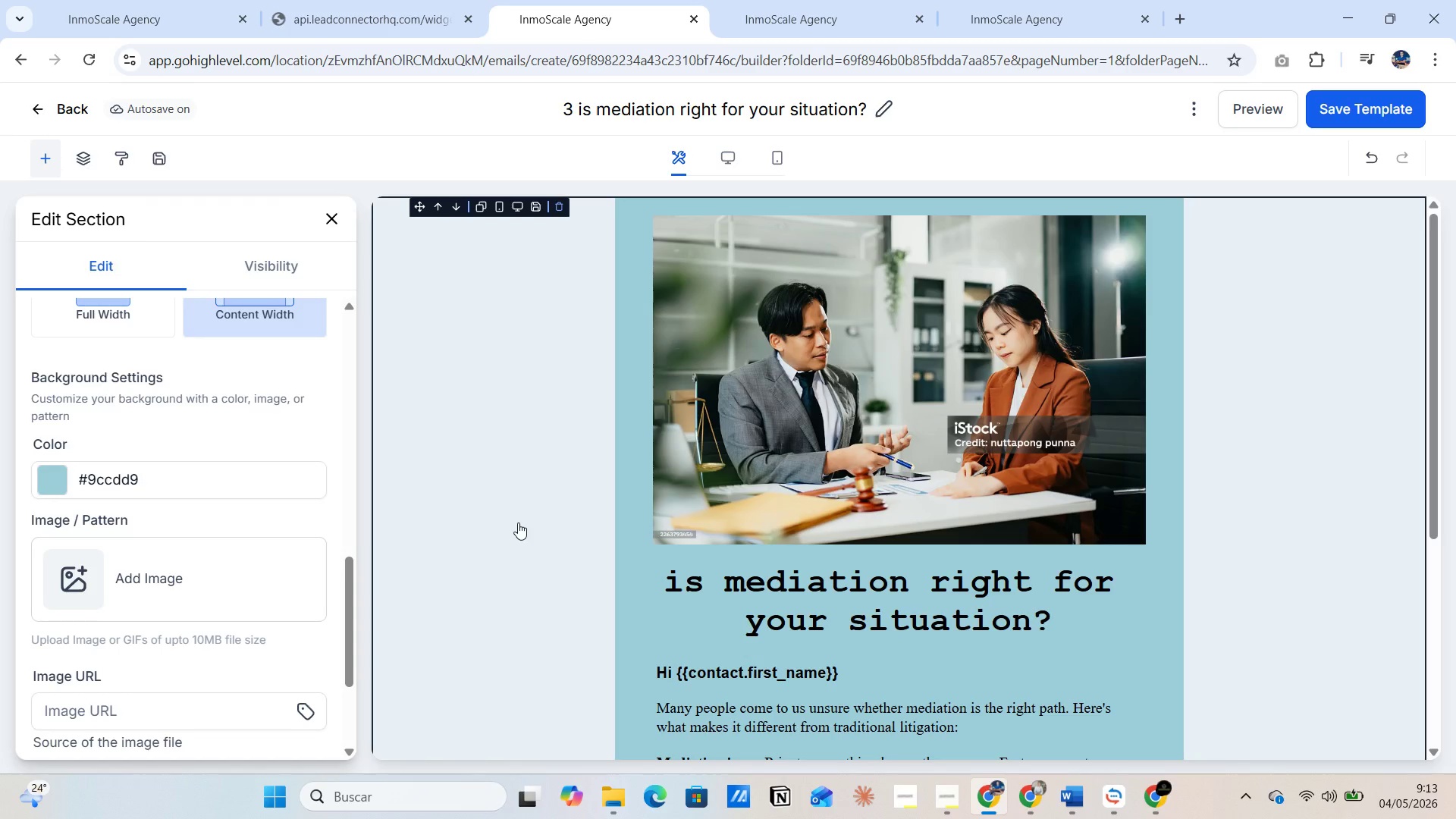 
left_click([786, 4])
 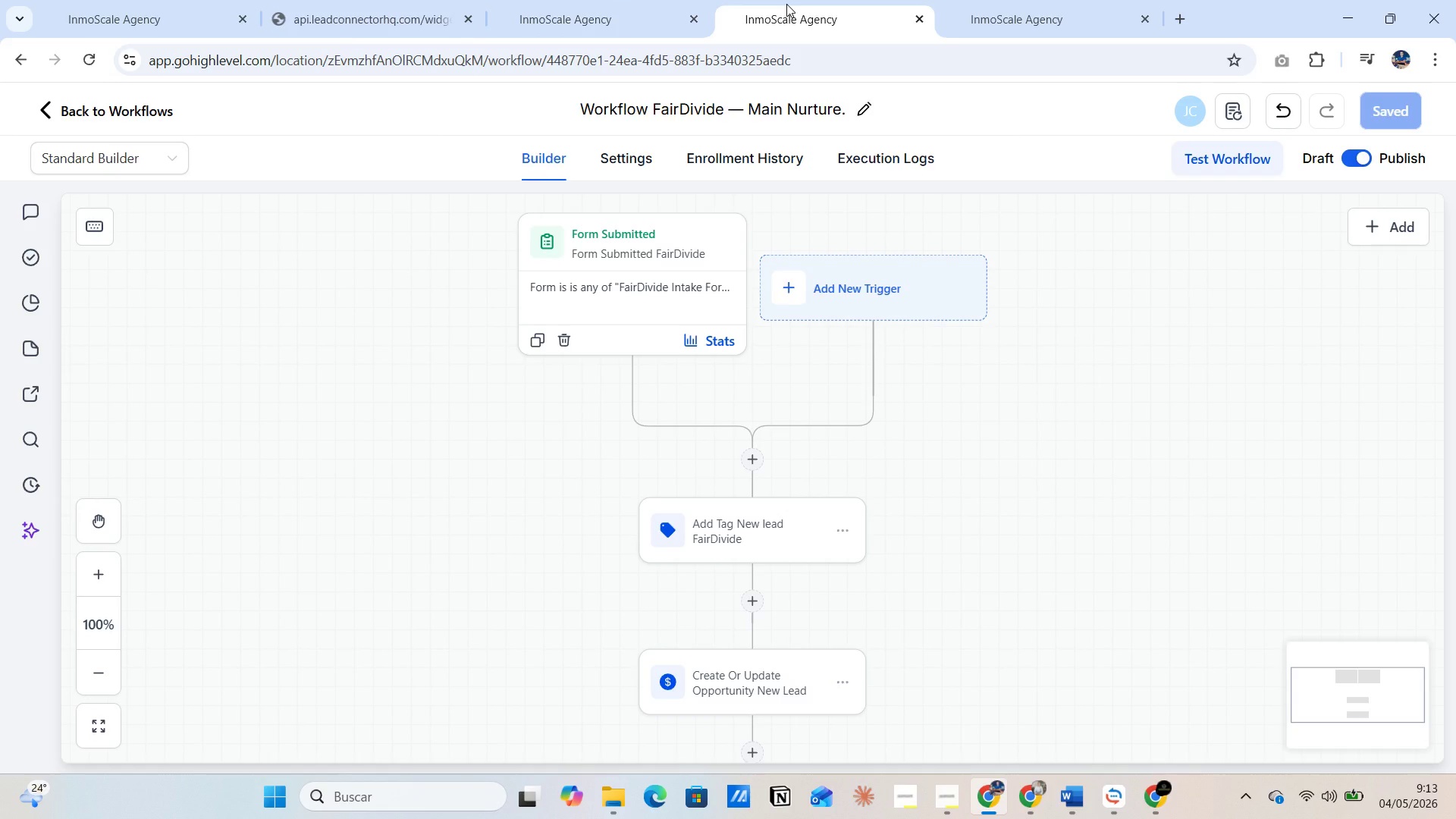 
double_click([786, 4])
 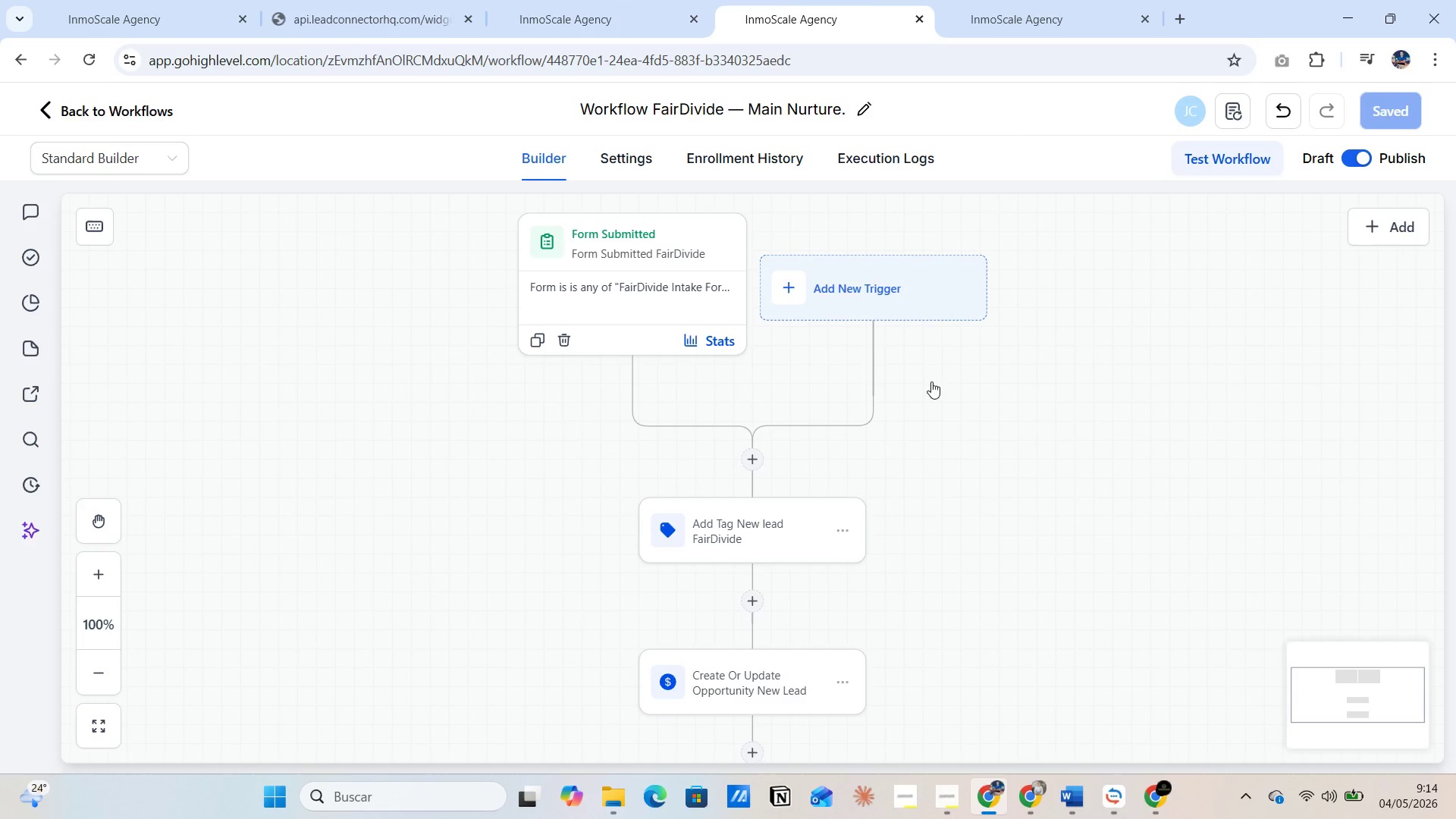 
left_click([988, 0])
 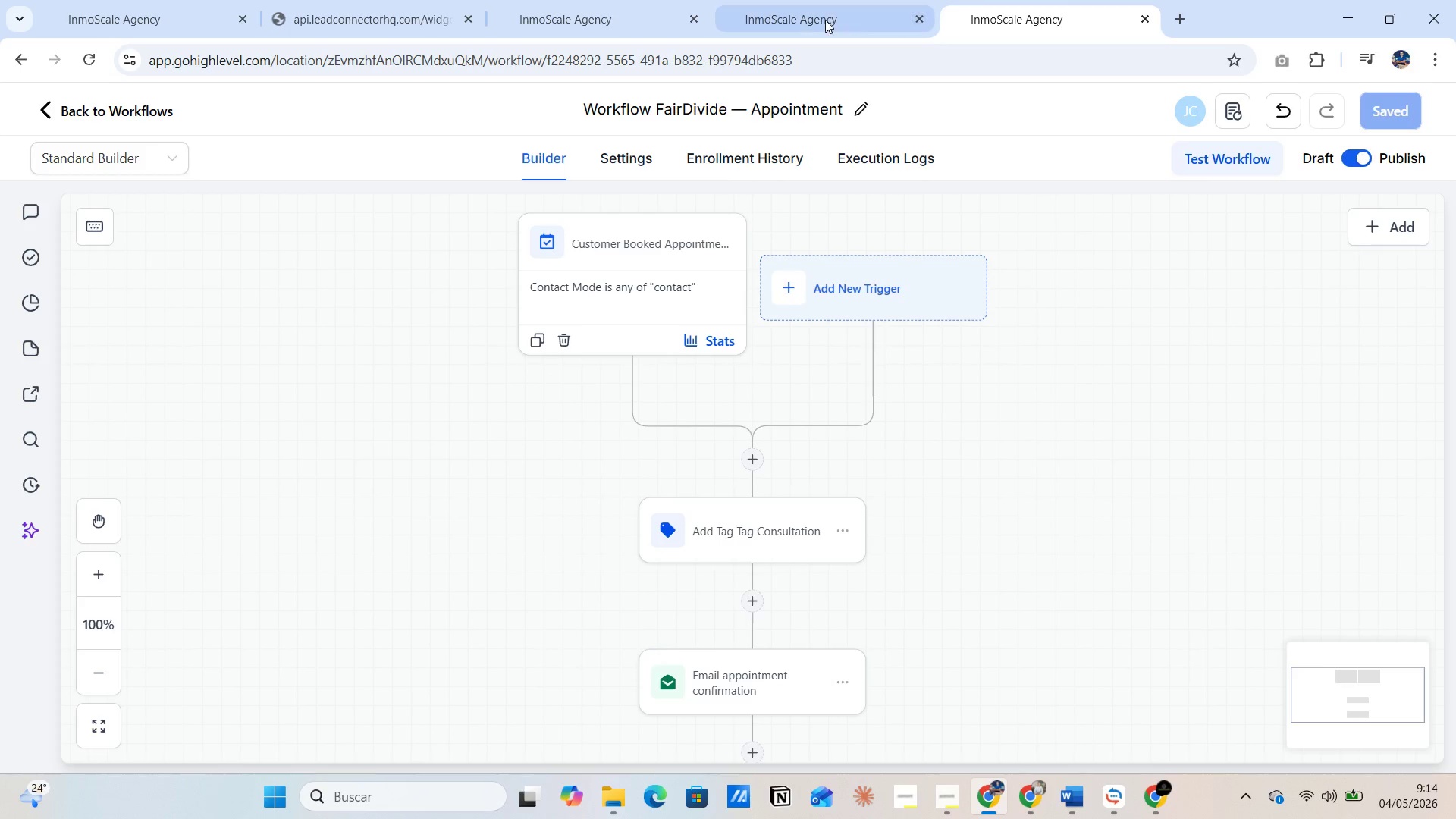 
left_click([787, 20])
 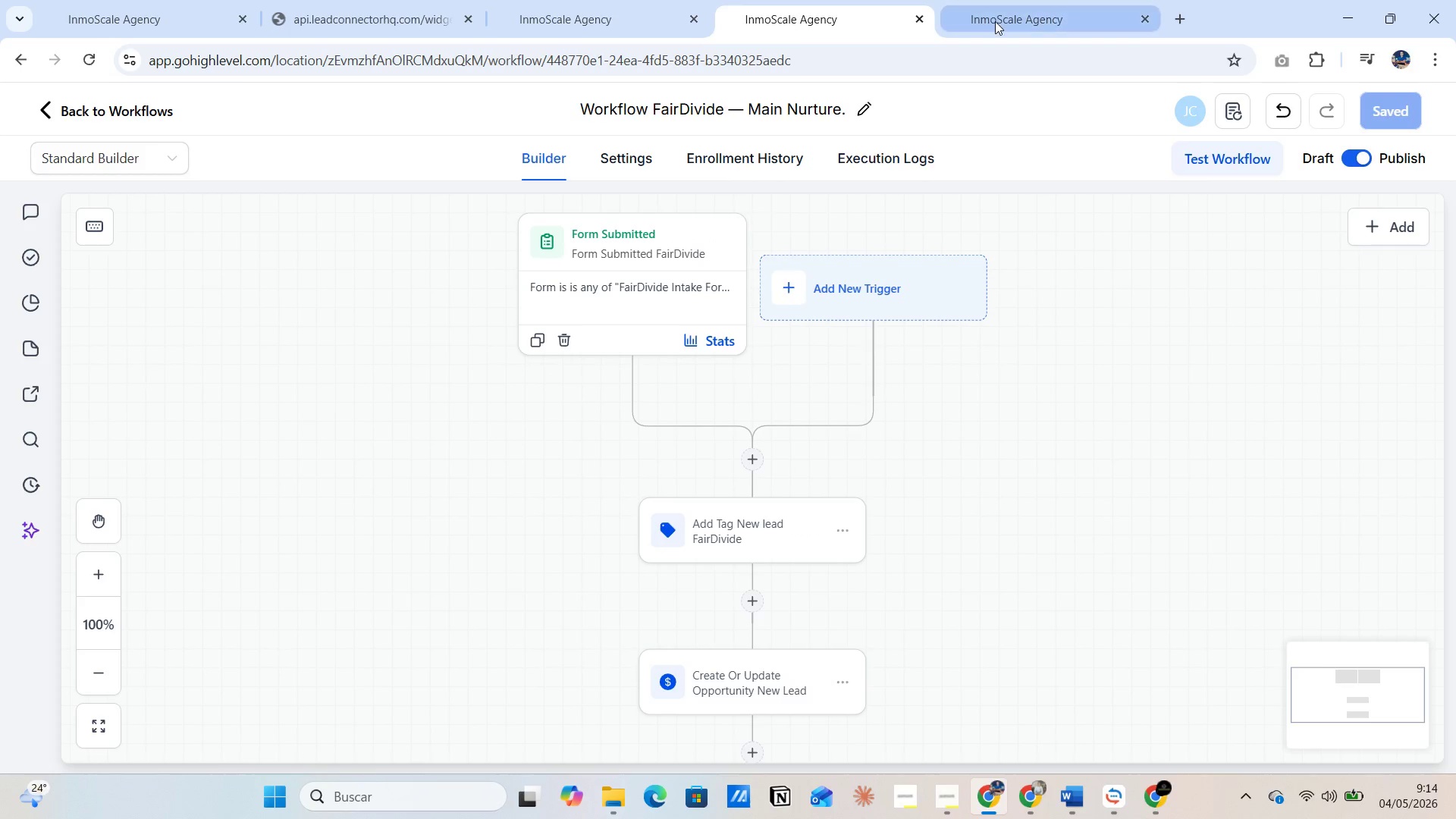 
left_click([995, 21])
 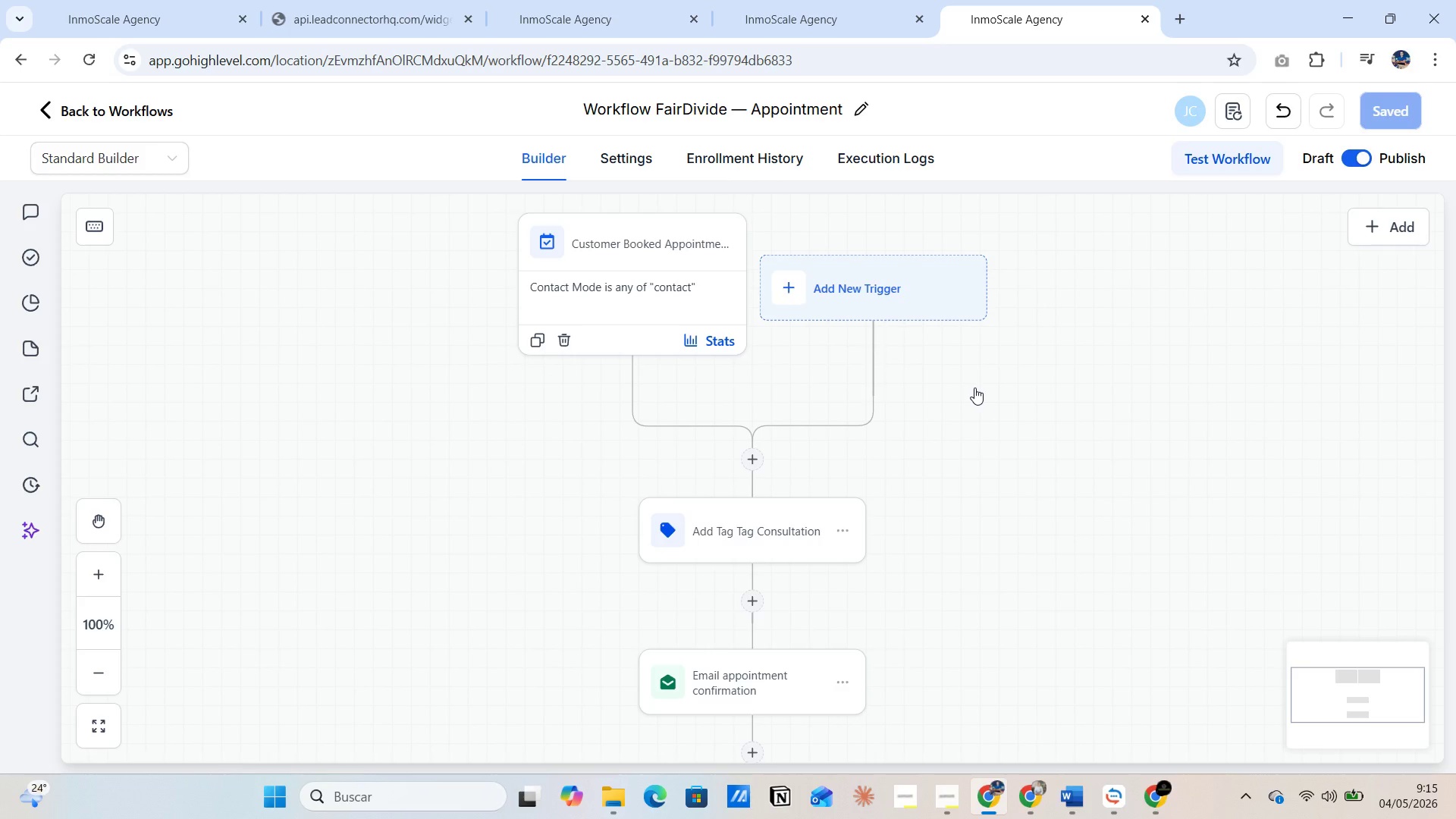 
wait(89.8)
 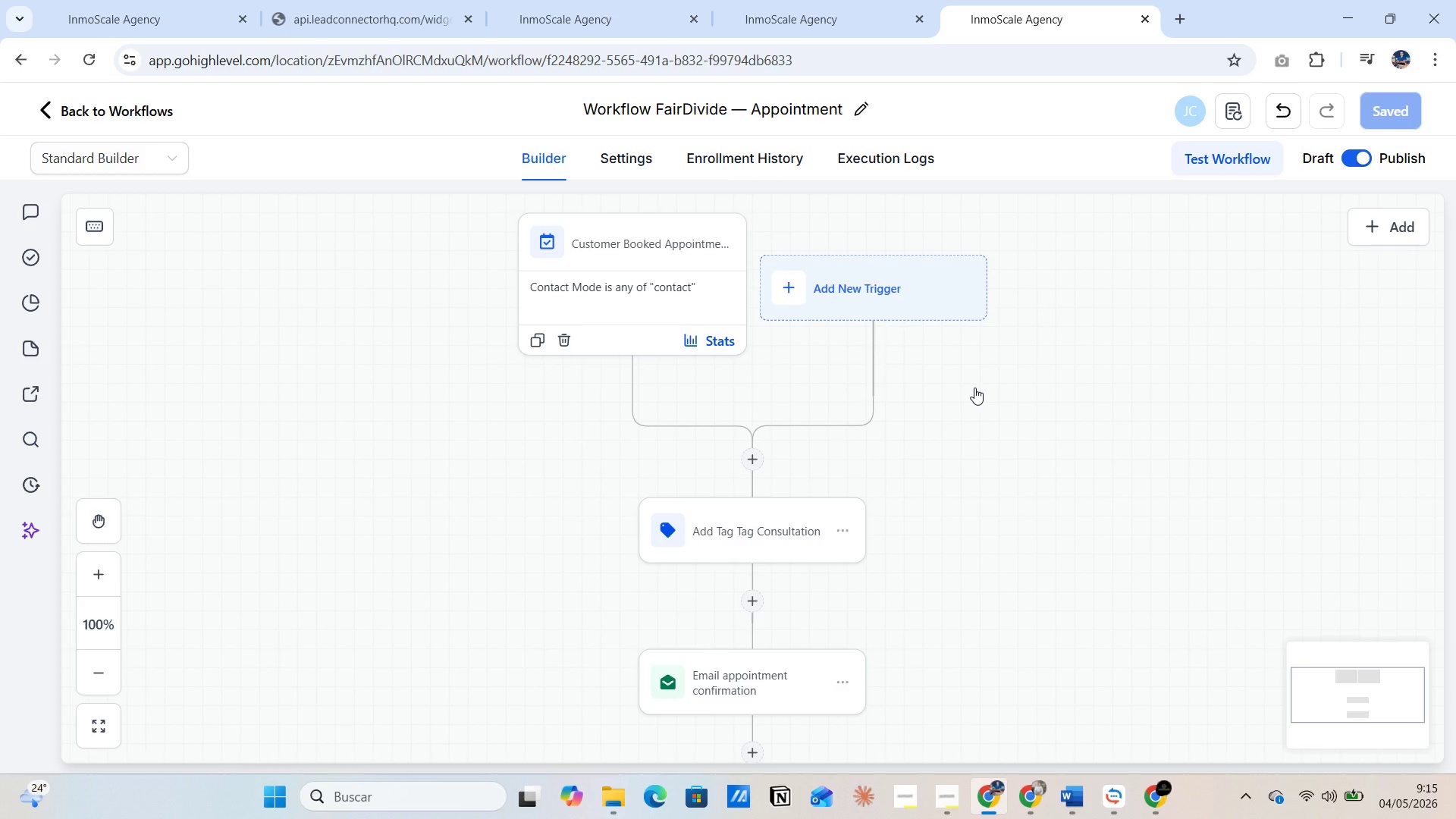 
left_click([1180, 12])
 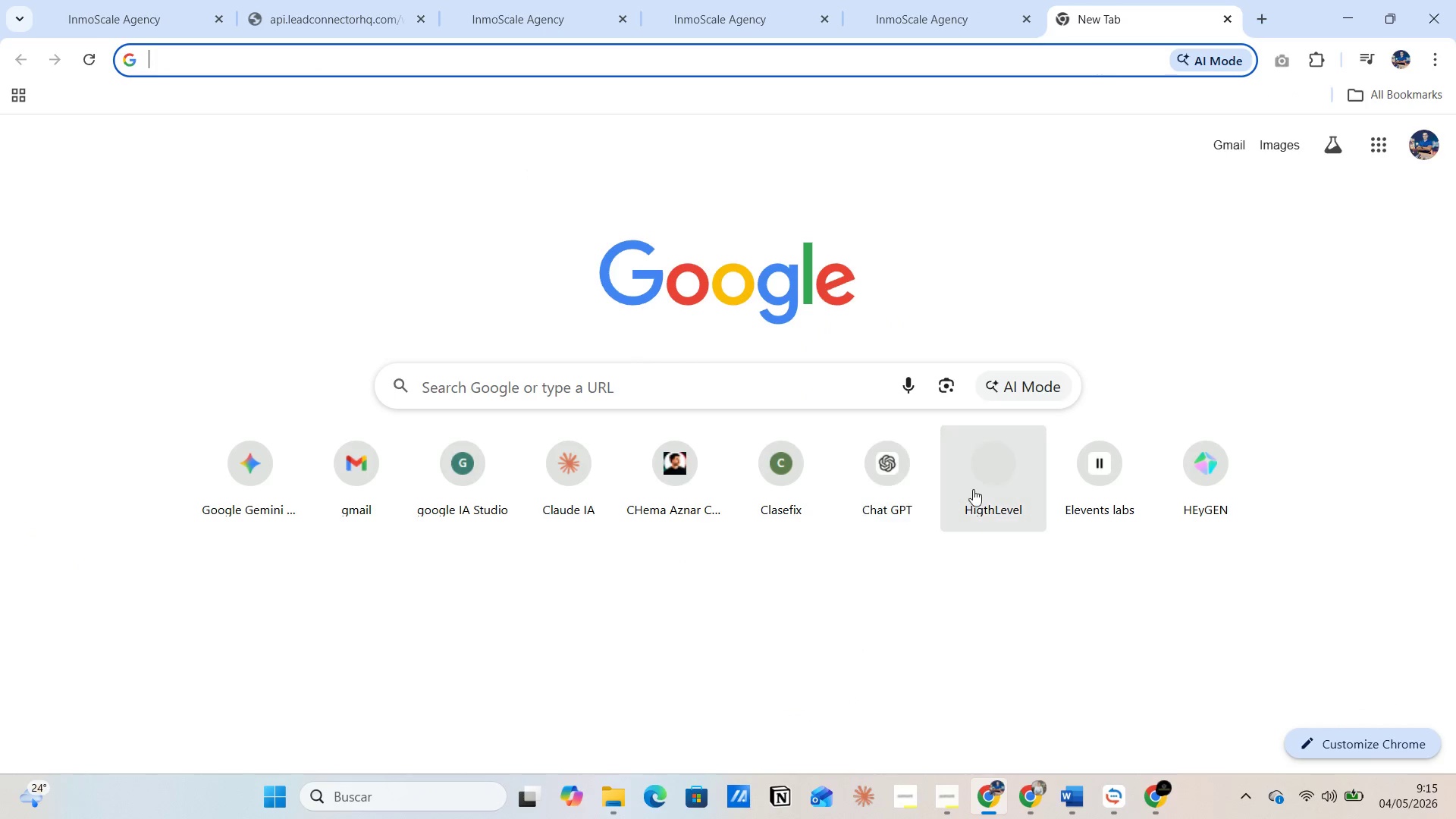 
left_click([987, 484])
 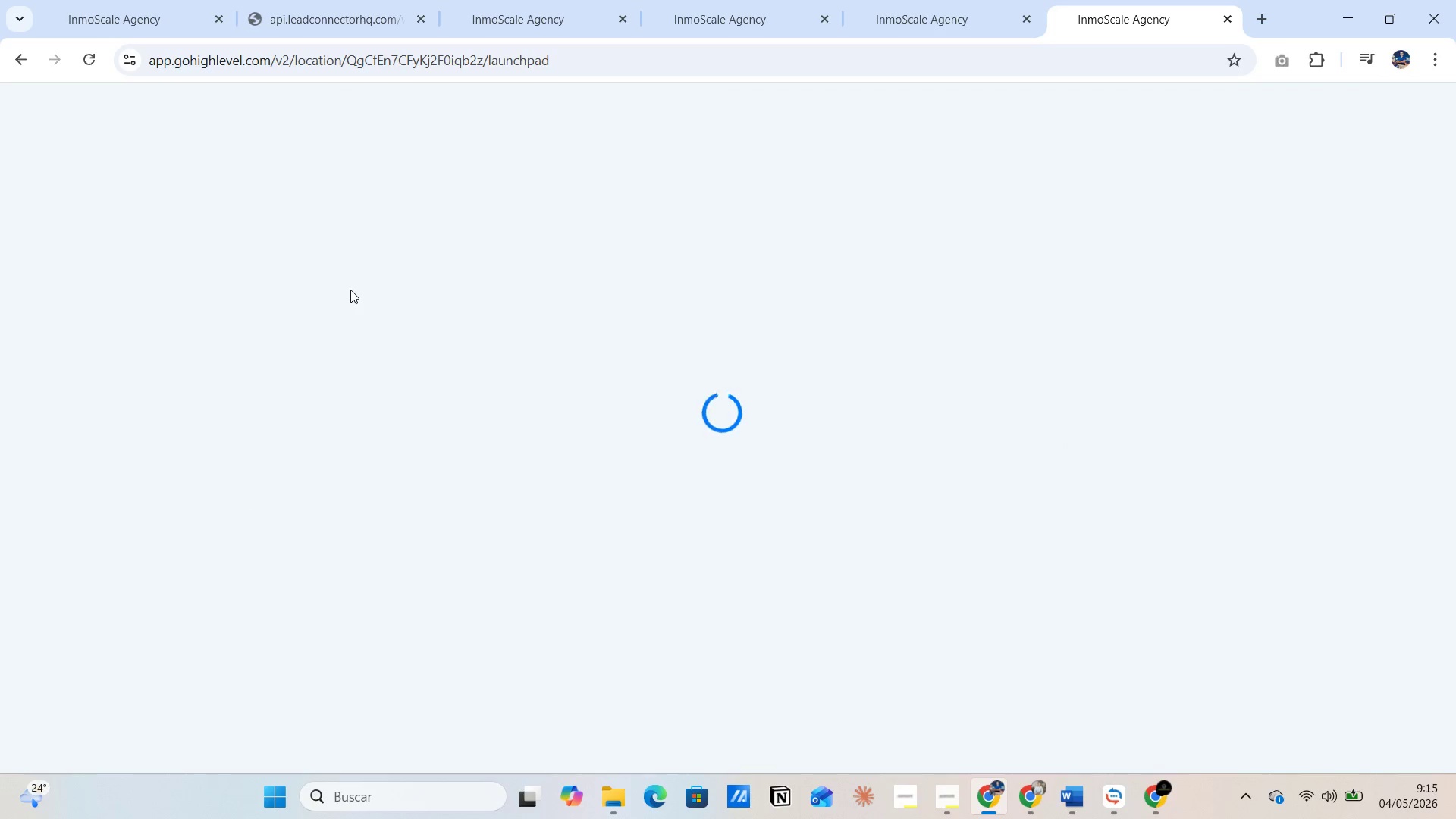 
wait(6.03)
 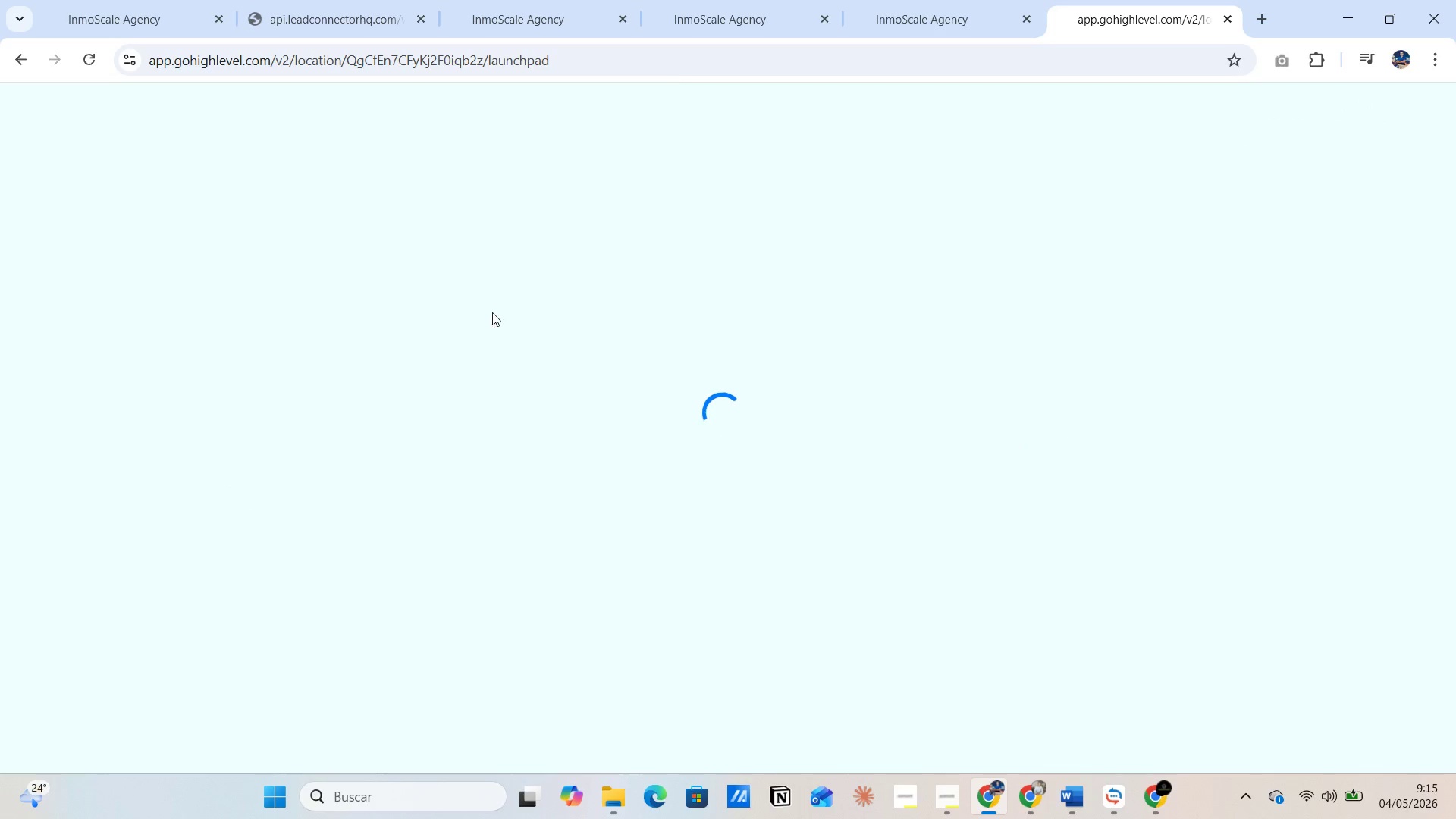 
left_click([194, 171])
 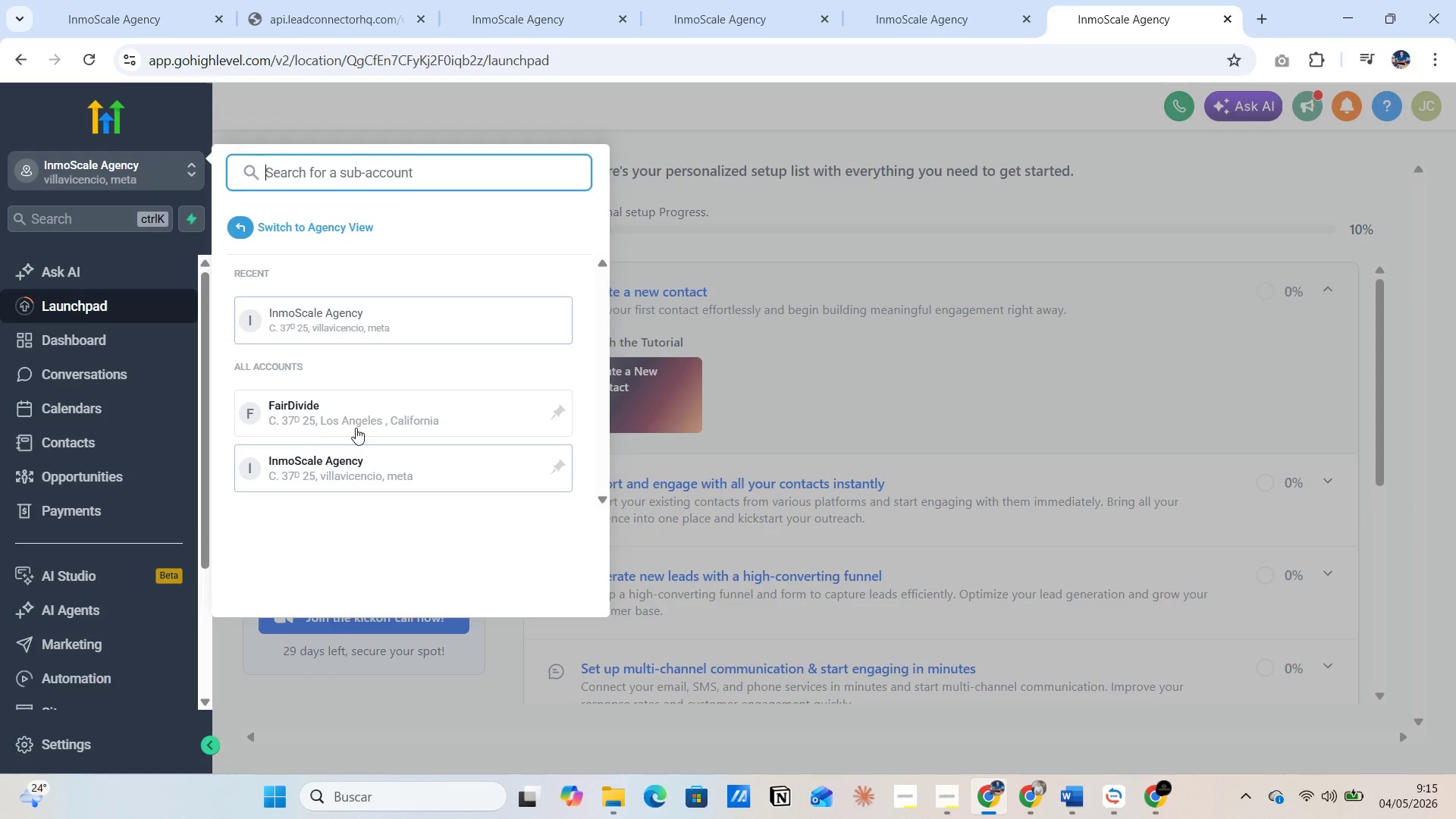 
left_click([315, 410])
 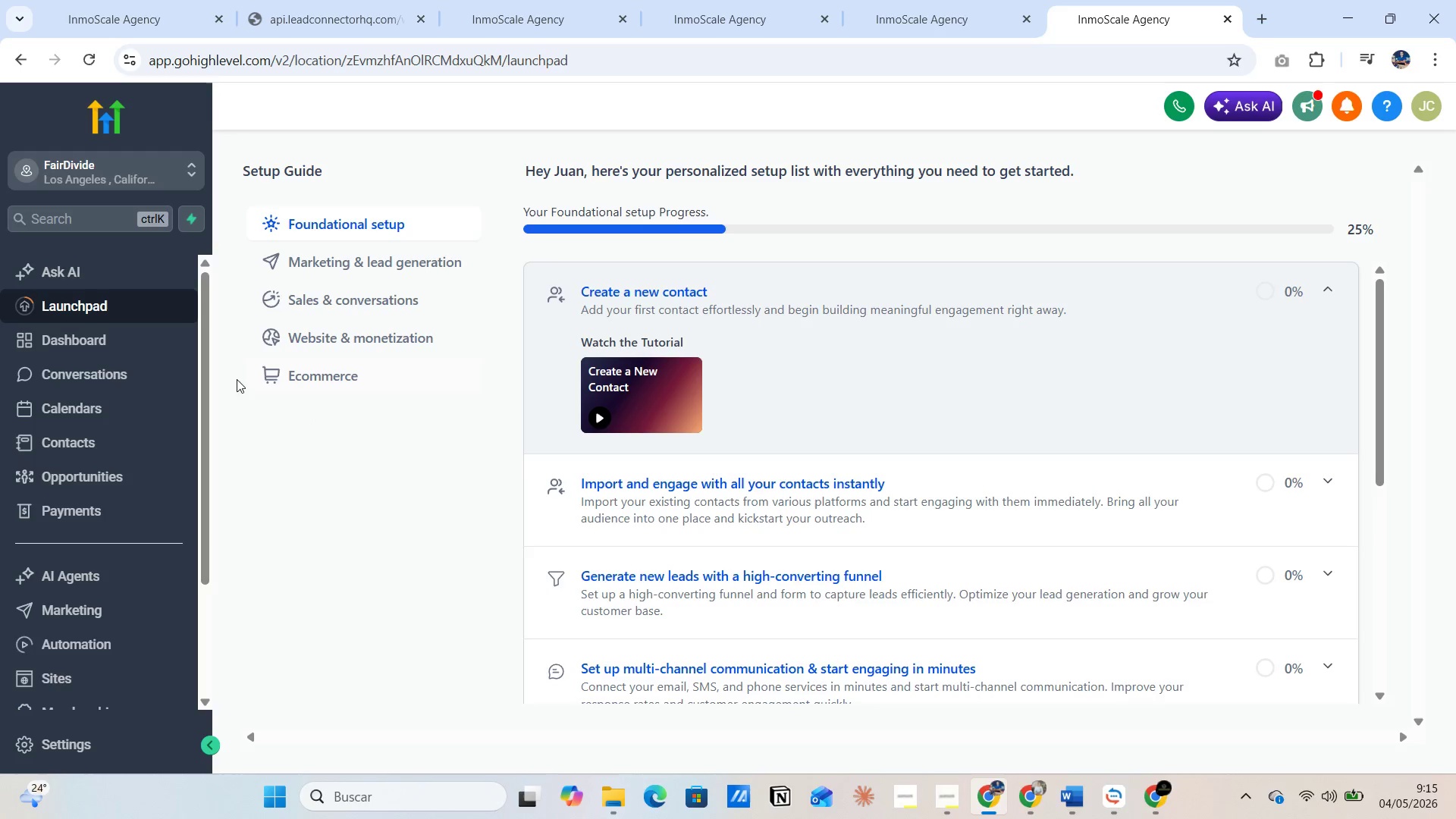 
wait(5.51)
 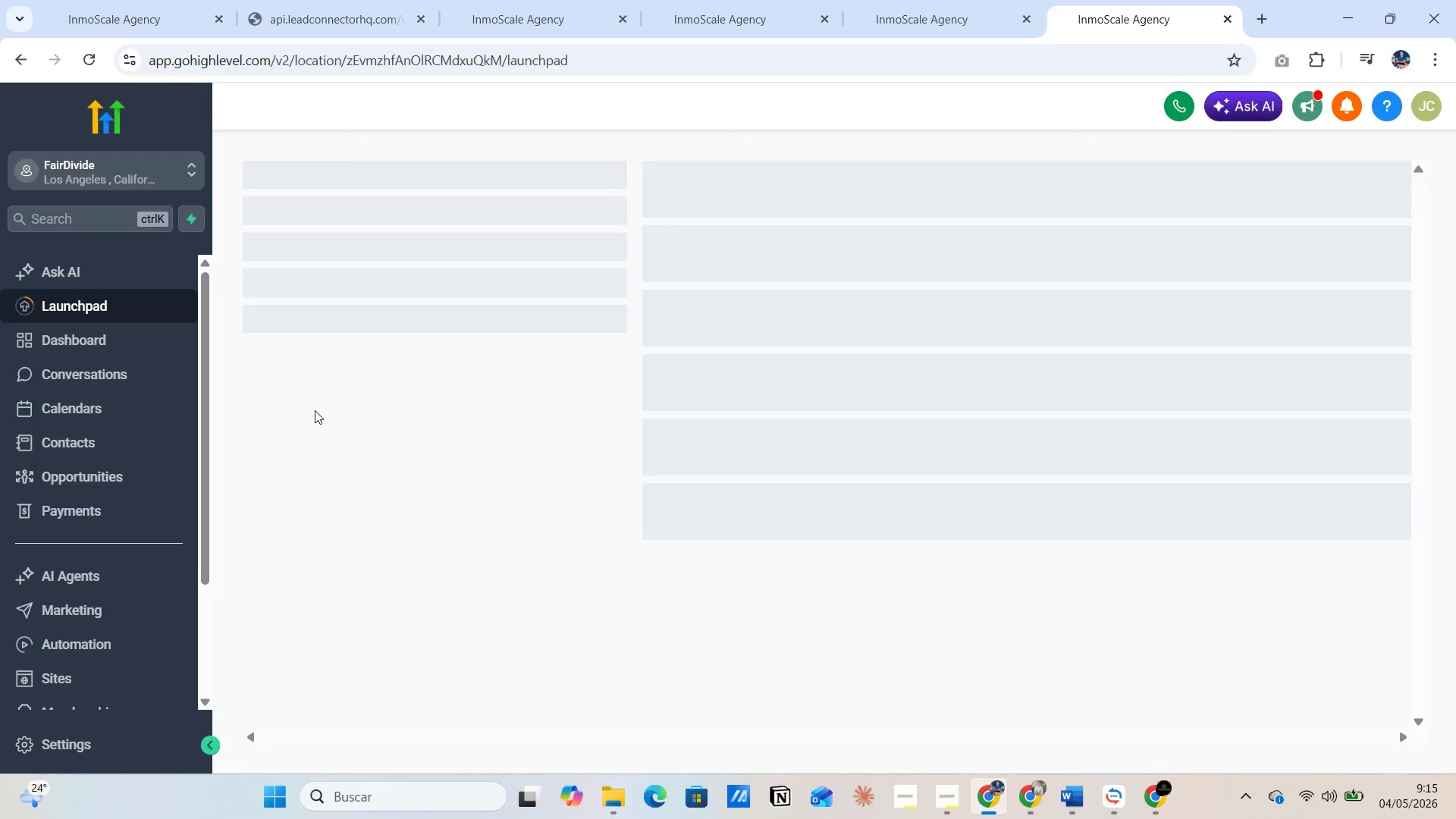 
left_click_drag(start_coordinate=[206, 388], to_coordinate=[178, 536])
 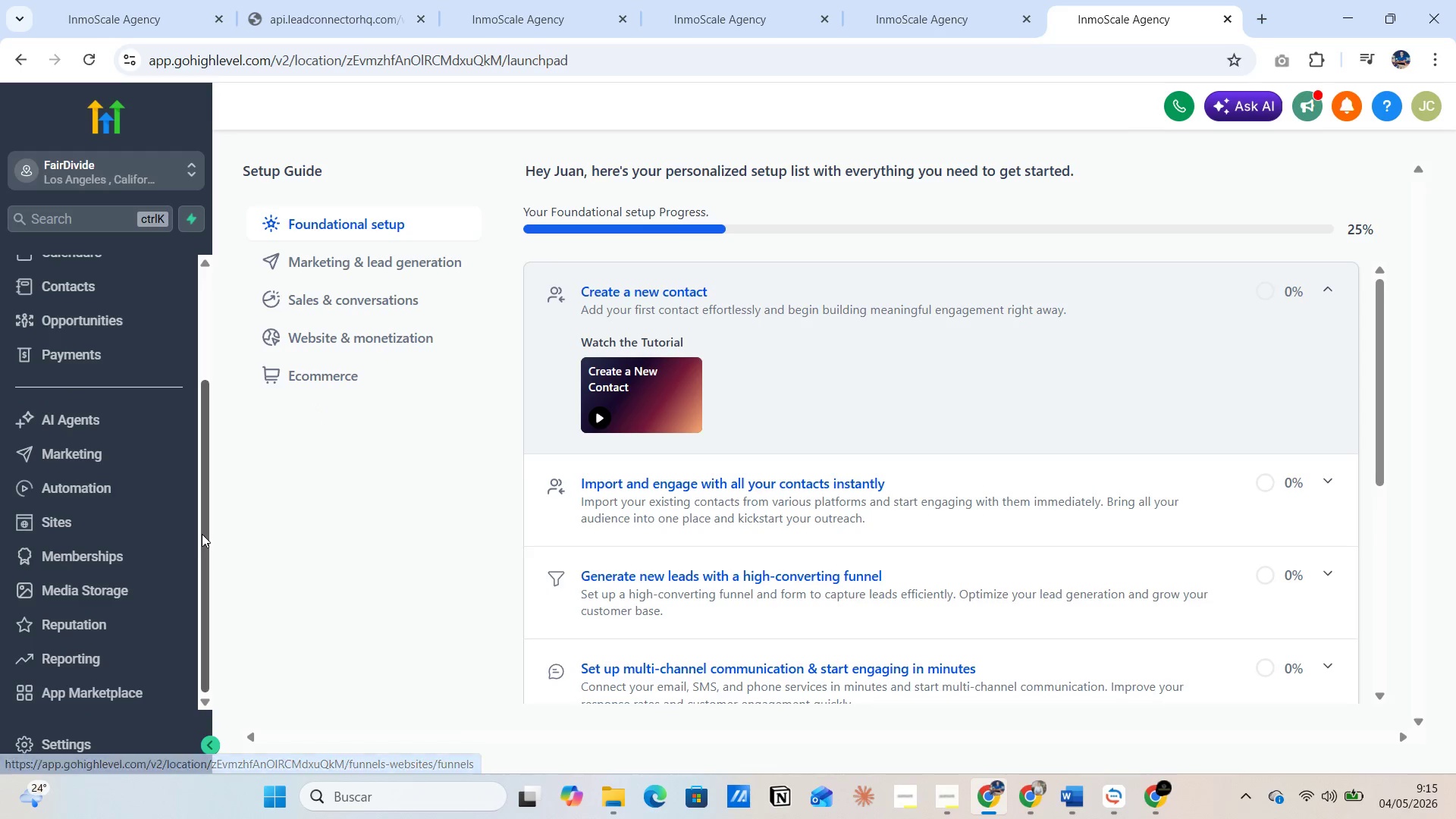 
left_click_drag(start_coordinate=[202, 534], to_coordinate=[205, 425])
 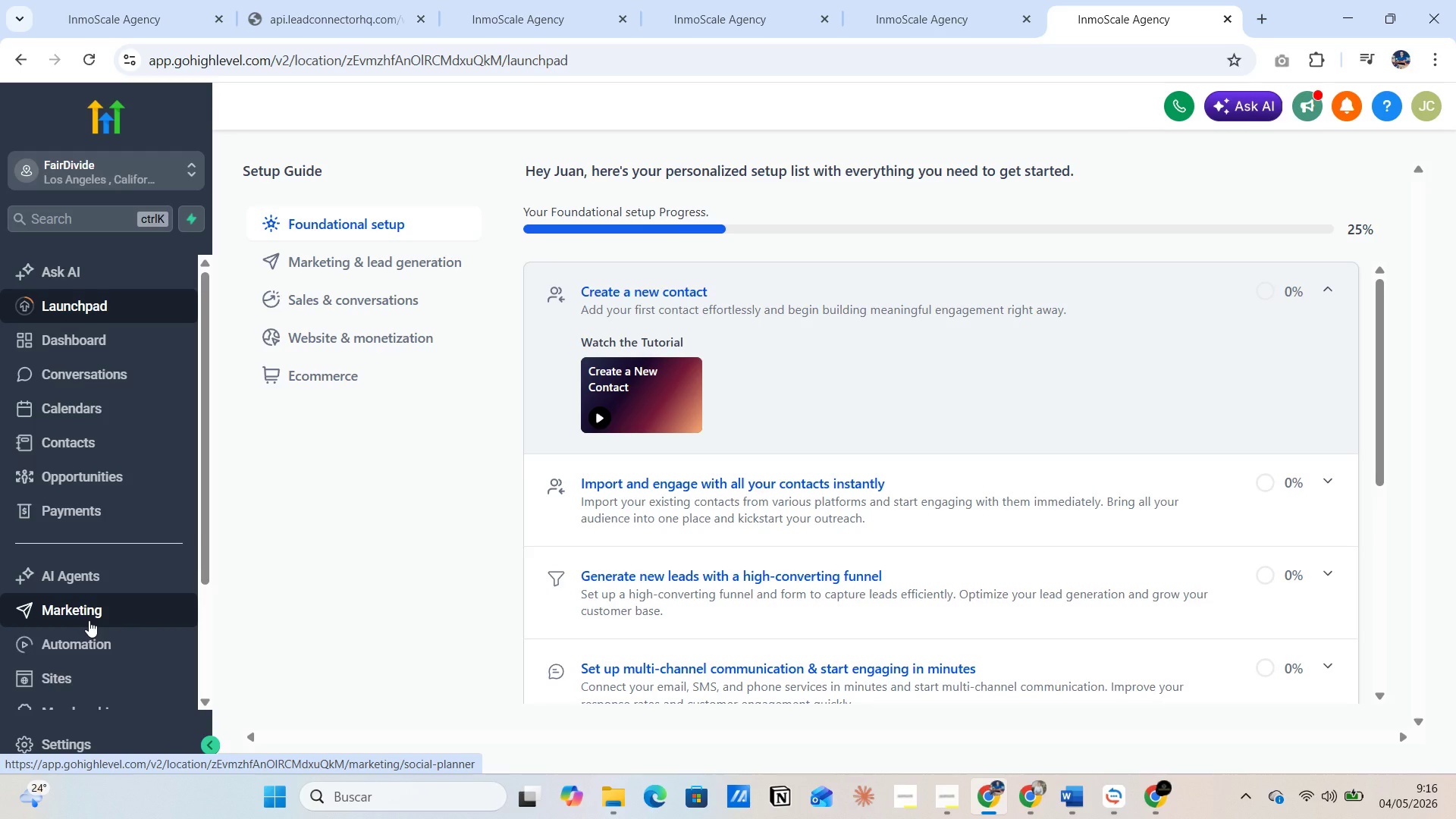 
wait(6.8)
 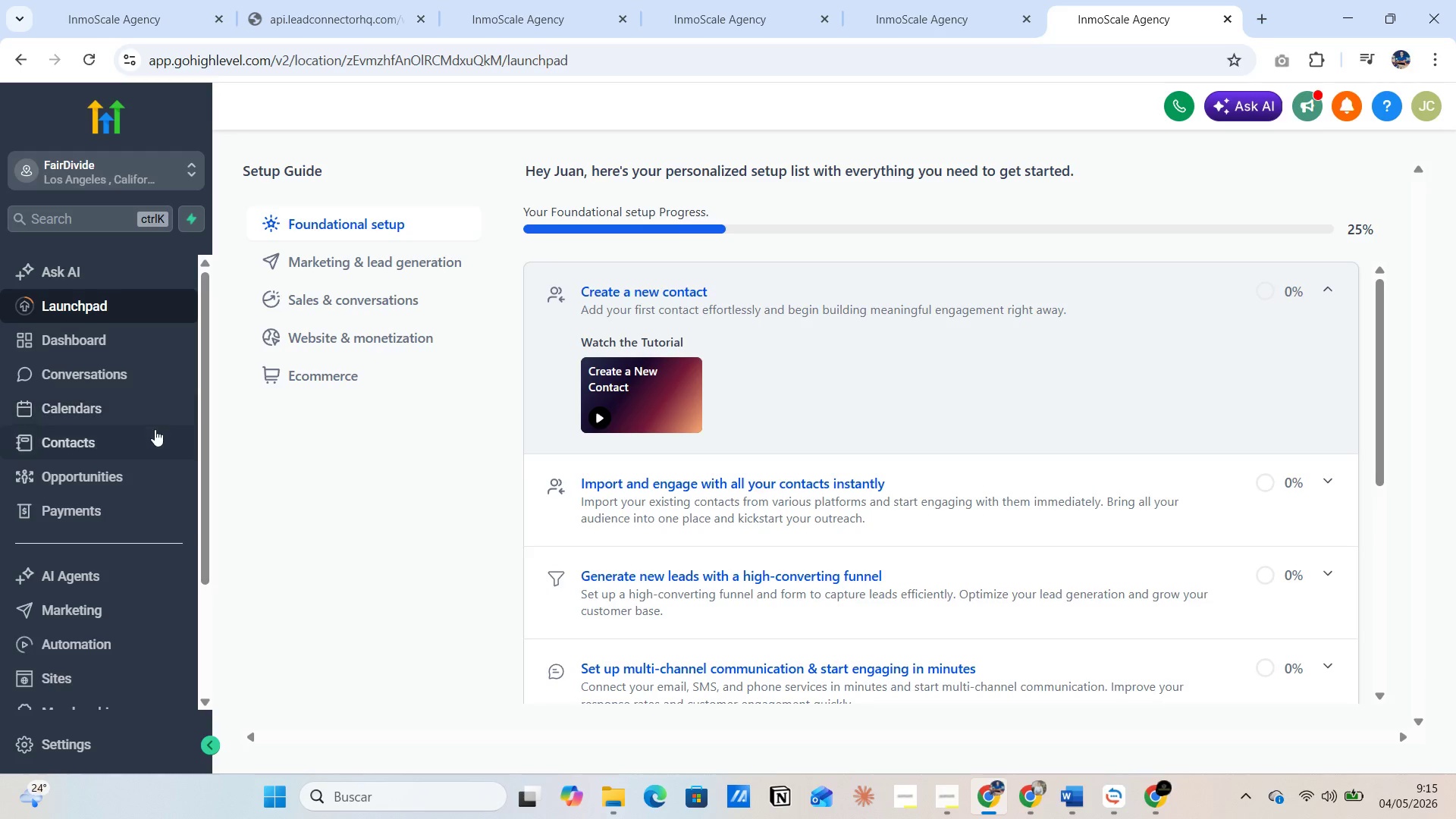 
left_click([94, 446])
 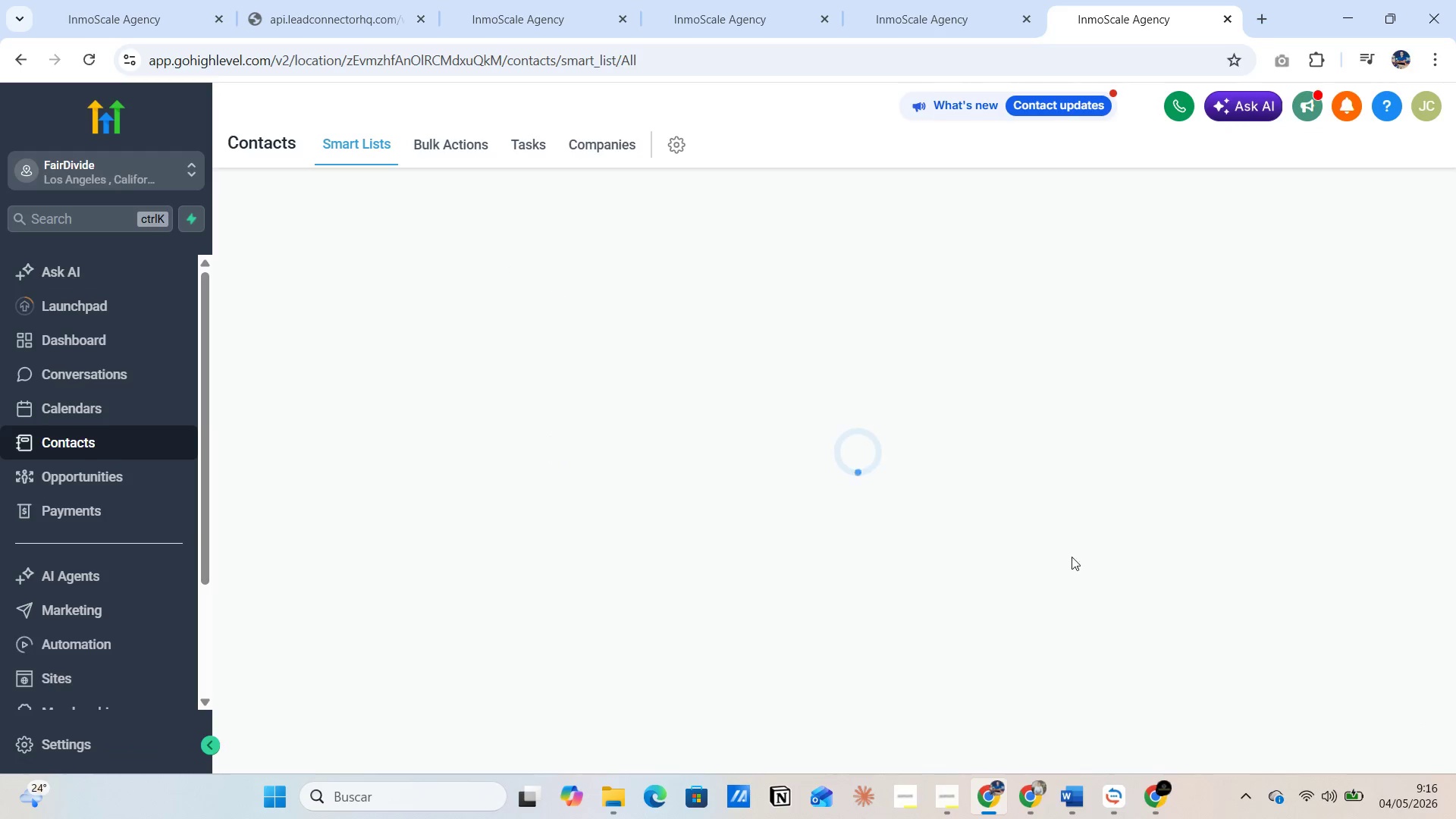 
mouse_move([1078, 776])
 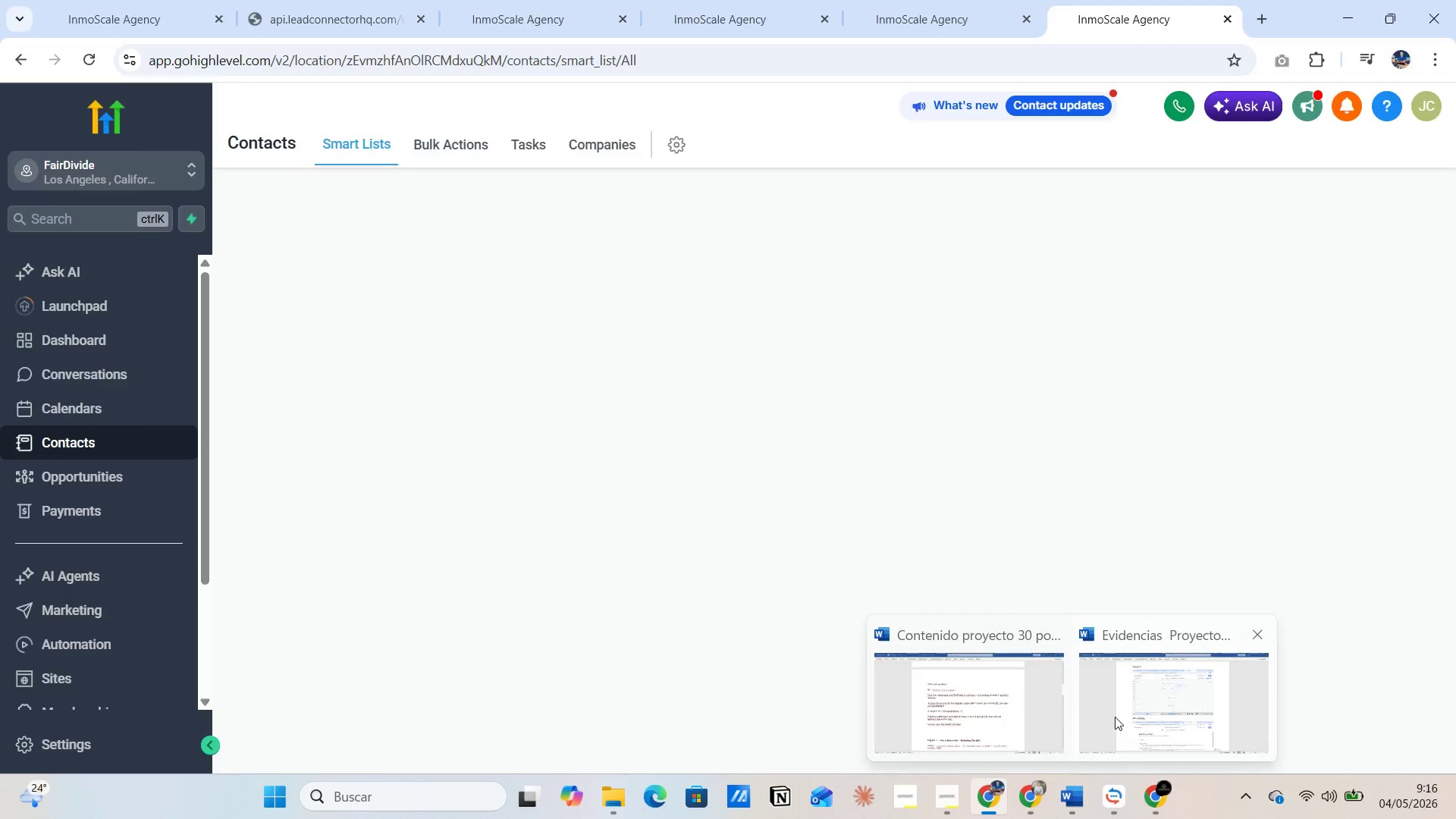 
left_click([1115, 717])
 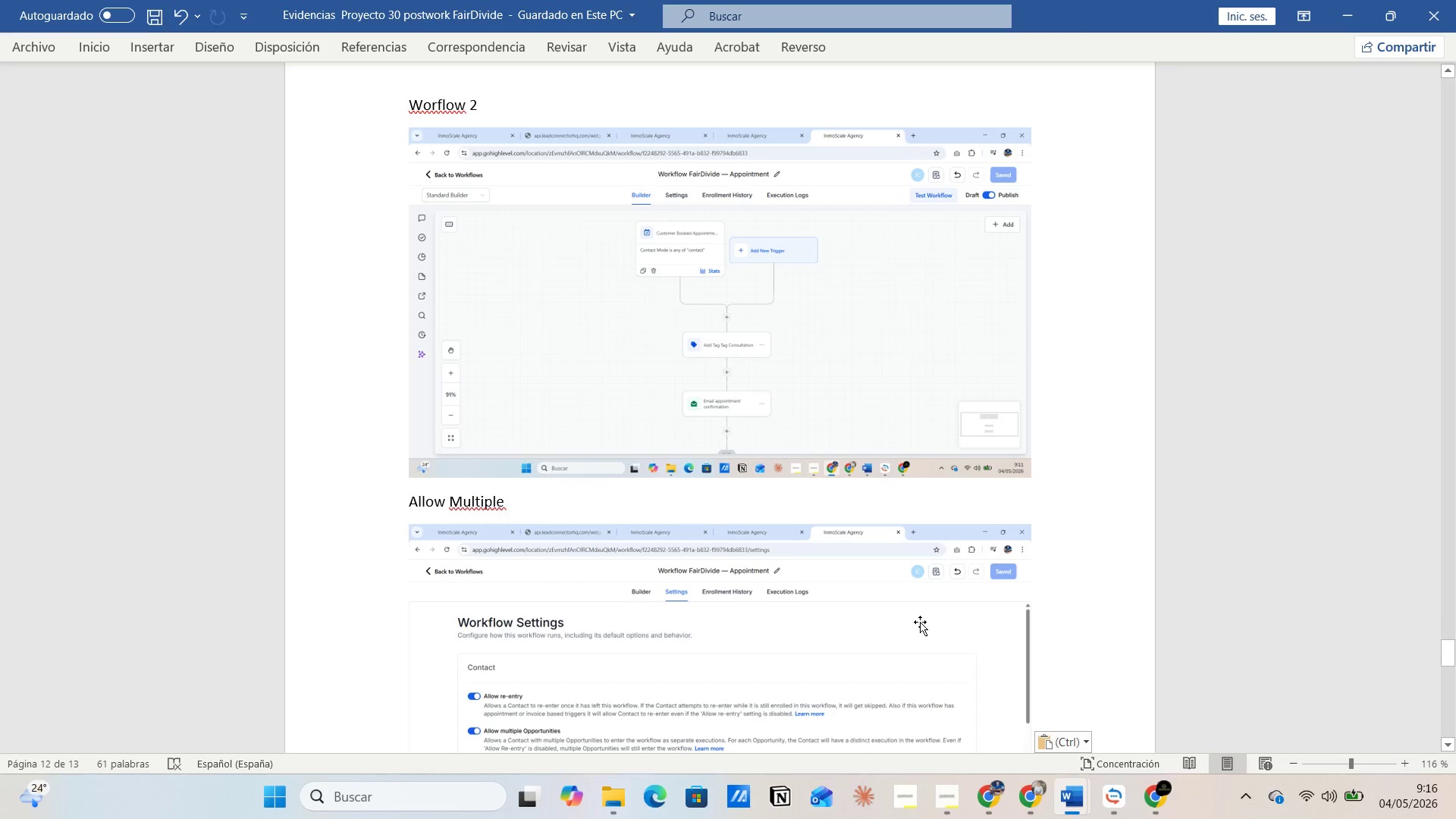 
scroll: coordinate [915, 625], scroll_direction: down, amount: 9.0
 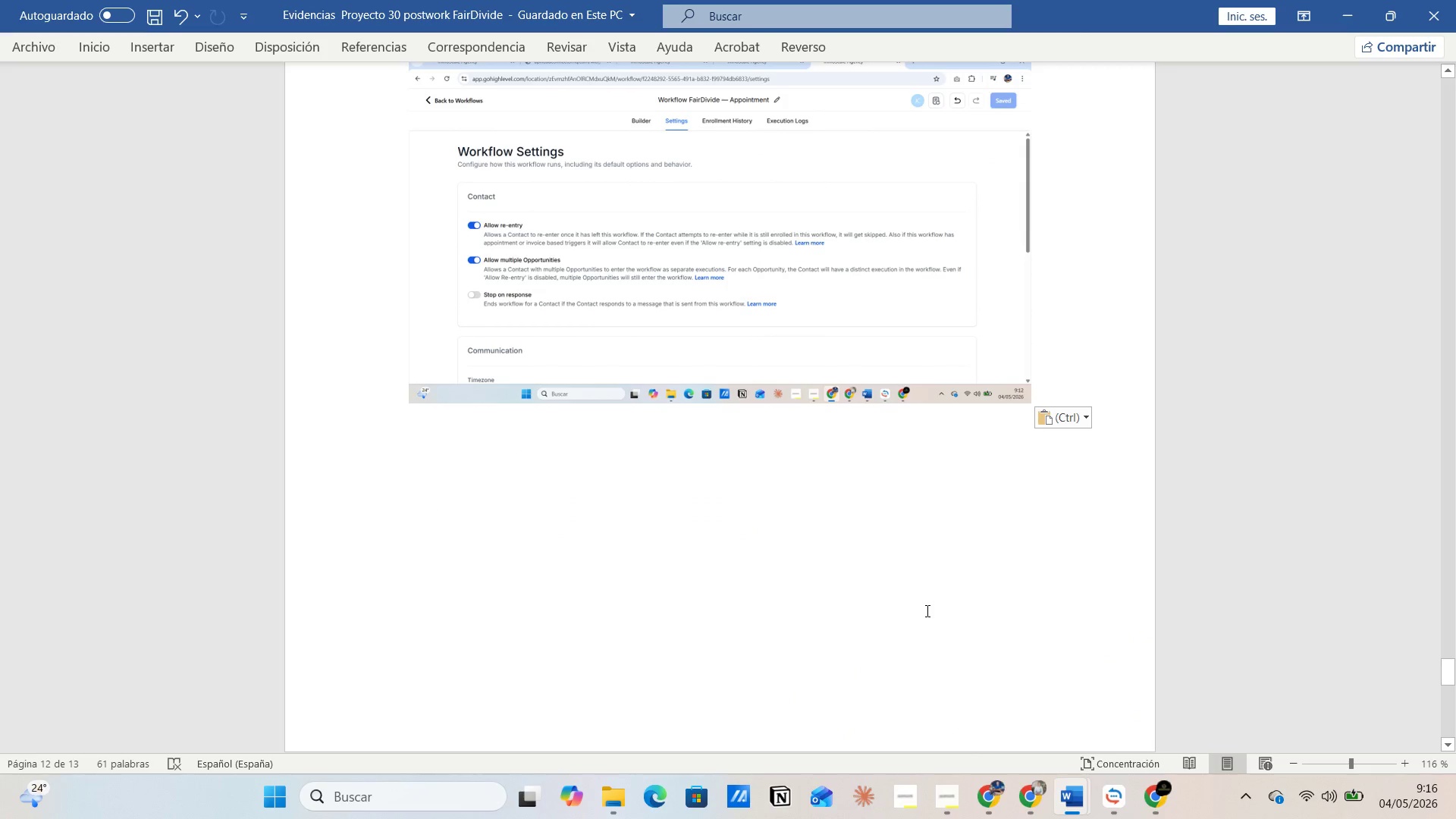 
key(Enter)
 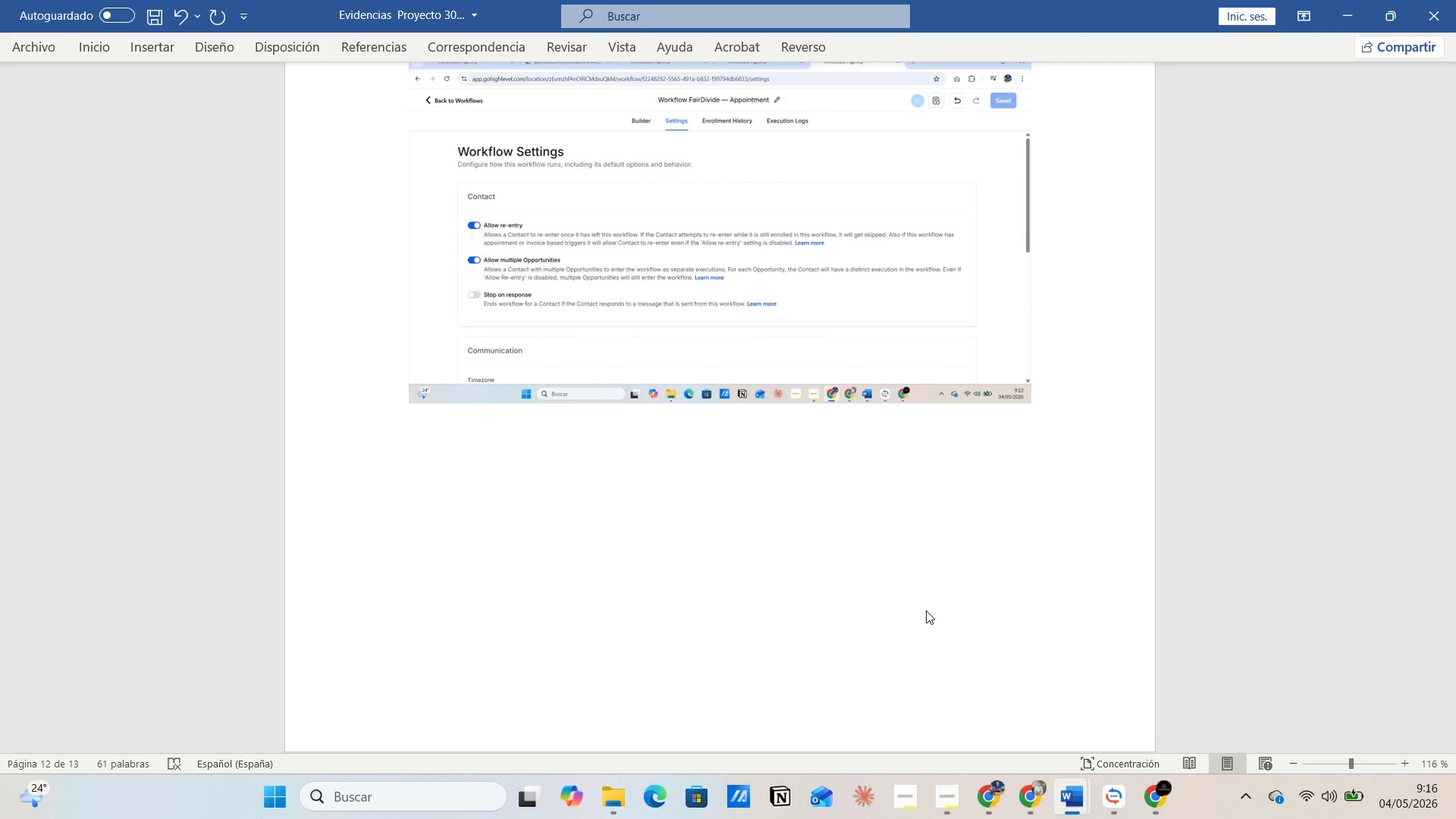 
type(Import contac )
 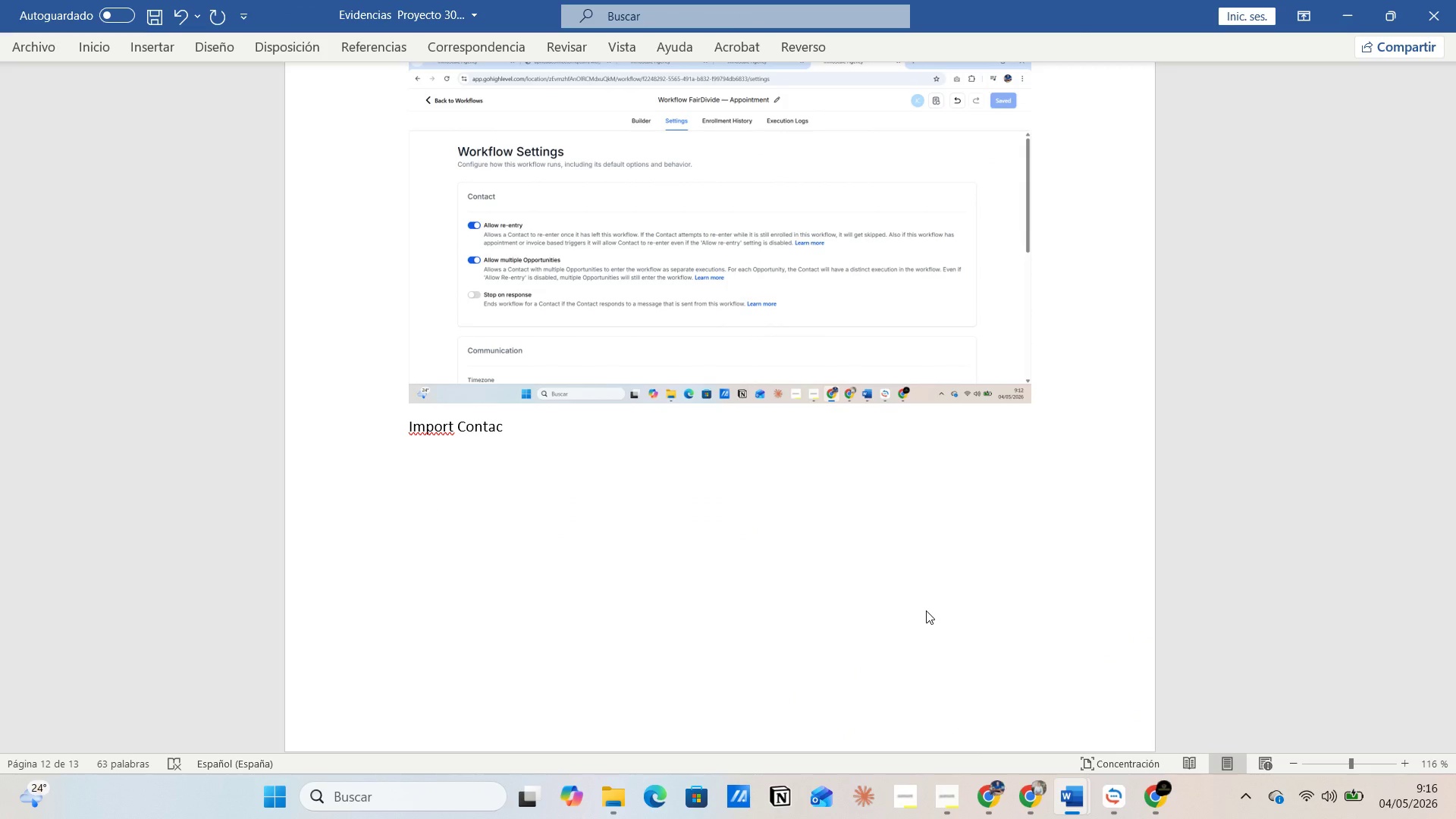 
key(Enter)
 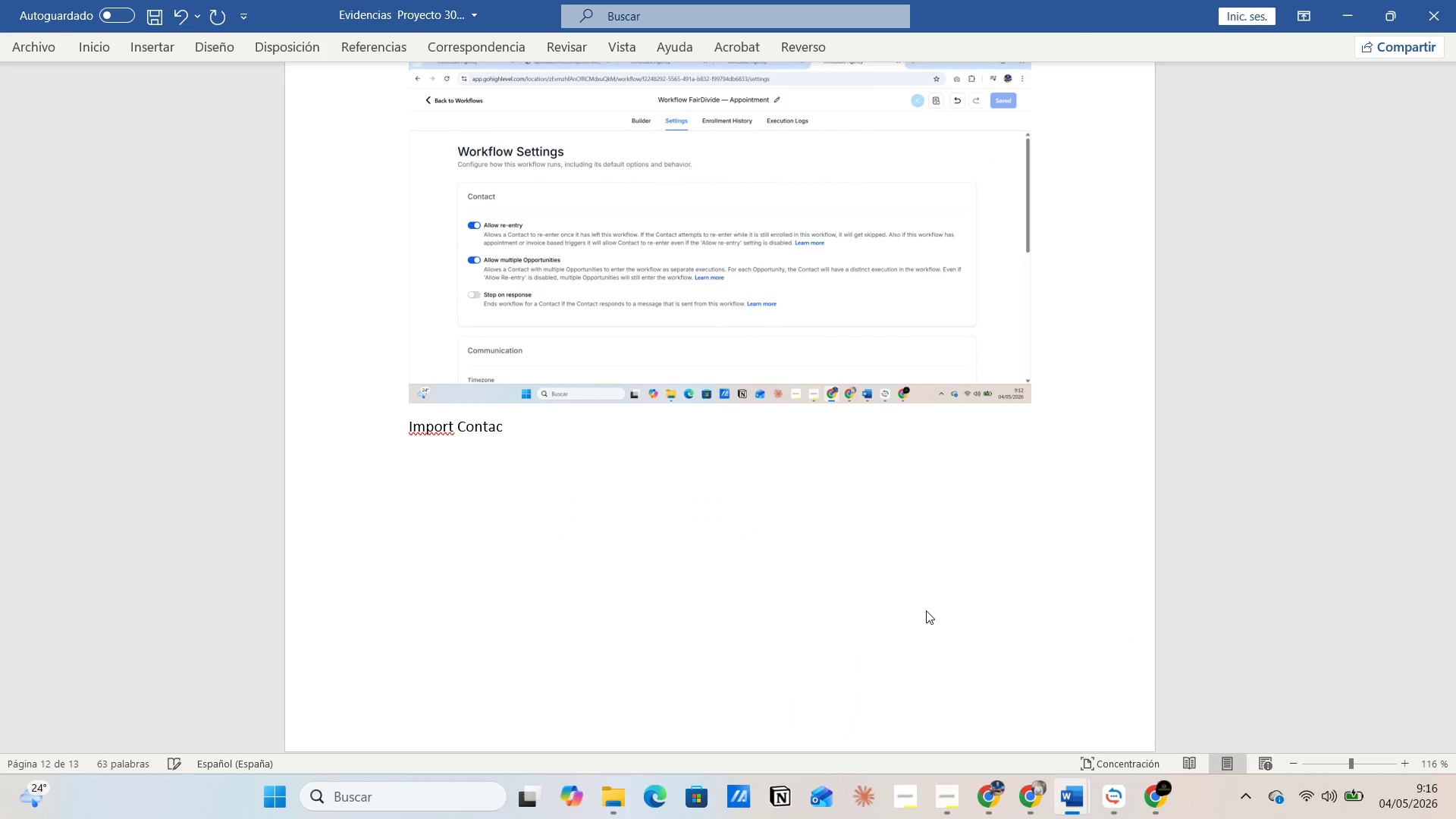 
key(Control+V)
 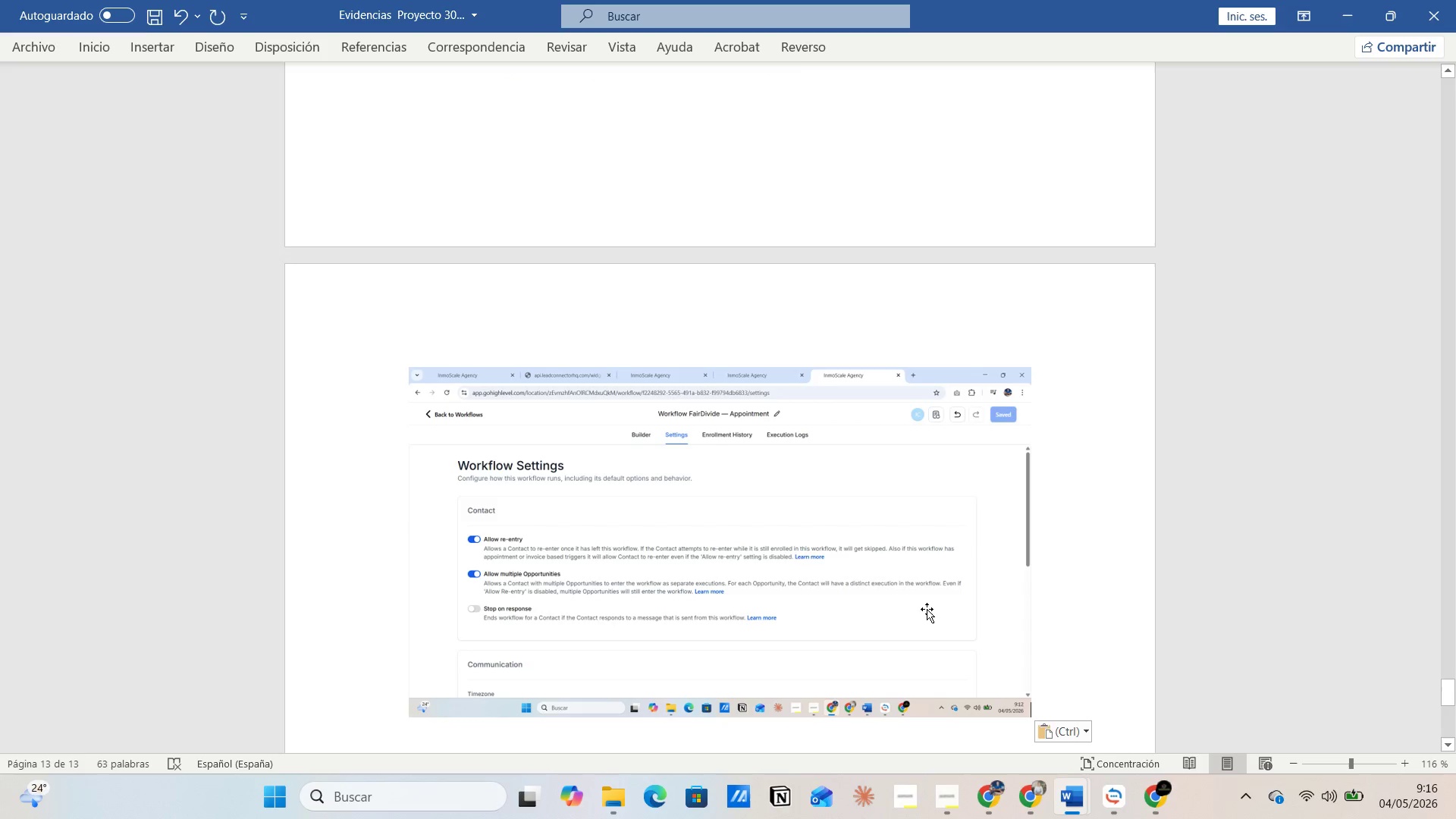 
key(Control+Z)
 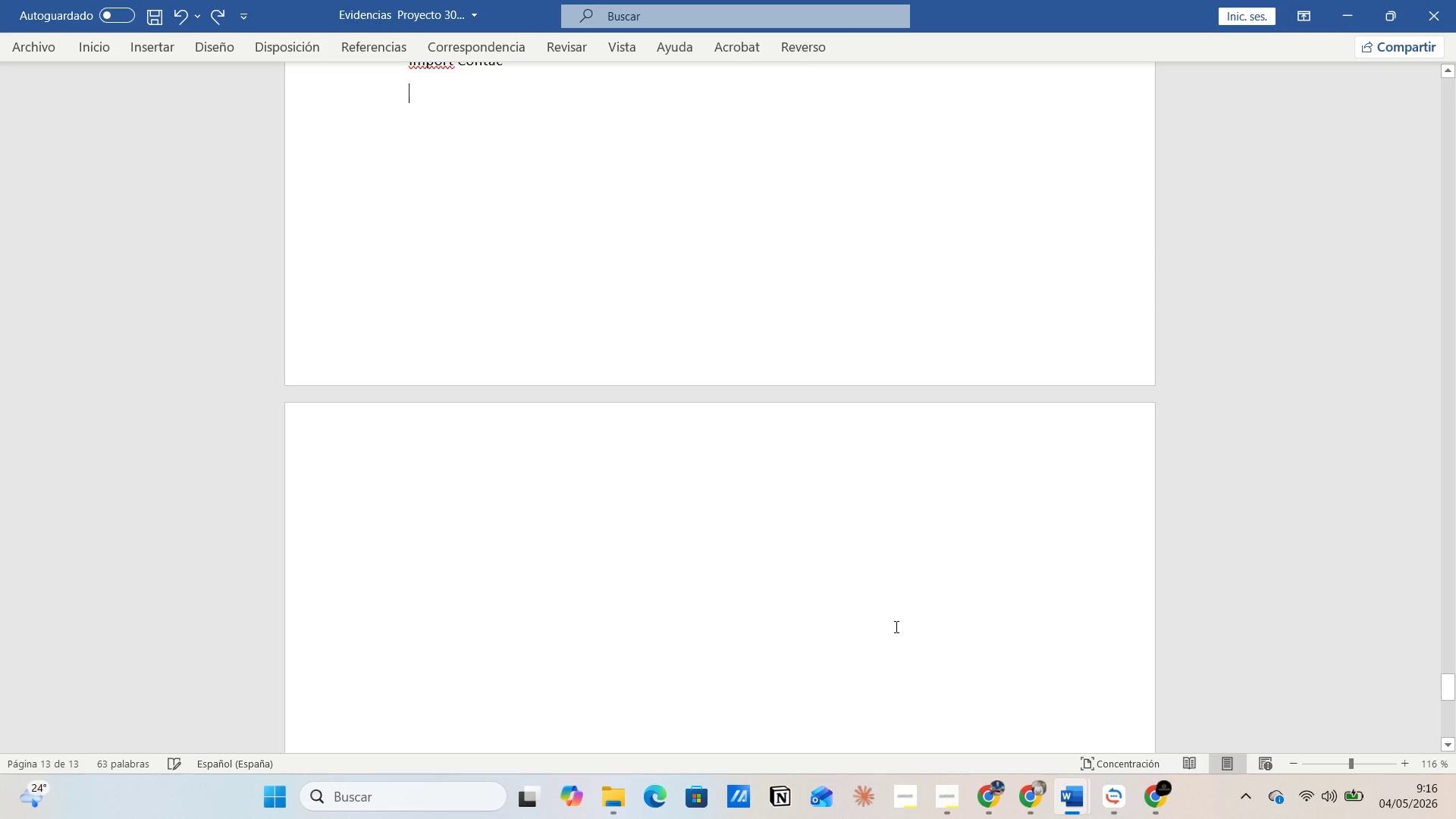 
scroll: coordinate [876, 640], scroll_direction: up, amount: 3.0
 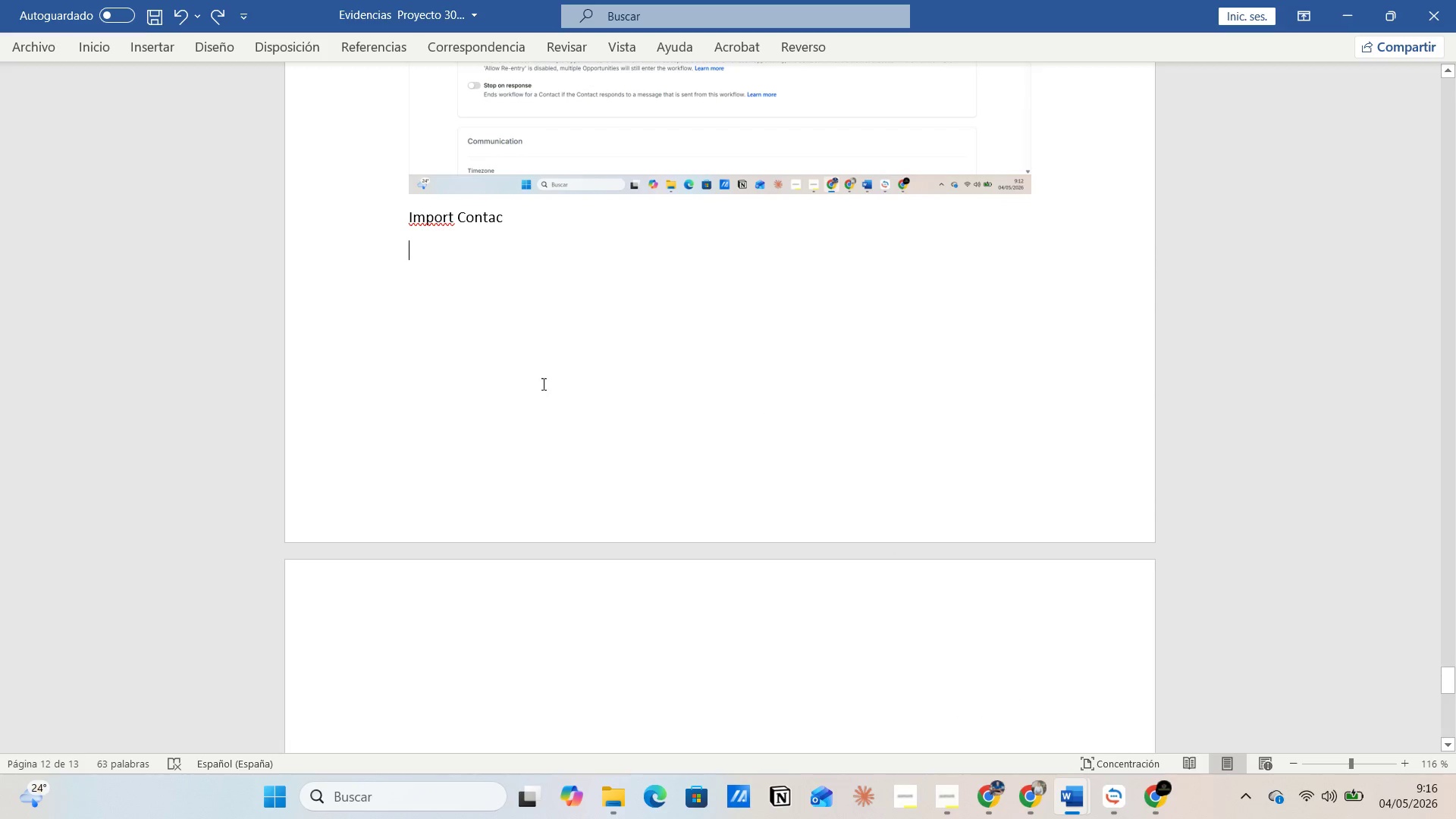 
left_click([544, 382])
 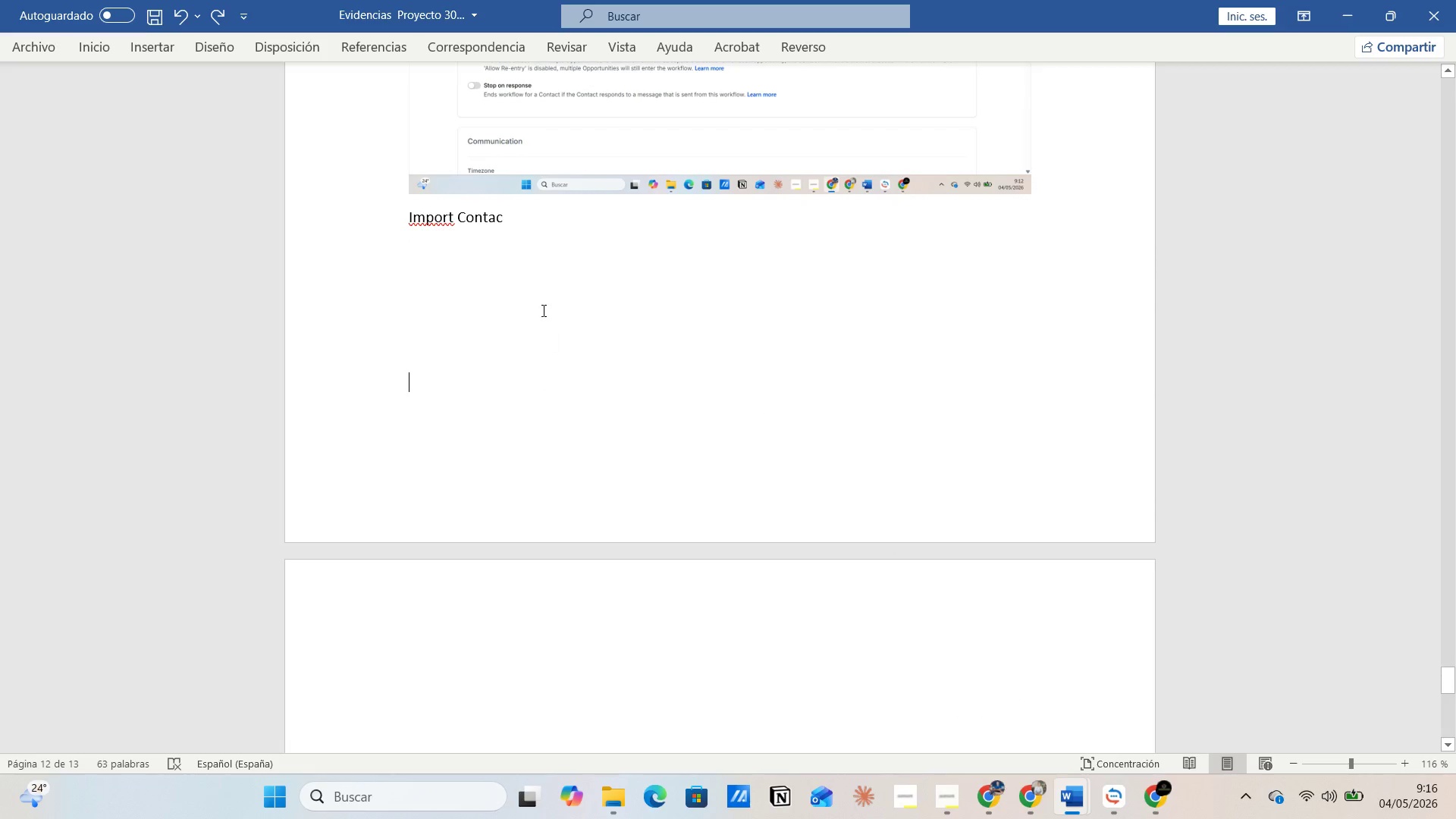 
left_click([542, 309])
 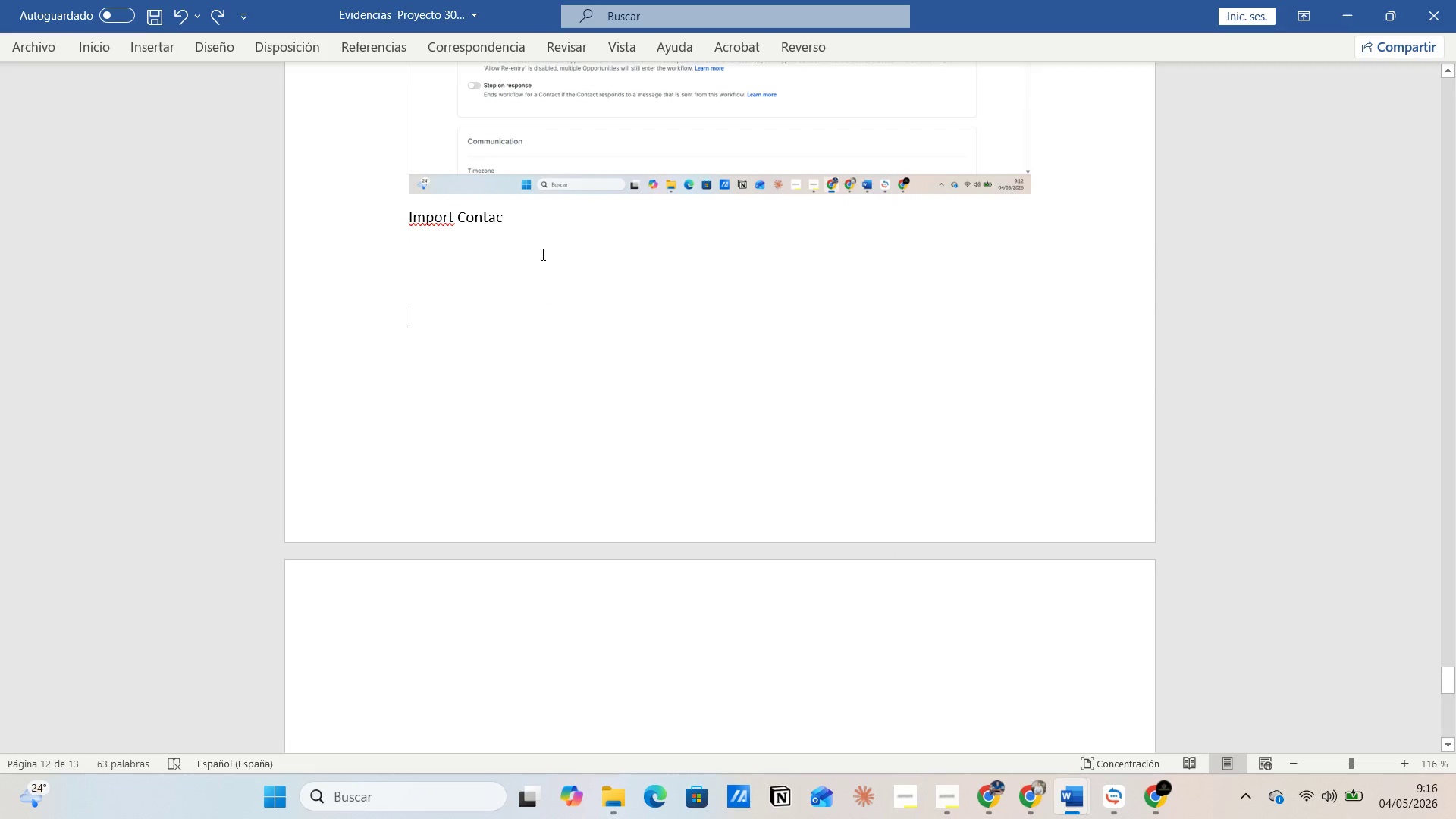 
left_click([541, 254])
 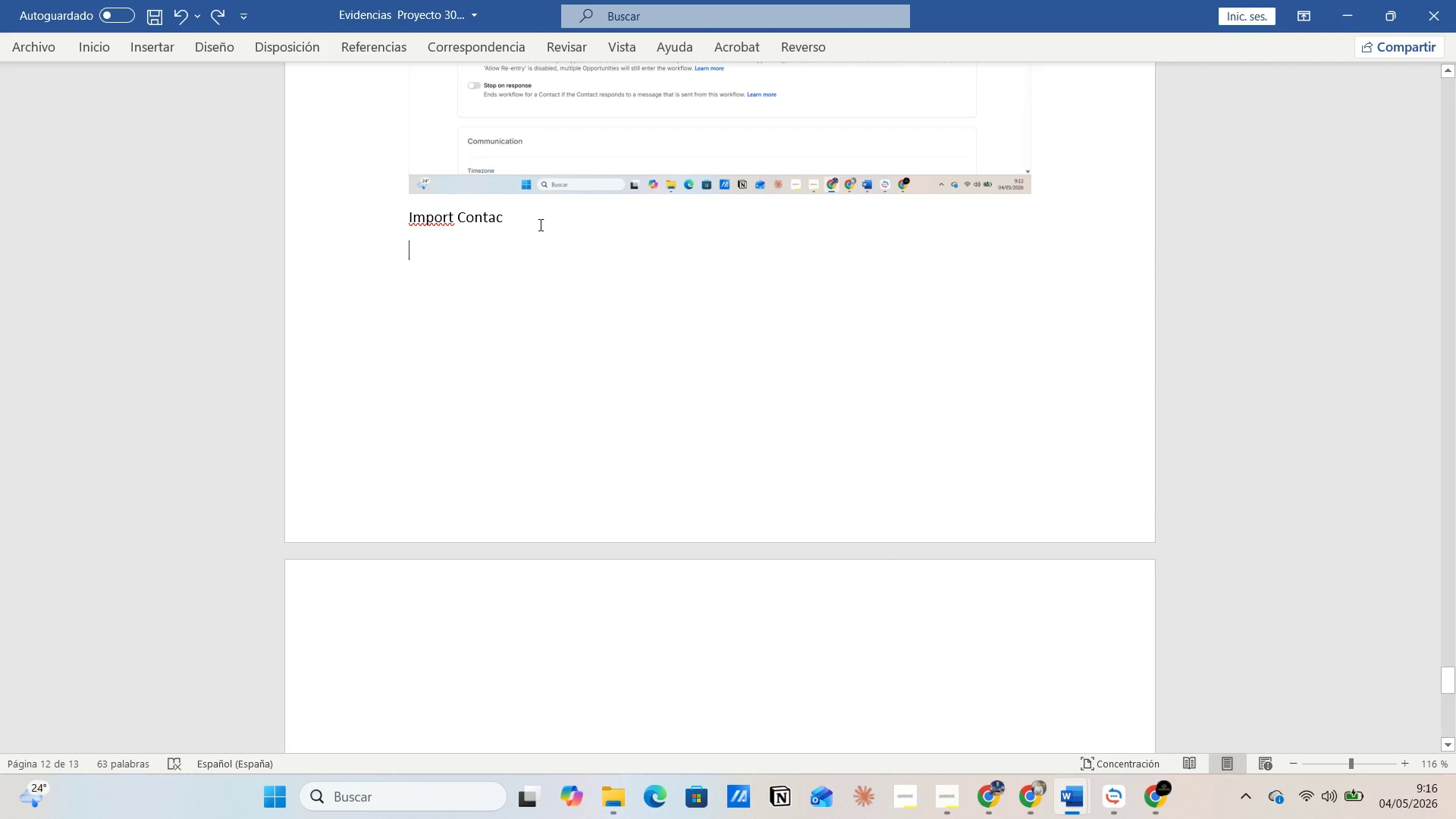 
left_click([539, 224])
 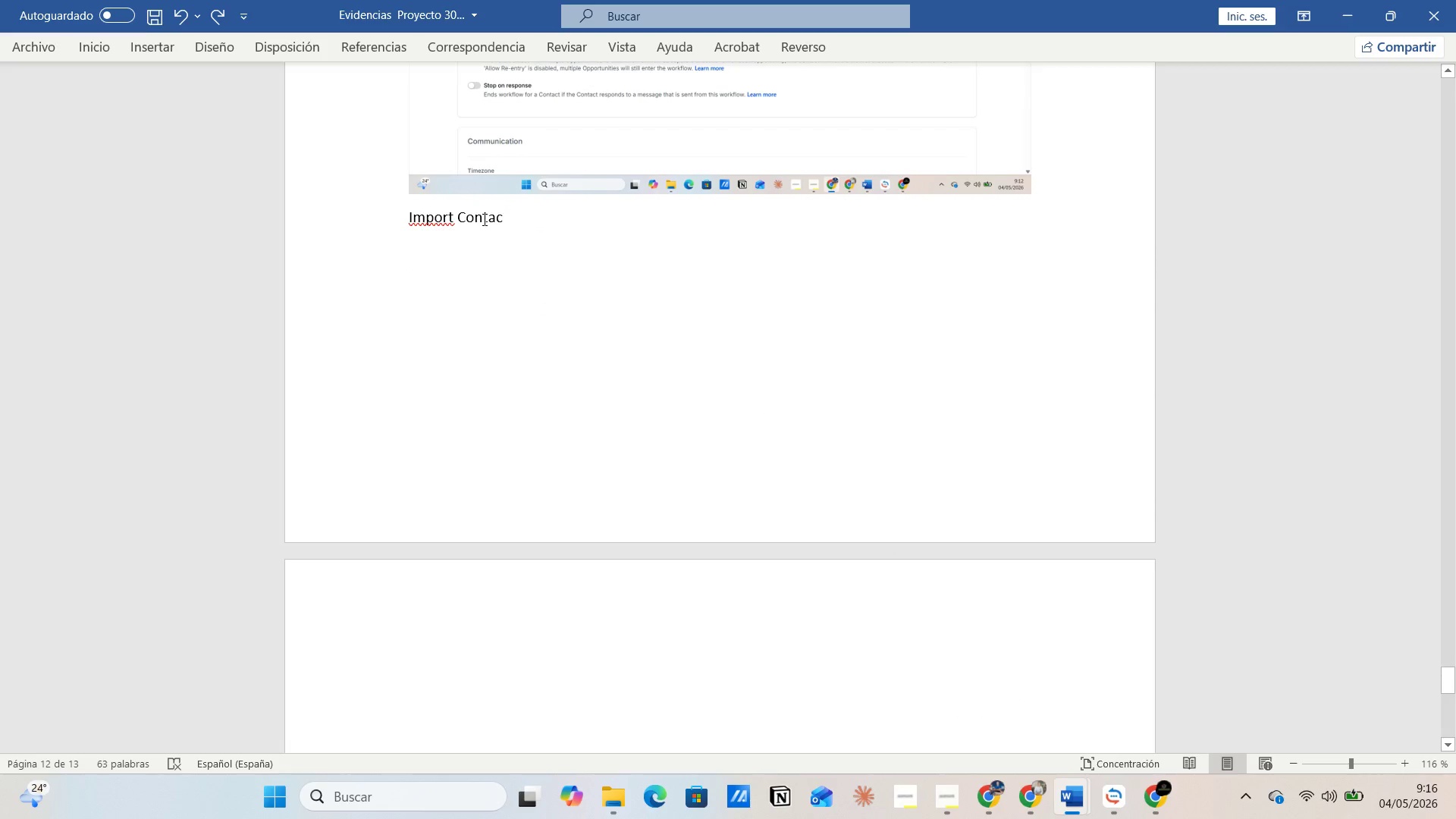 
left_click([483, 219])
 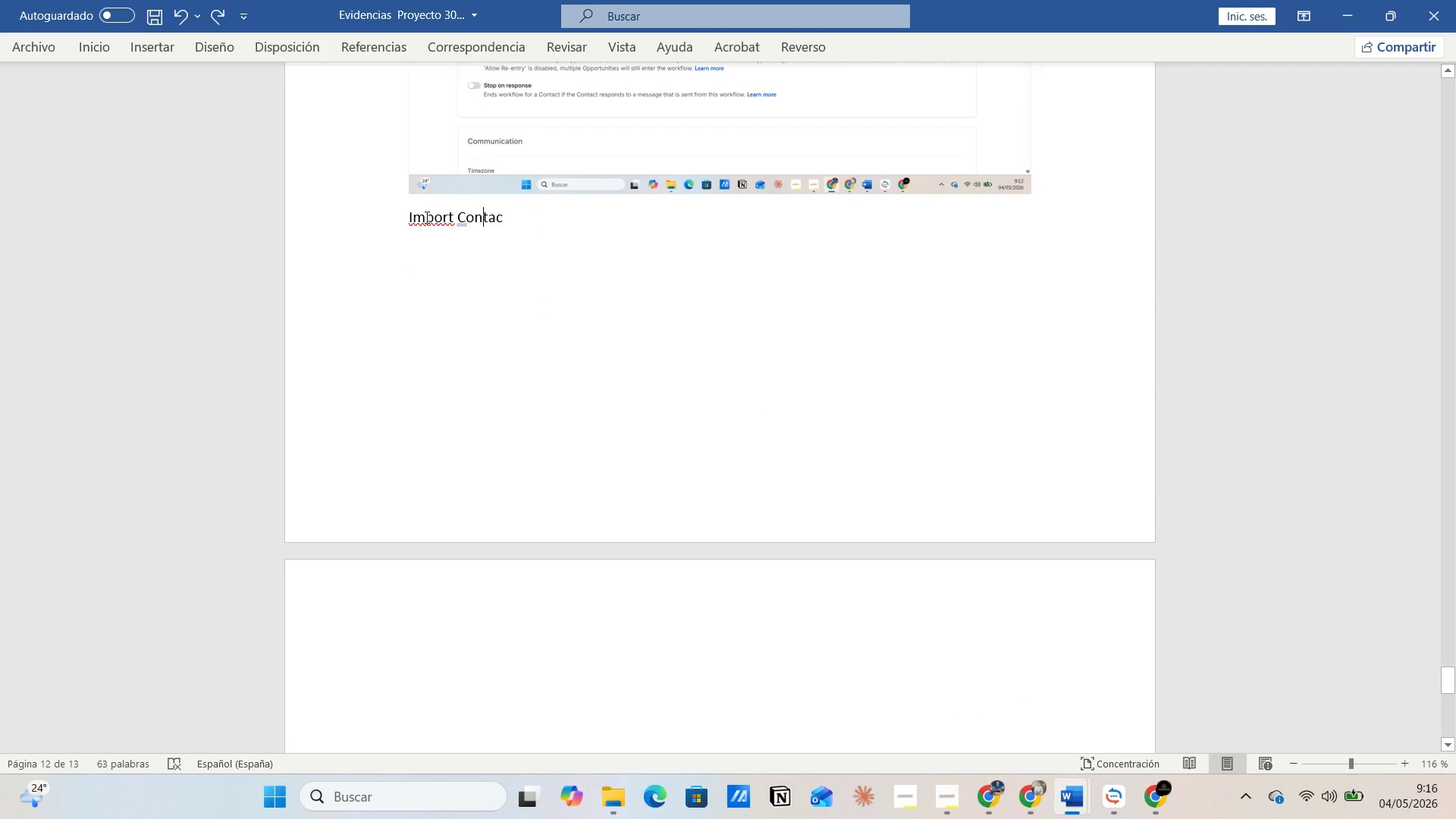 
left_click([425, 217])
 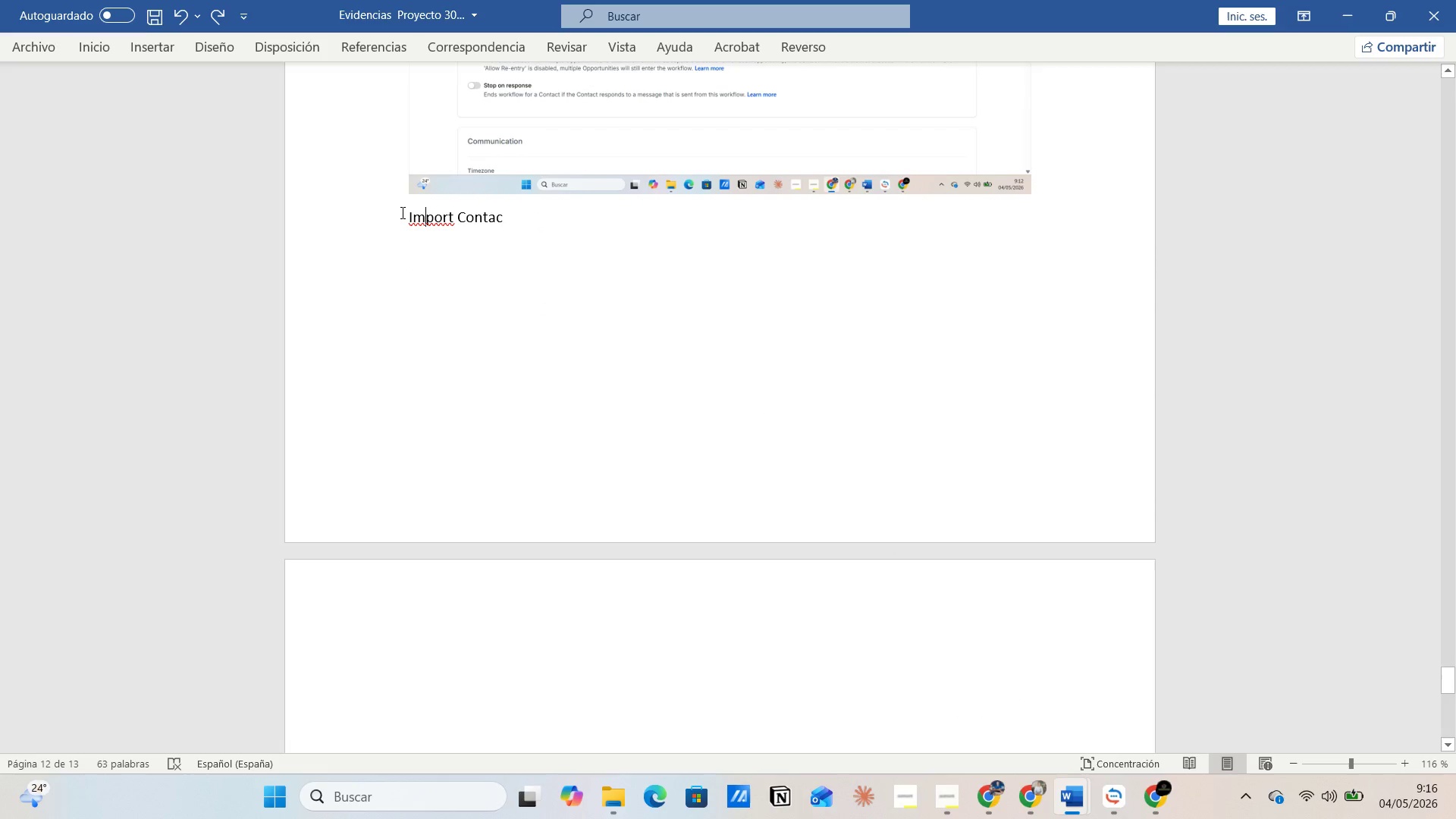 
left_click([401, 212])
 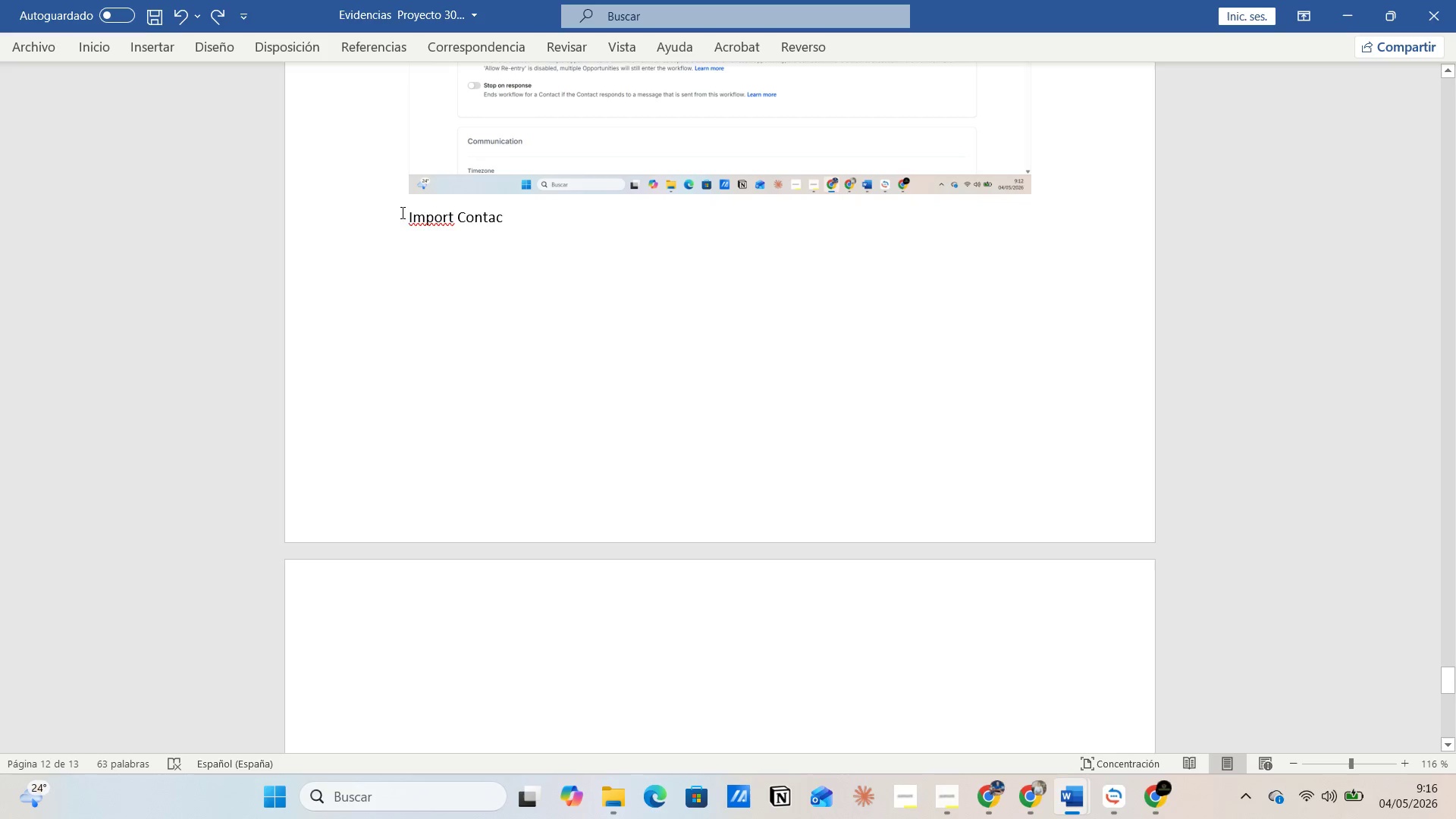 
key(Enter)
 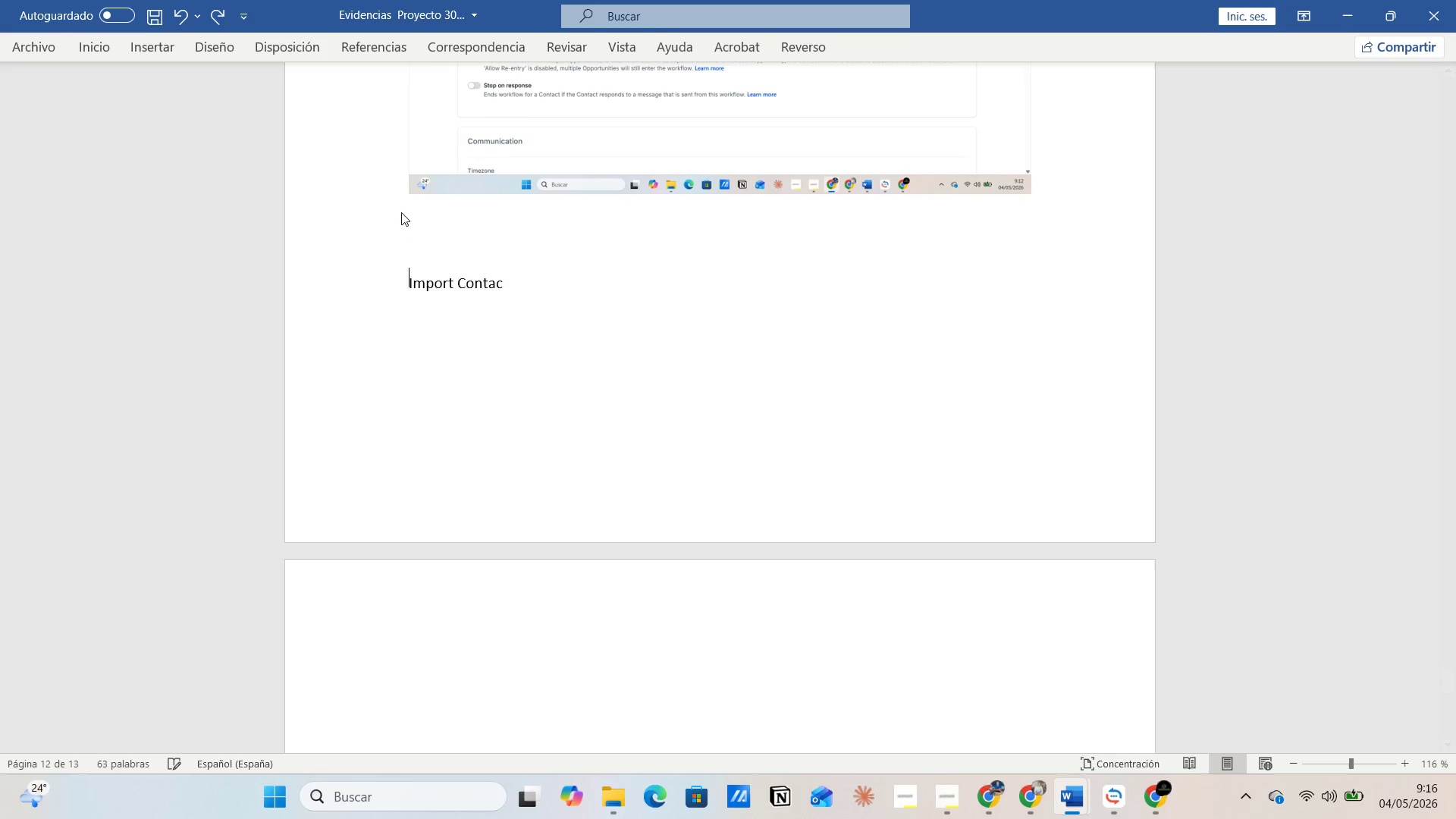 
key(Enter)
 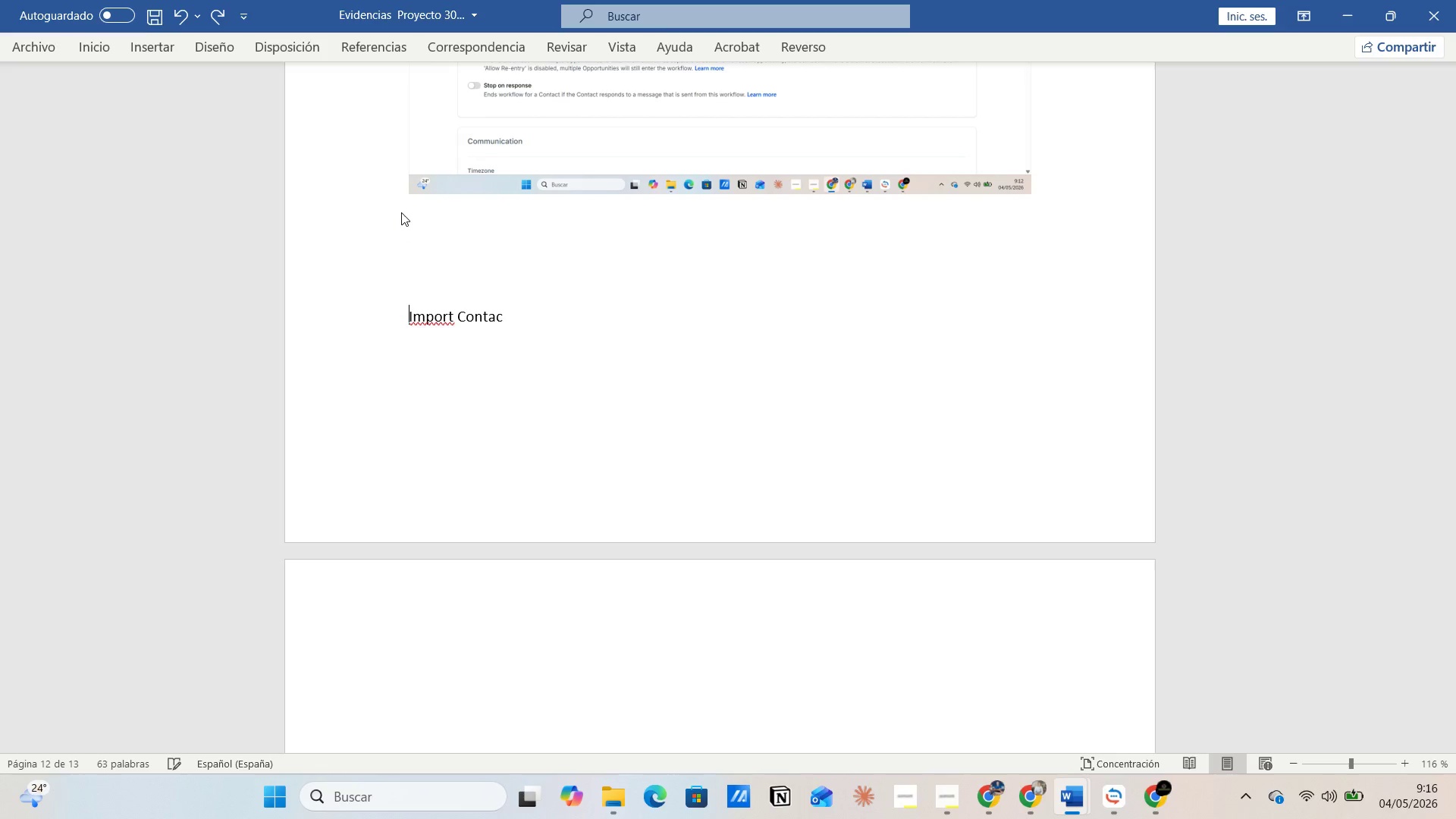 
key(Enter)
 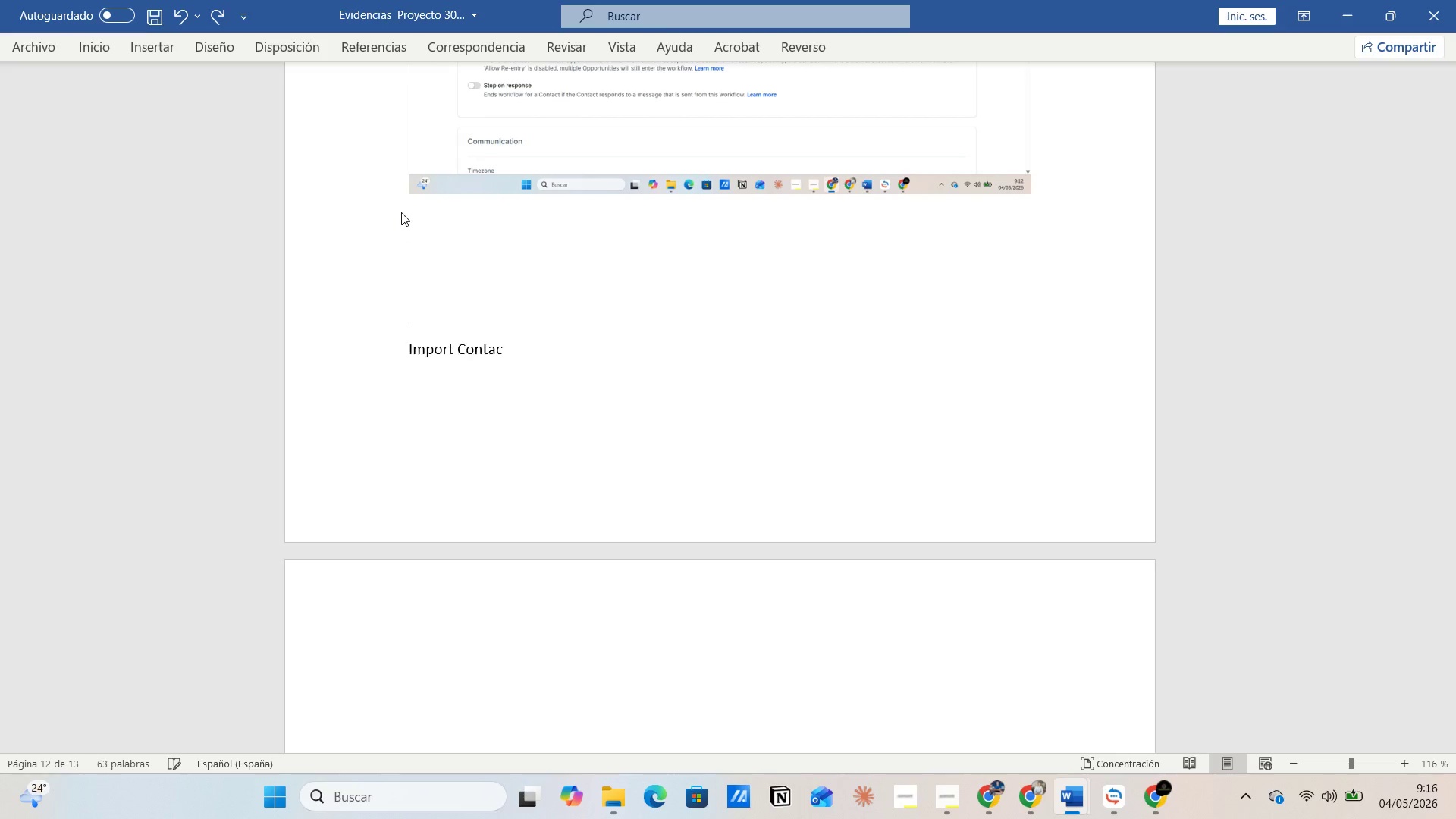 
key(Enter)
 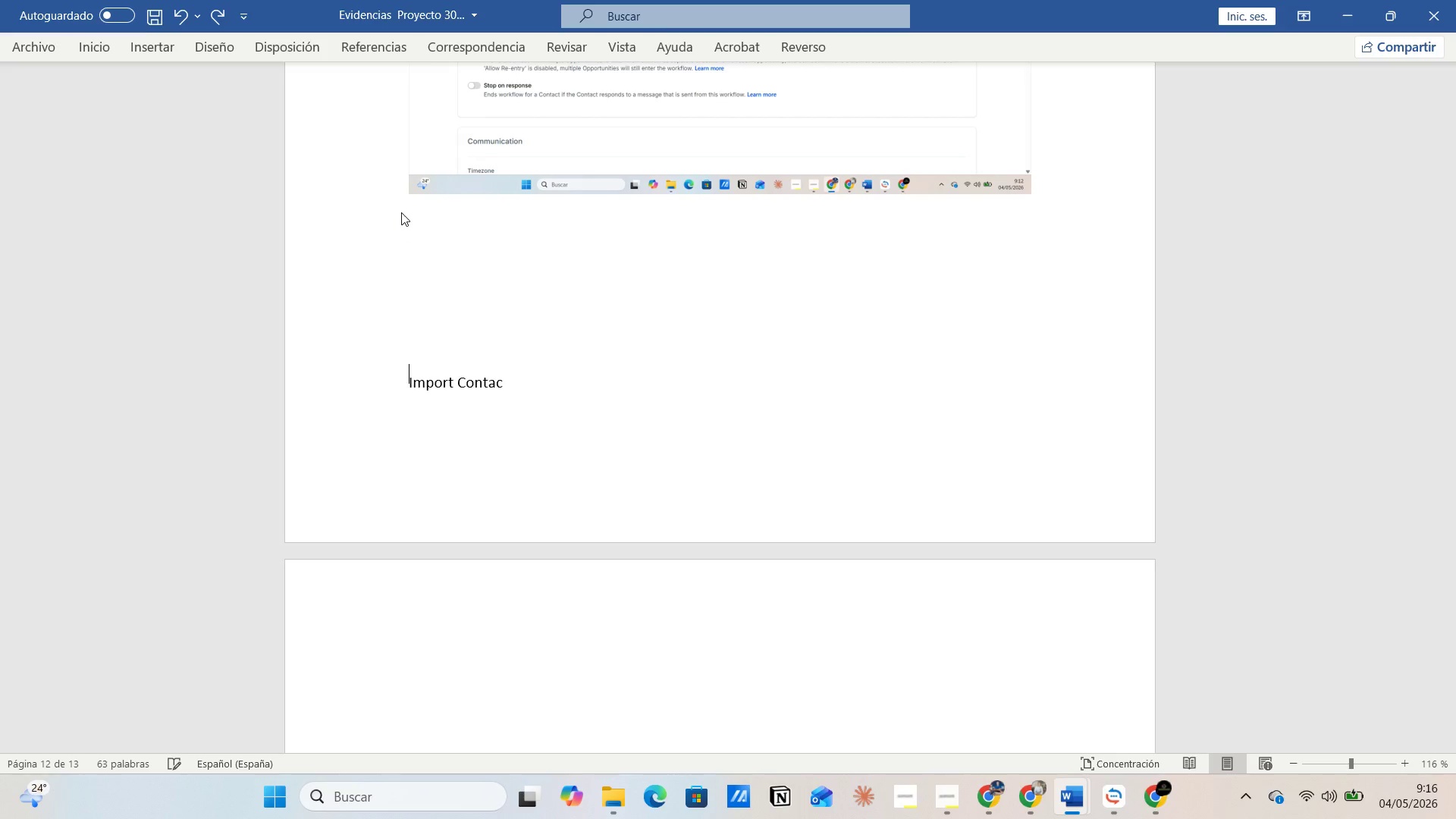 
key(Enter)
 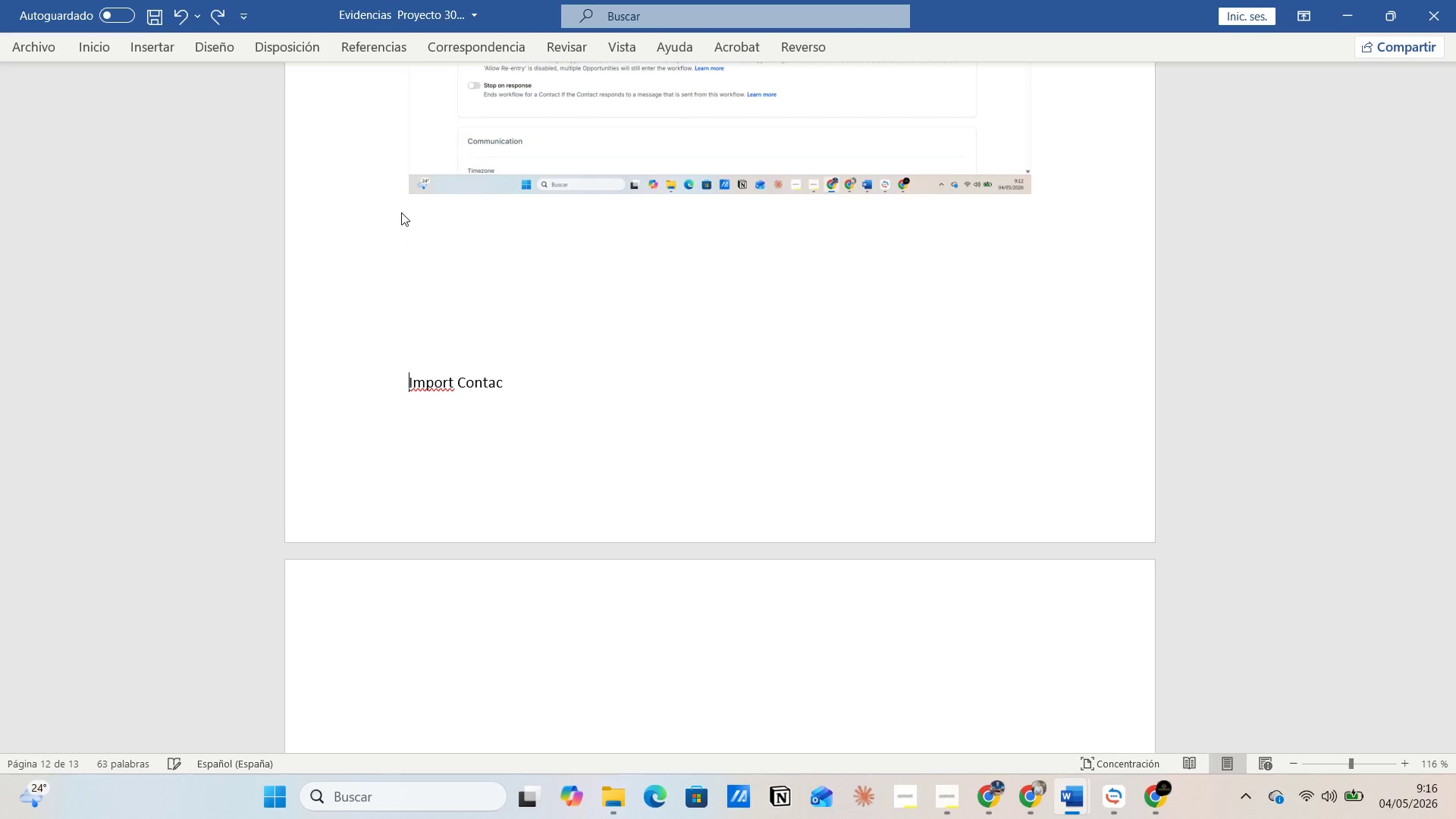 
key(Enter)
 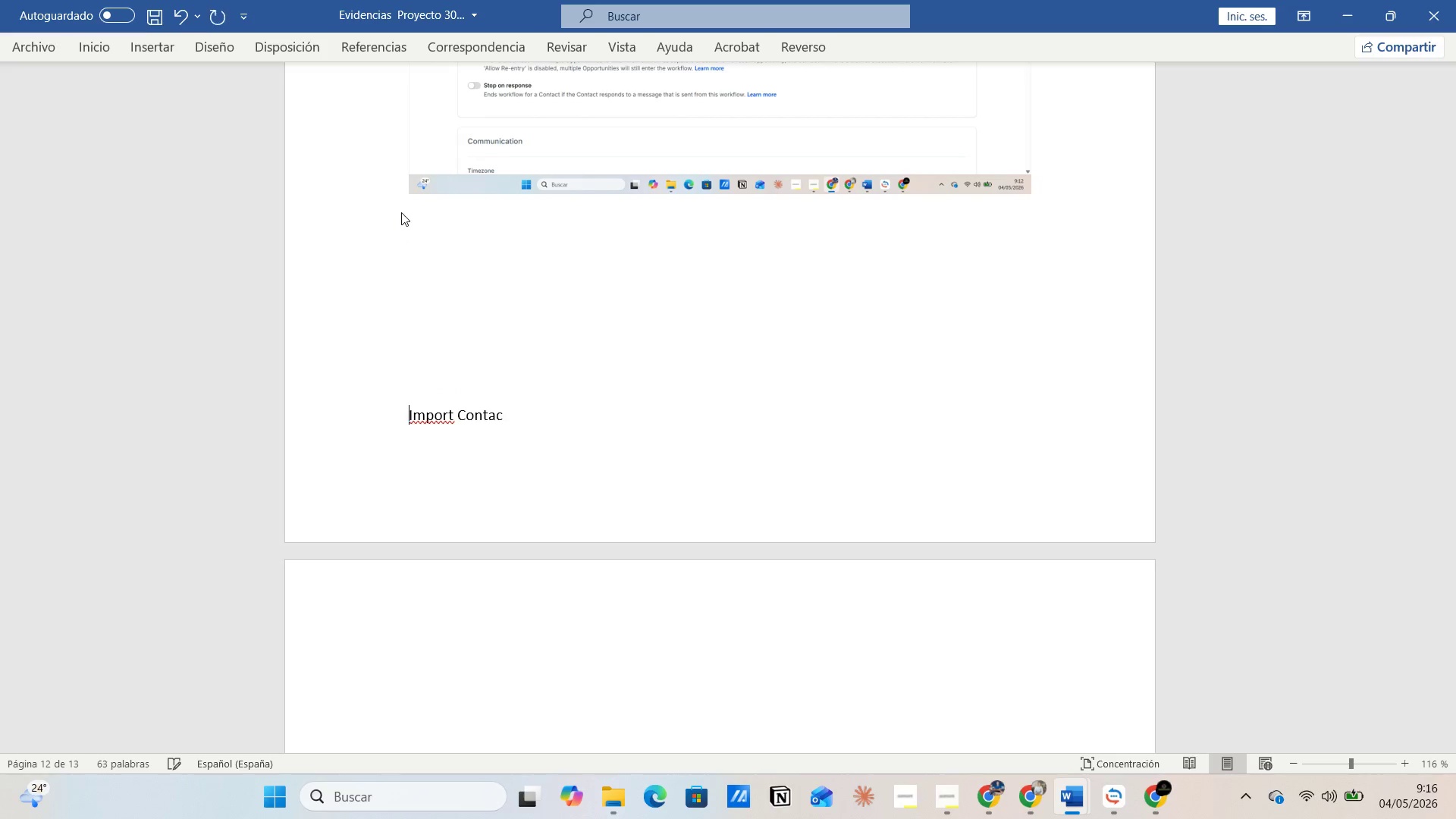 
key(Enter)
 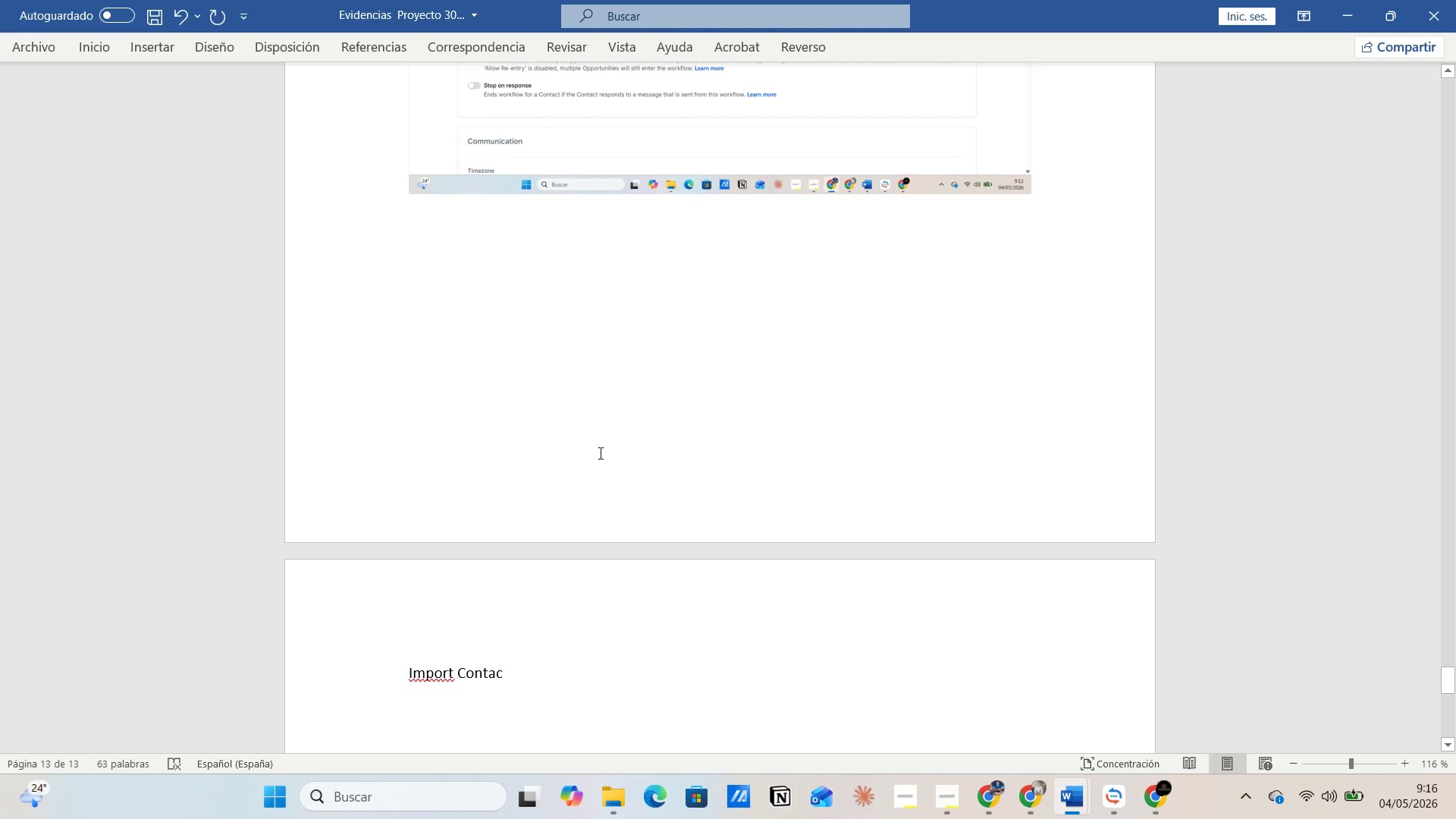 
left_click([602, 453])
 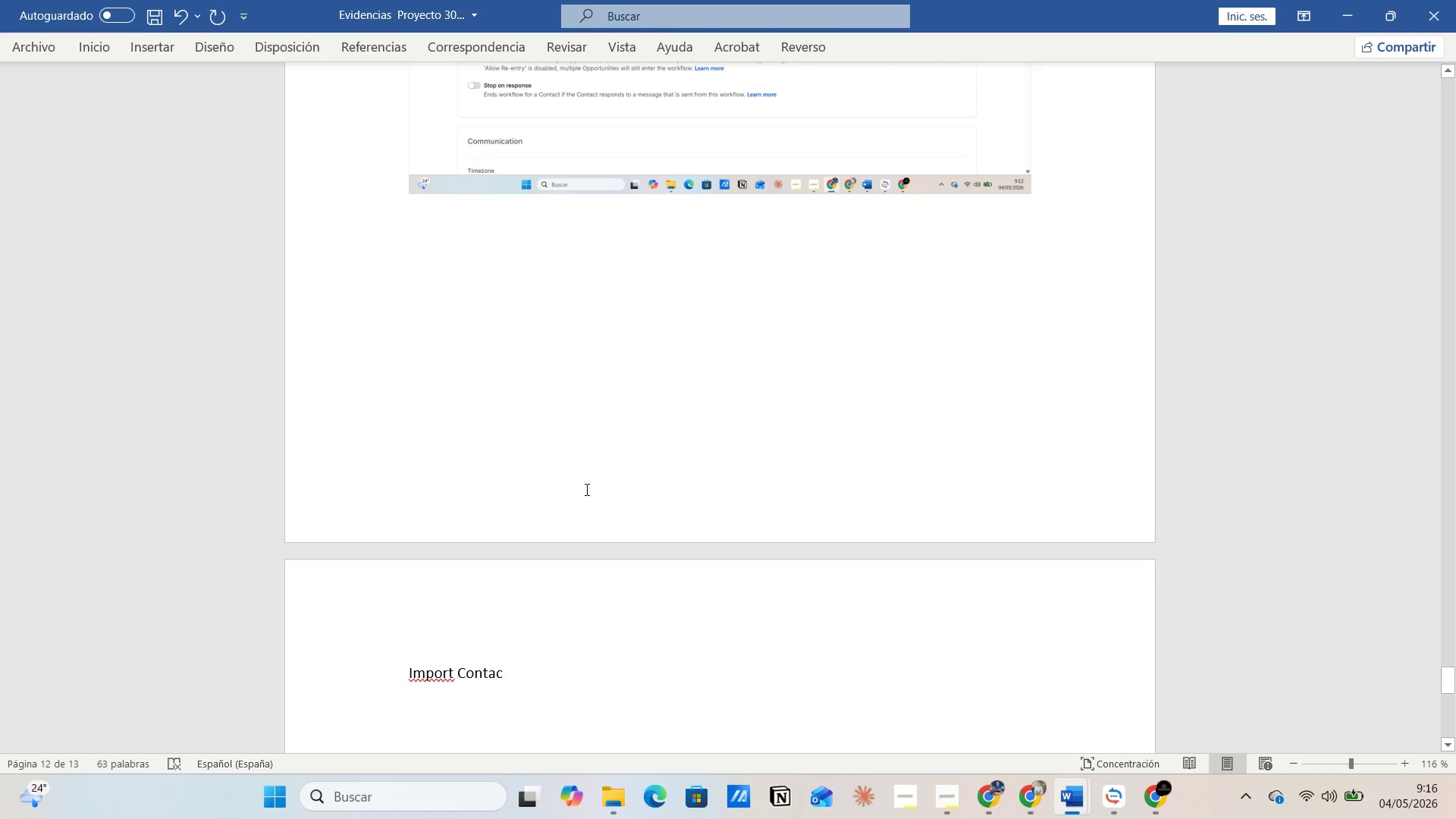 
scroll: coordinate [587, 509], scroll_direction: down, amount: 4.0
 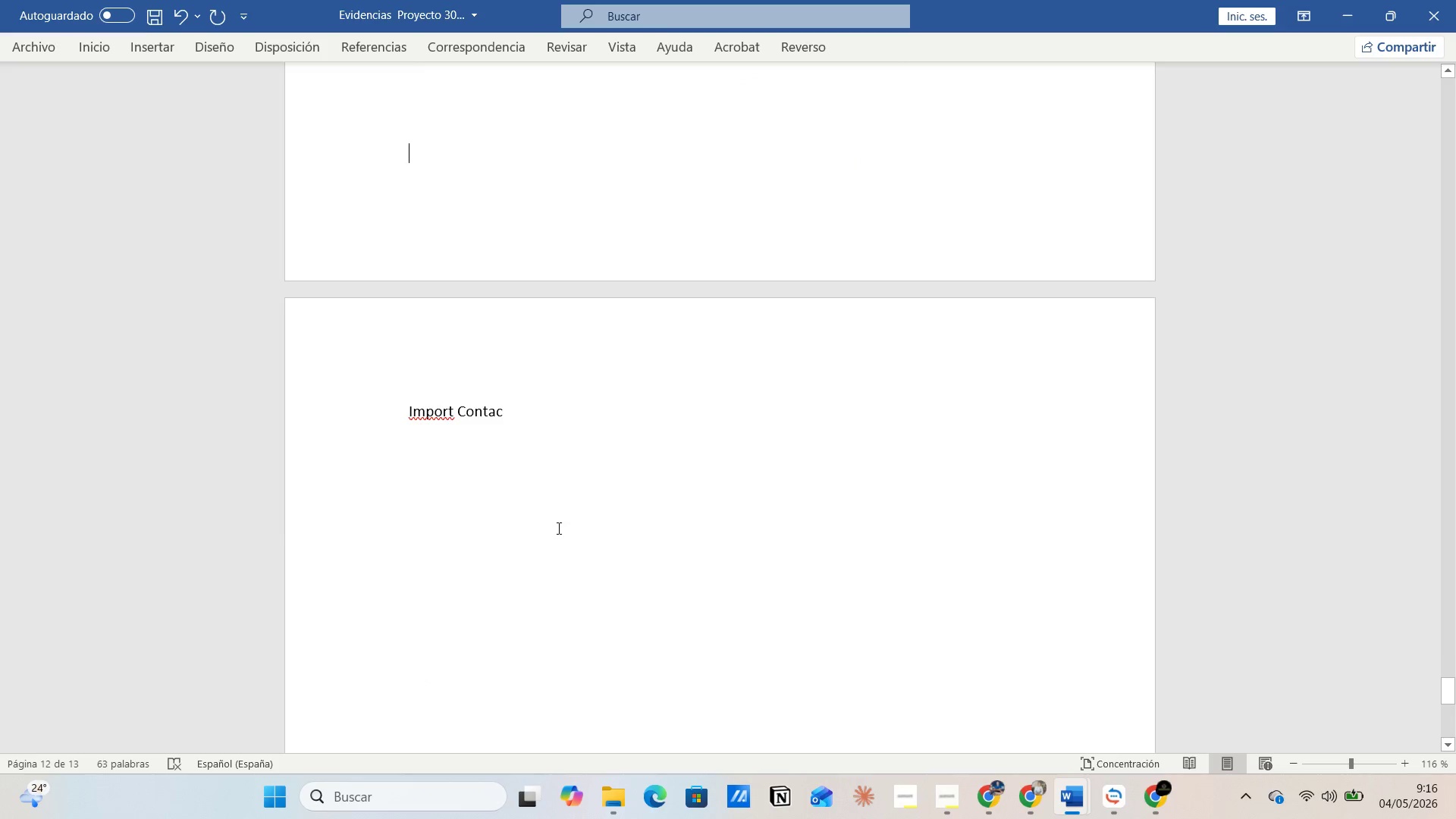 
left_click([557, 528])
 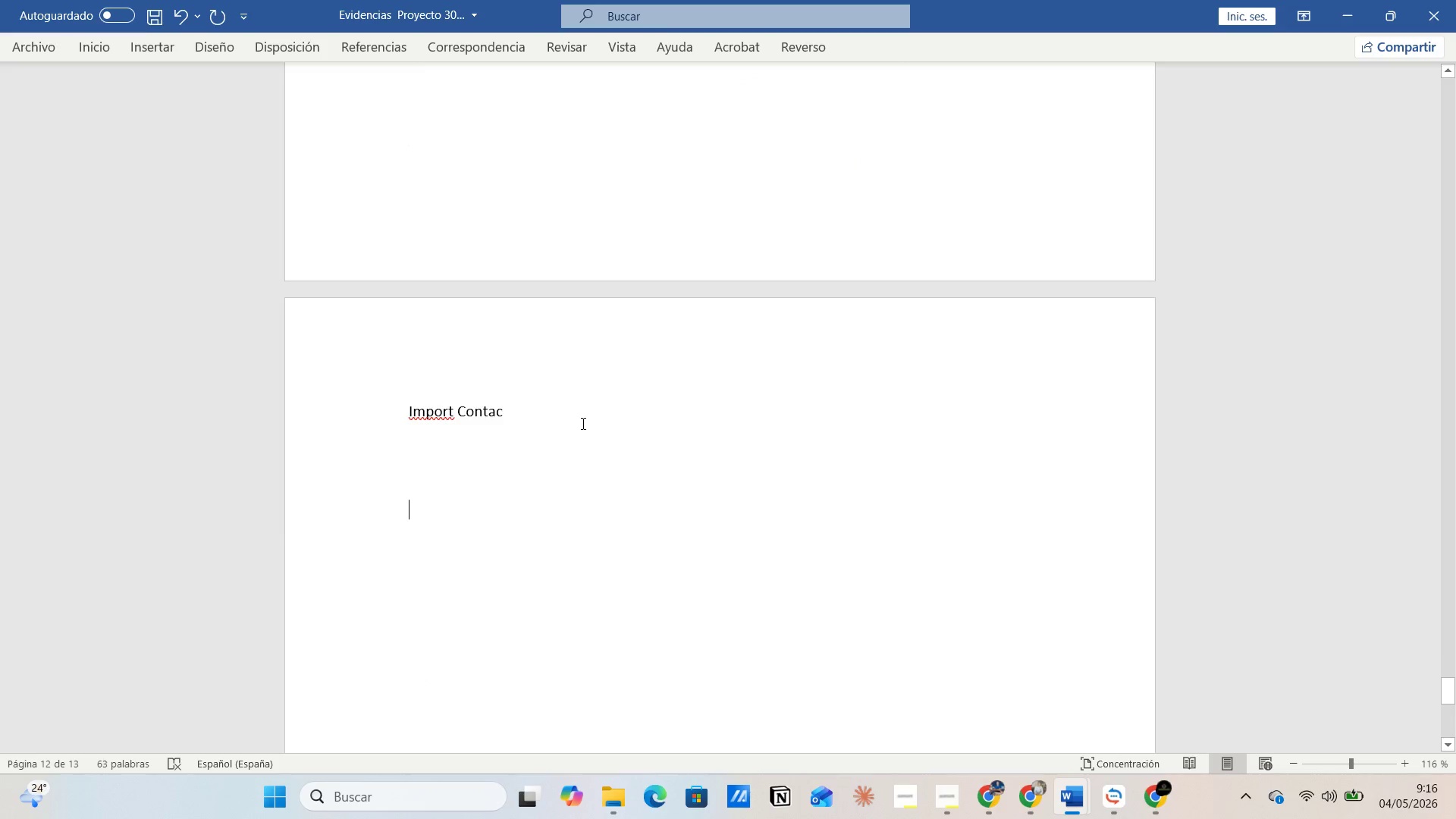 
left_click([582, 423])
 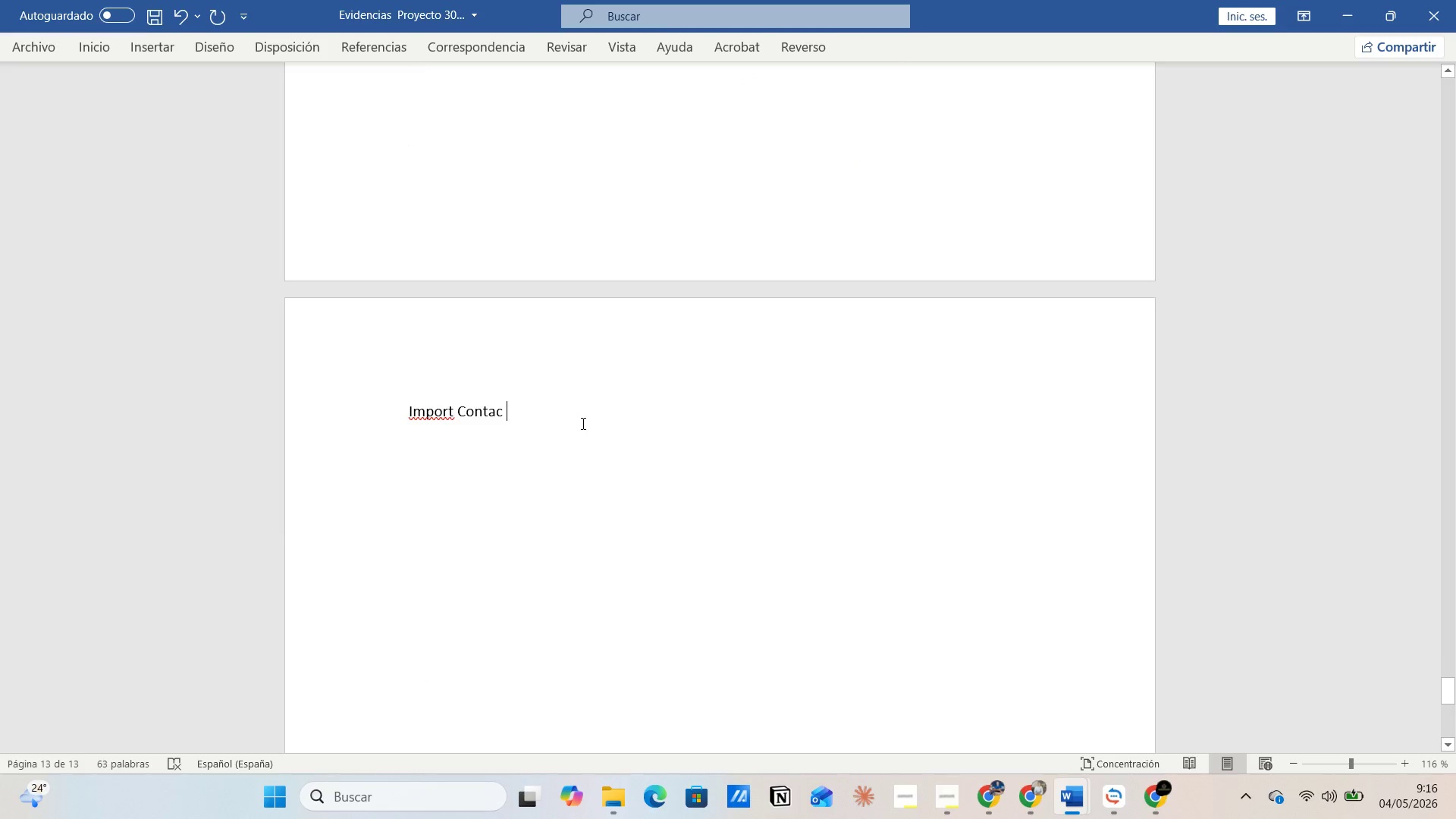 
key(Enter)
 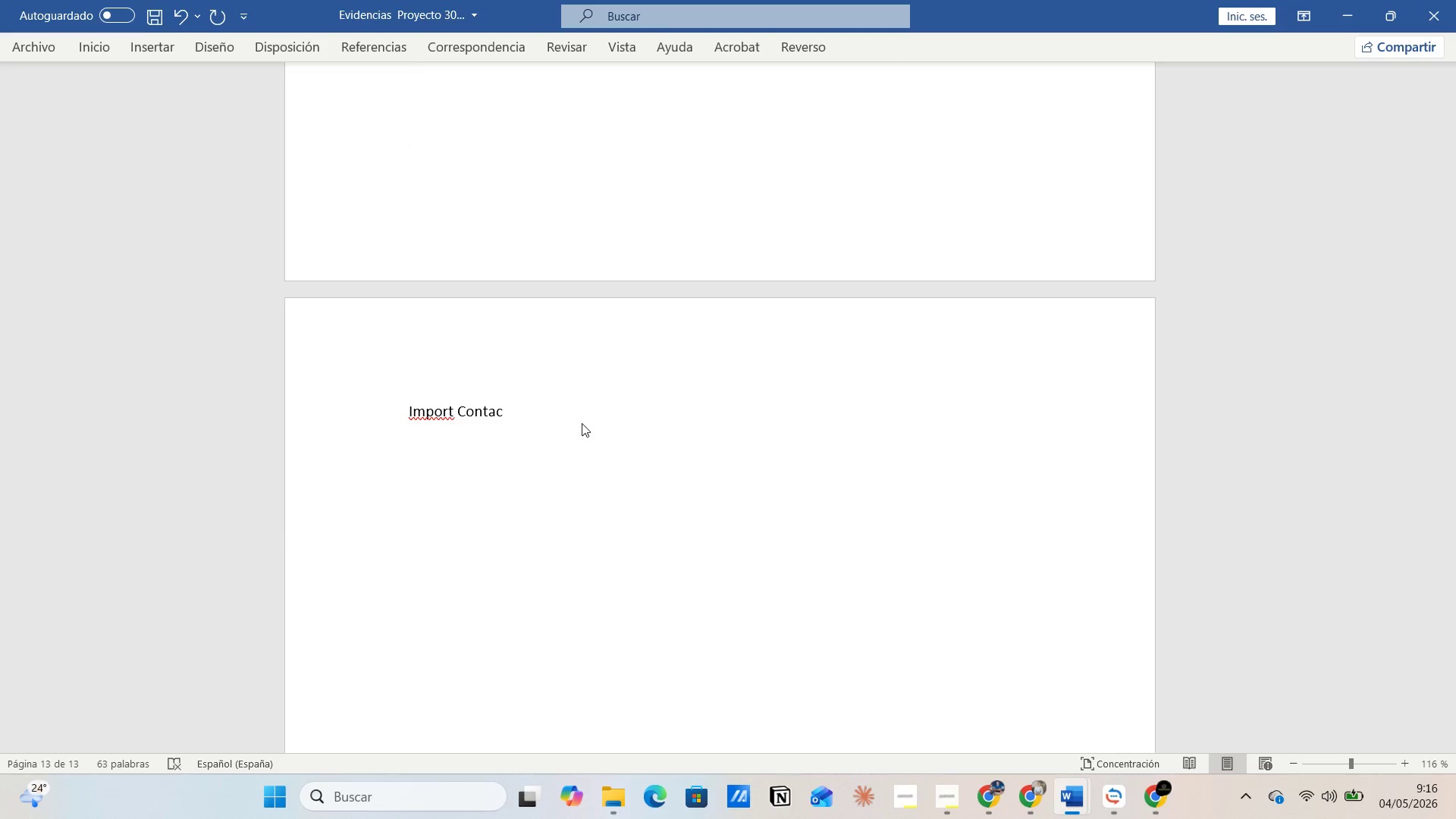 
key(Alt+Tab)
 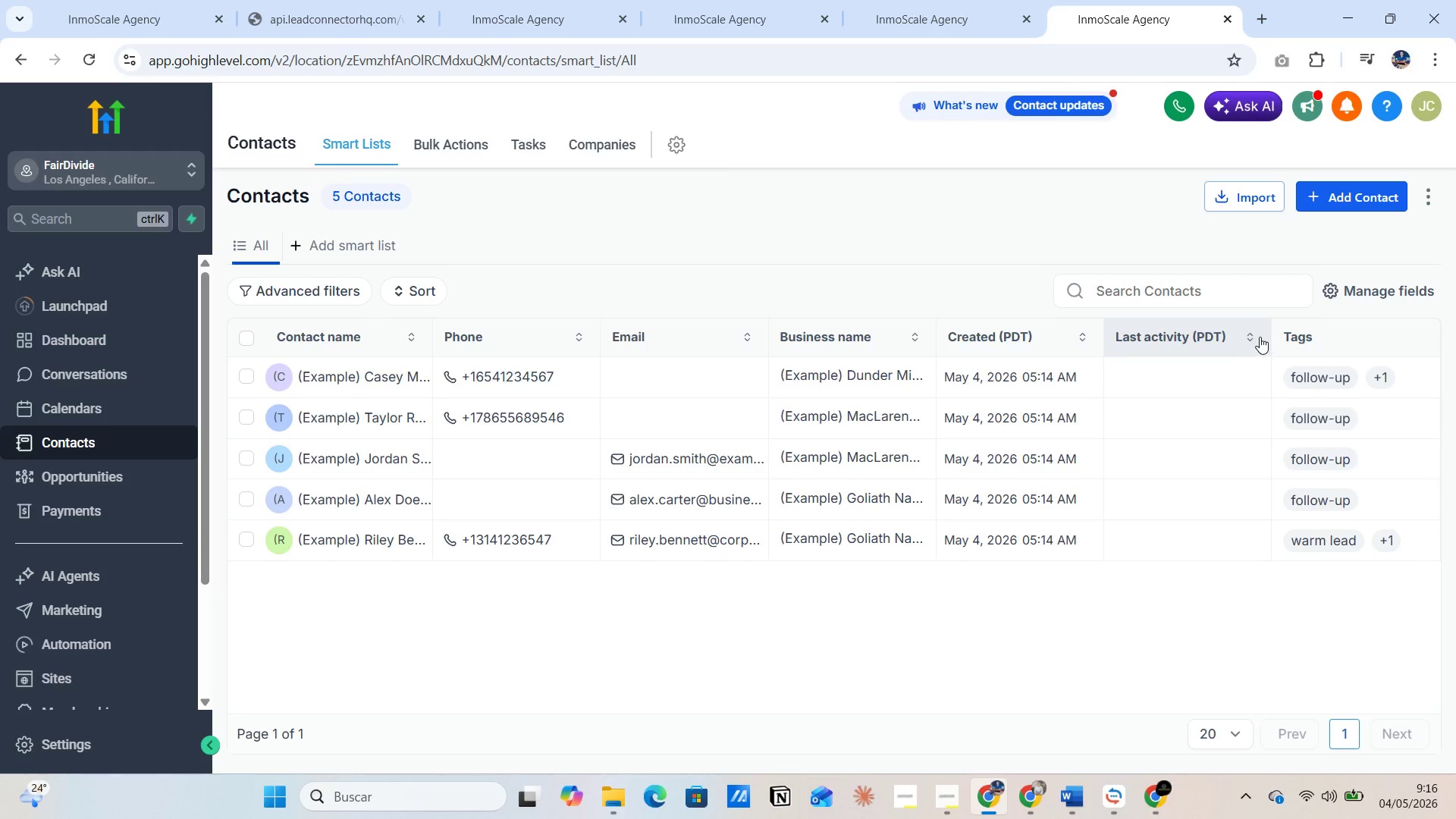 
left_click([1262, 197])
 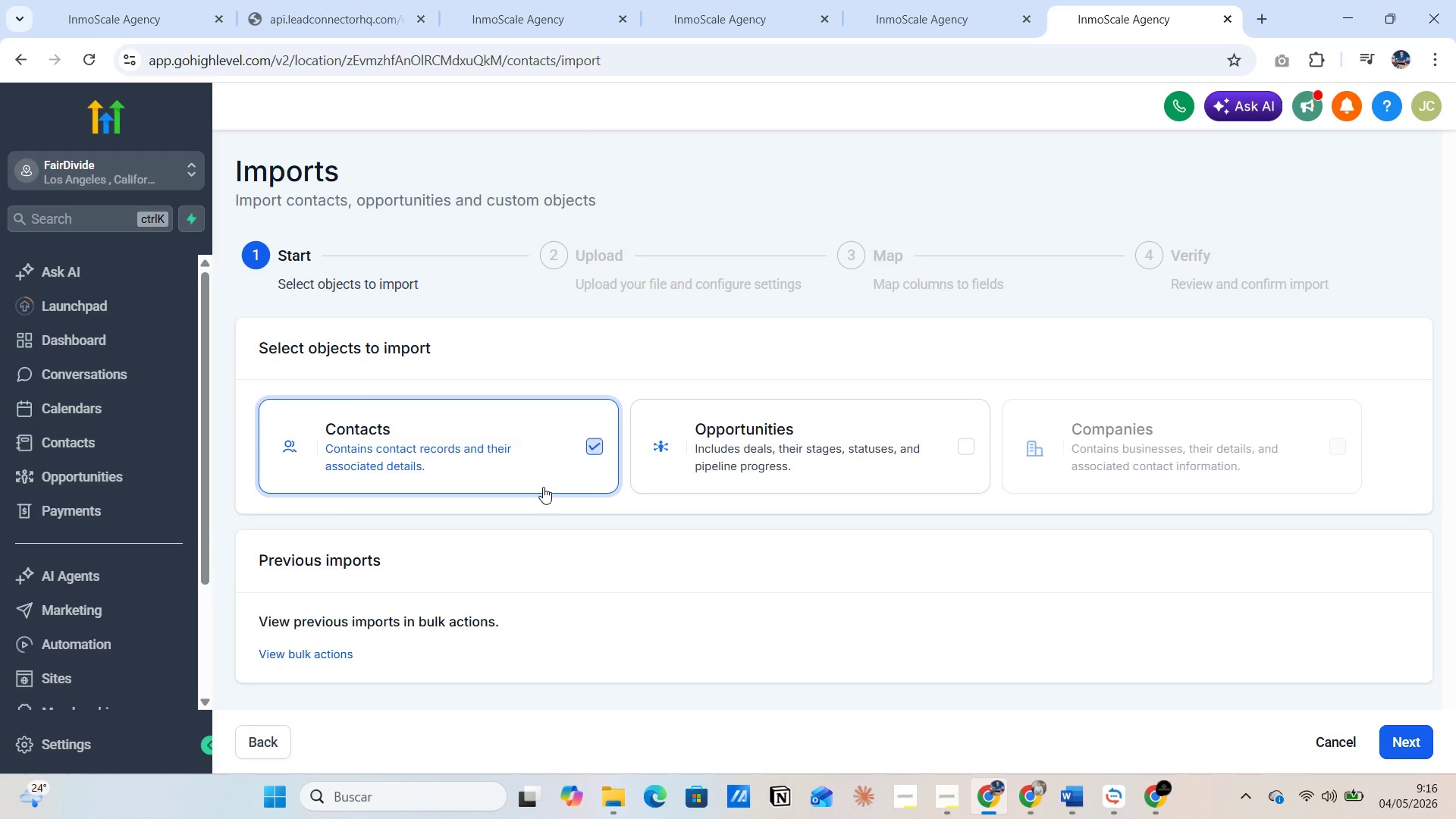 
key(PrintScreen)
 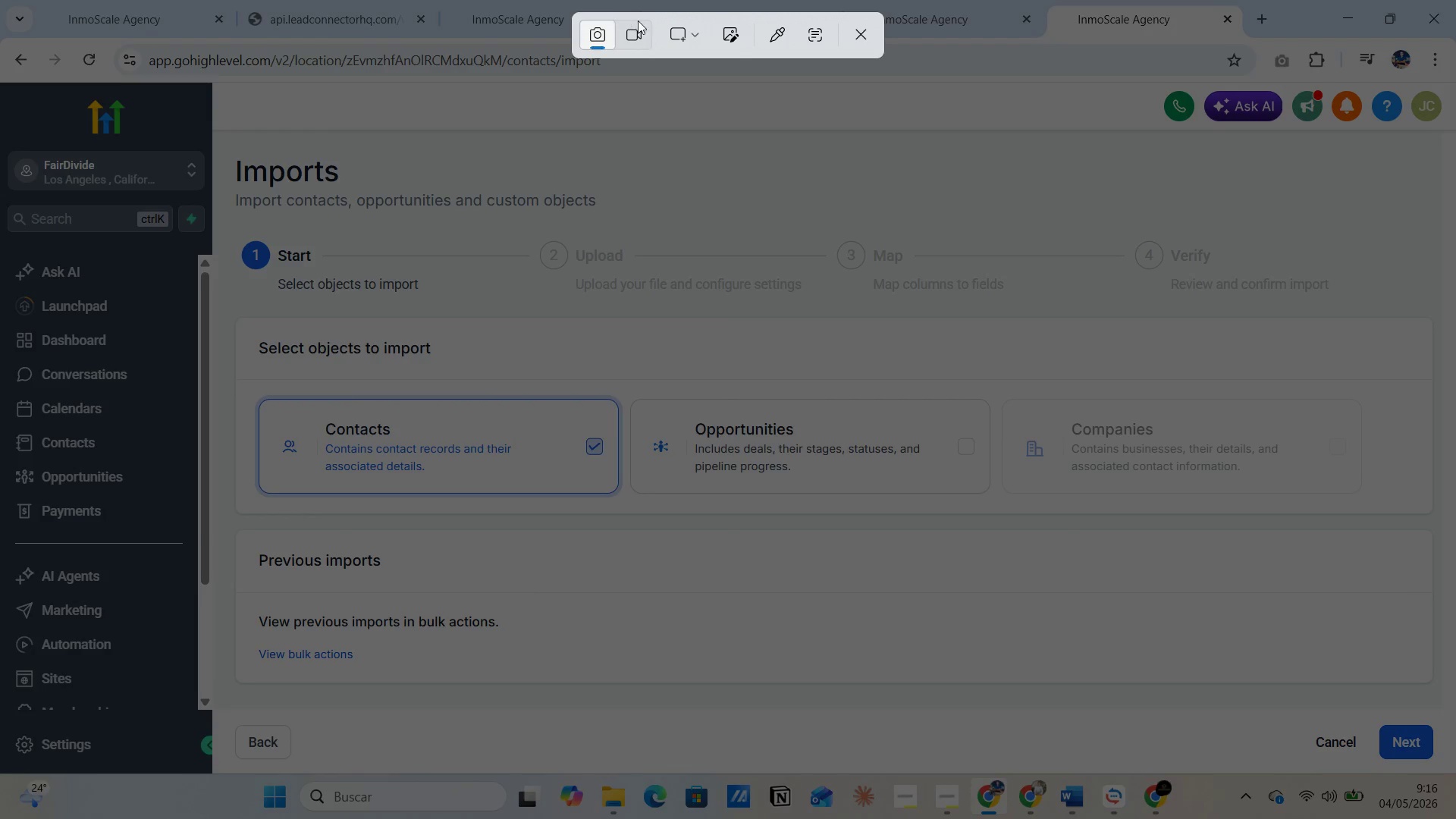 
left_click([705, 38])
 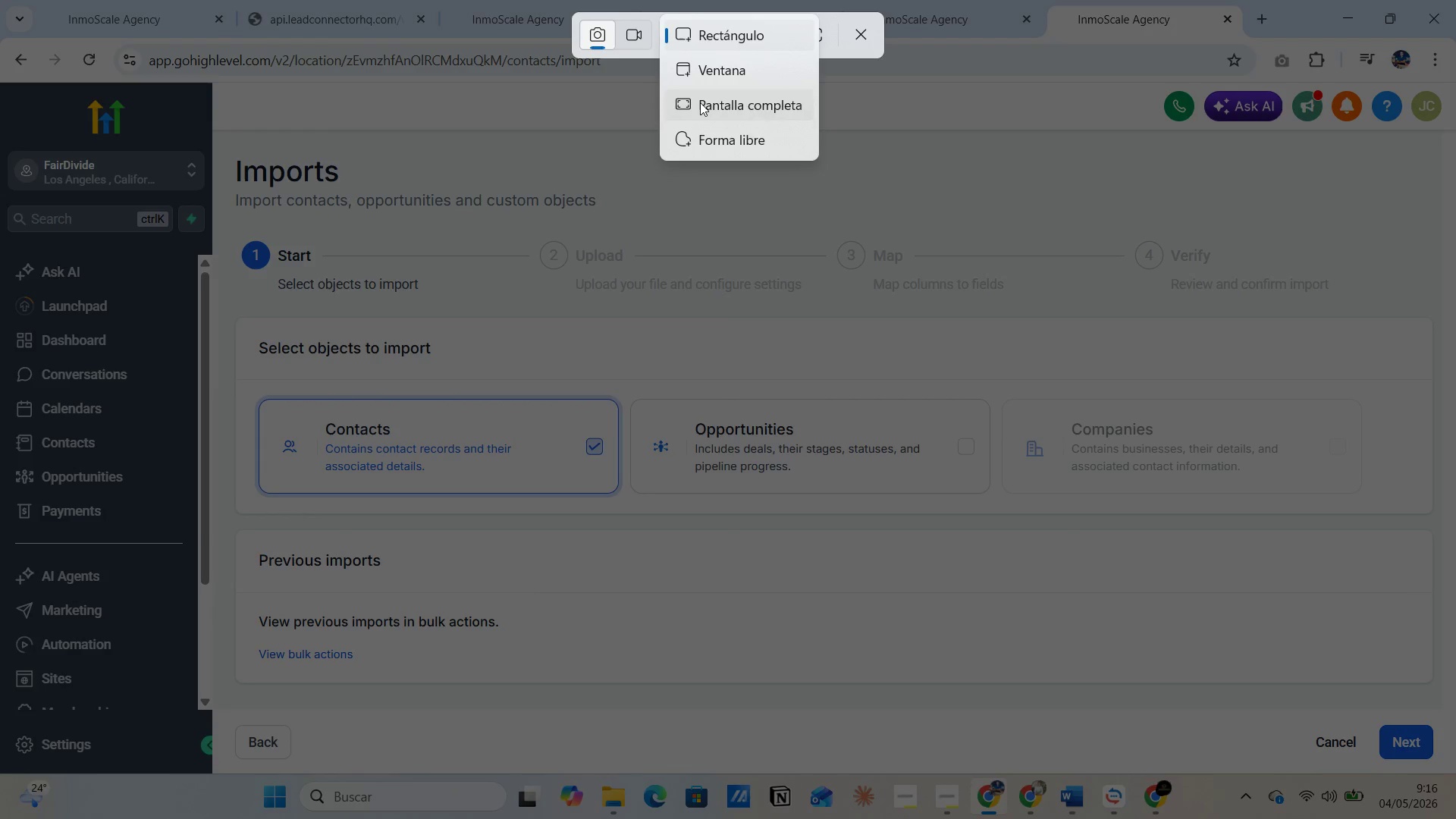 
left_click([700, 103])
 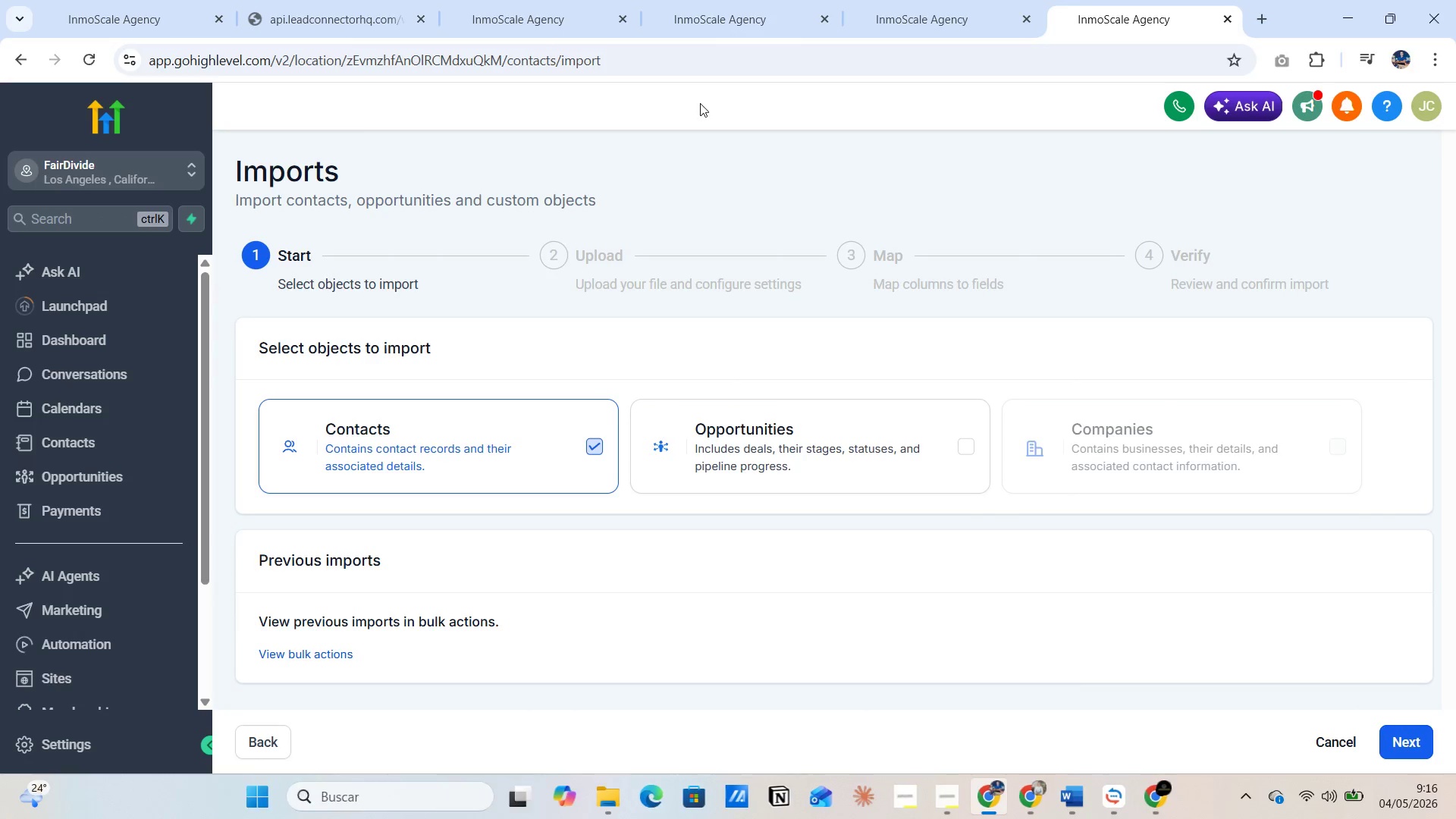 
key(Alt+AltLeft)
 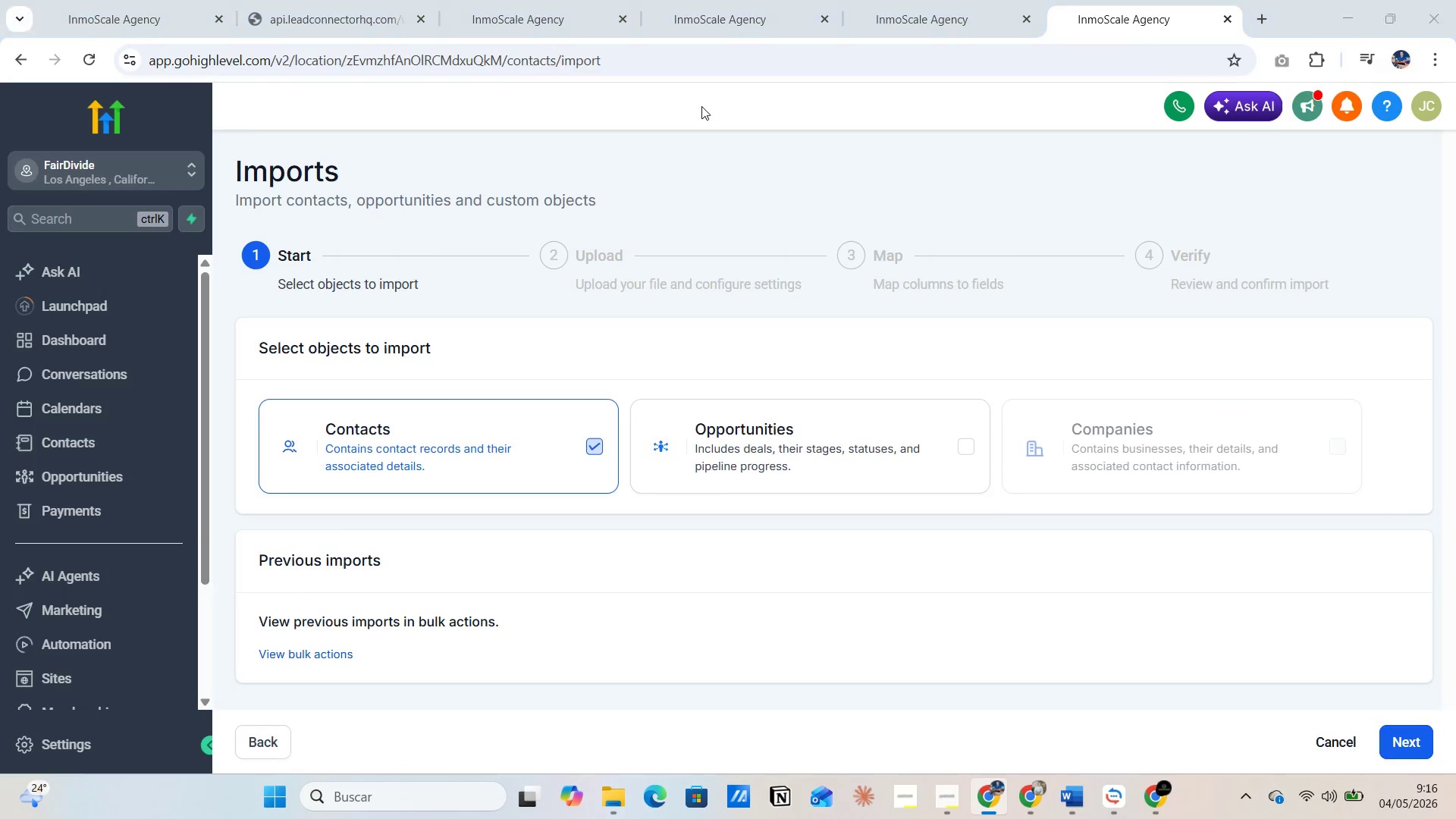 
key(Alt+Tab)
 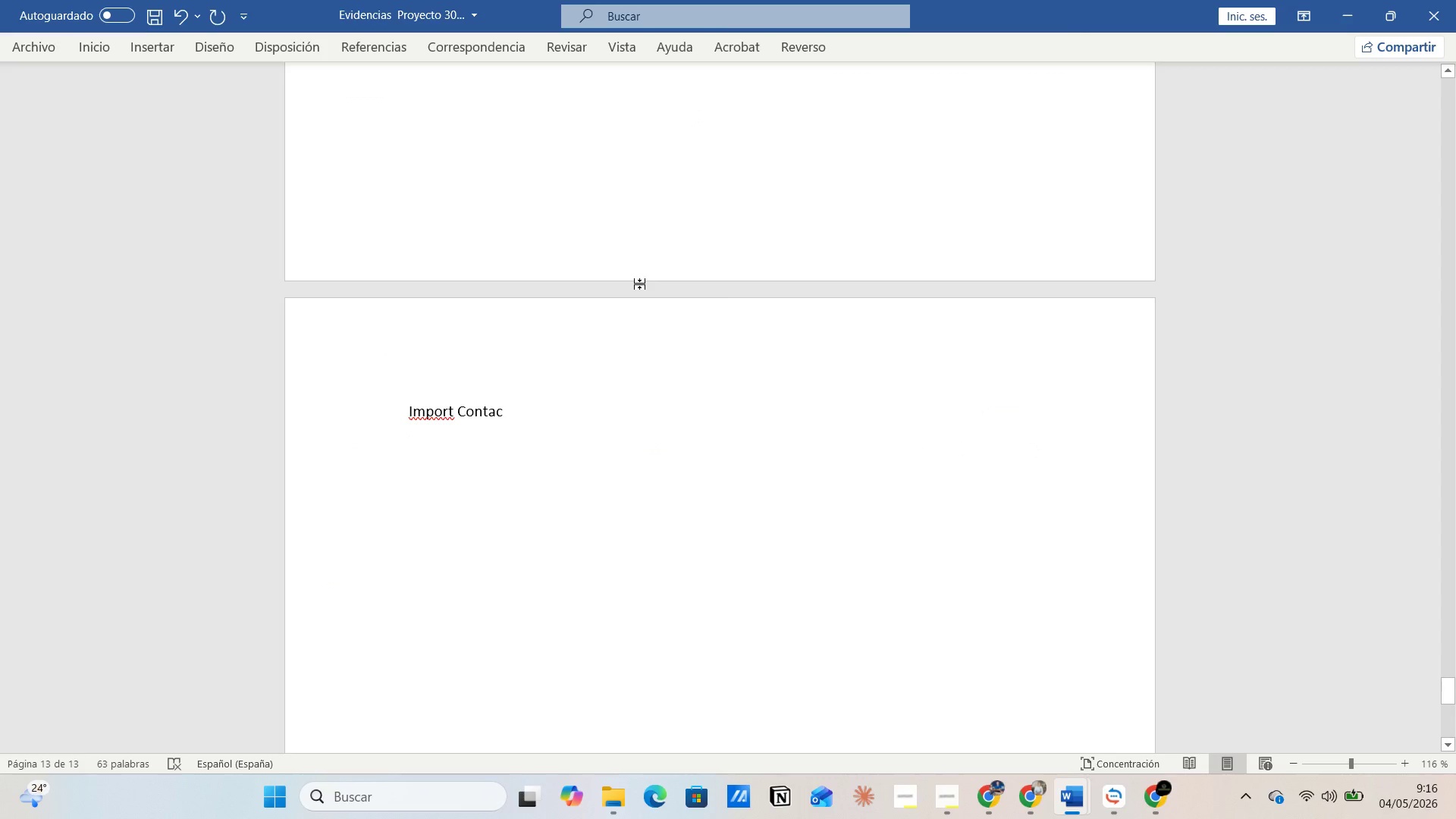 
key(Control+V)
 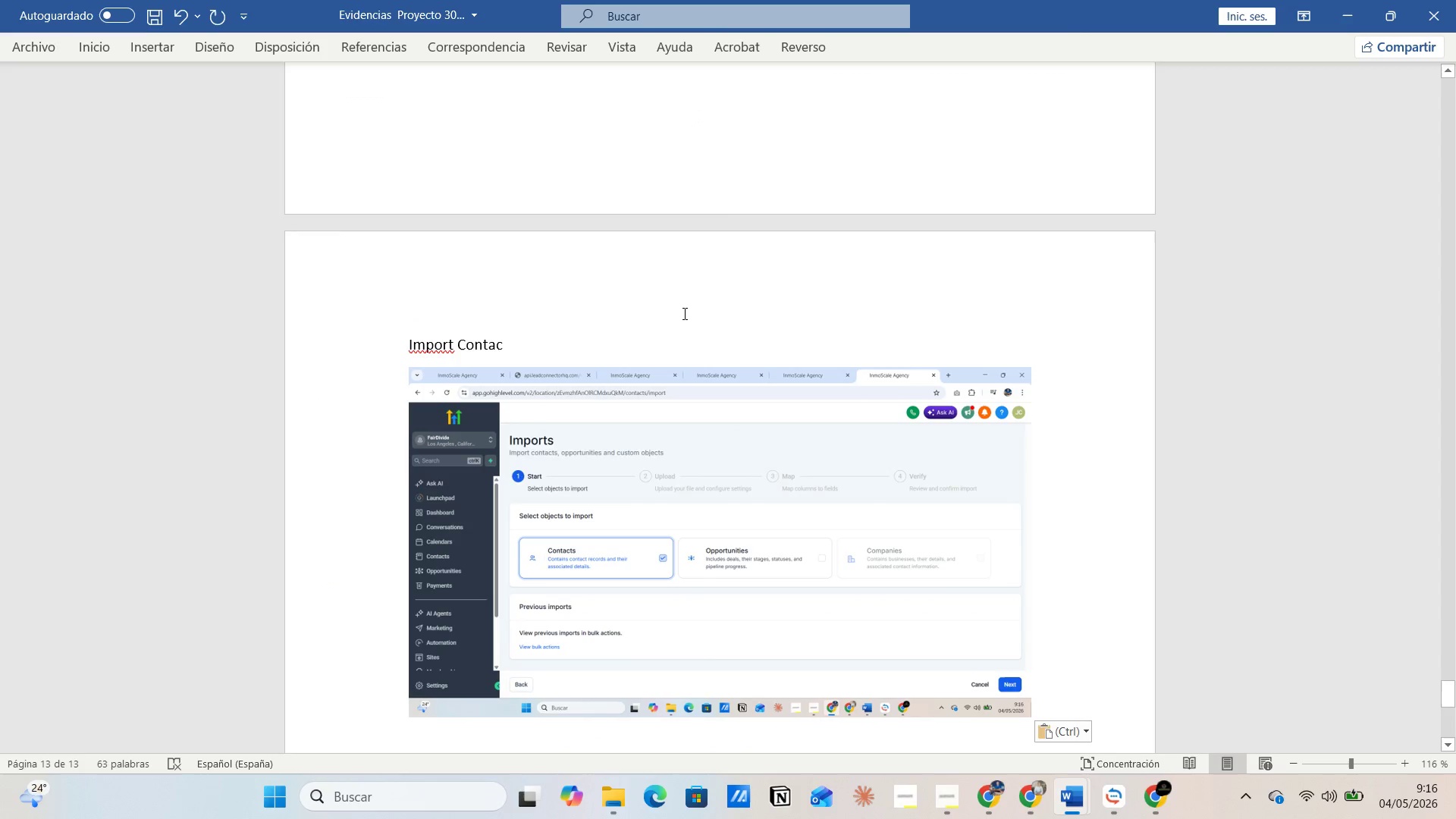 
key(Enter)
 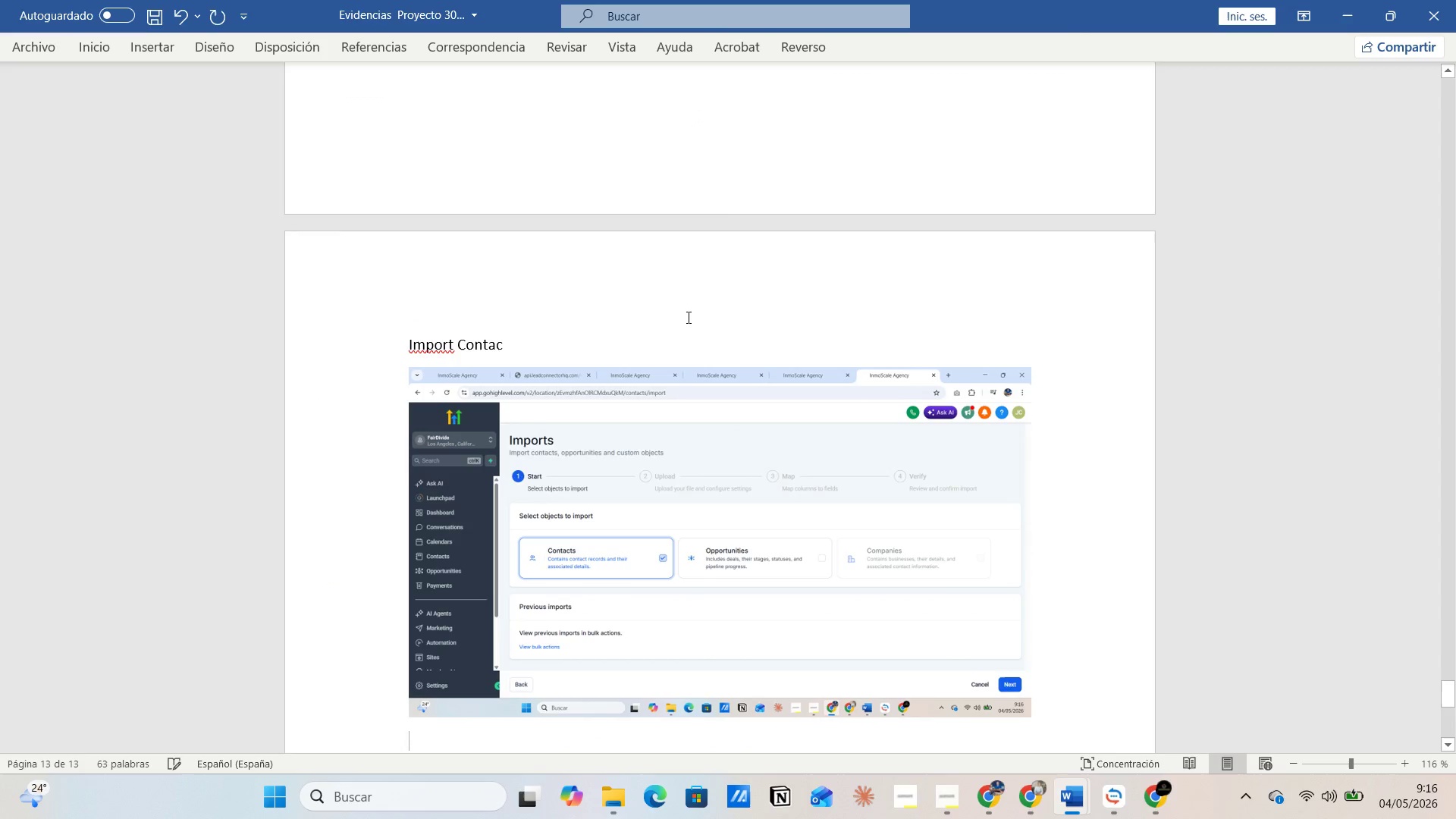 
key(Alt+Tab)
 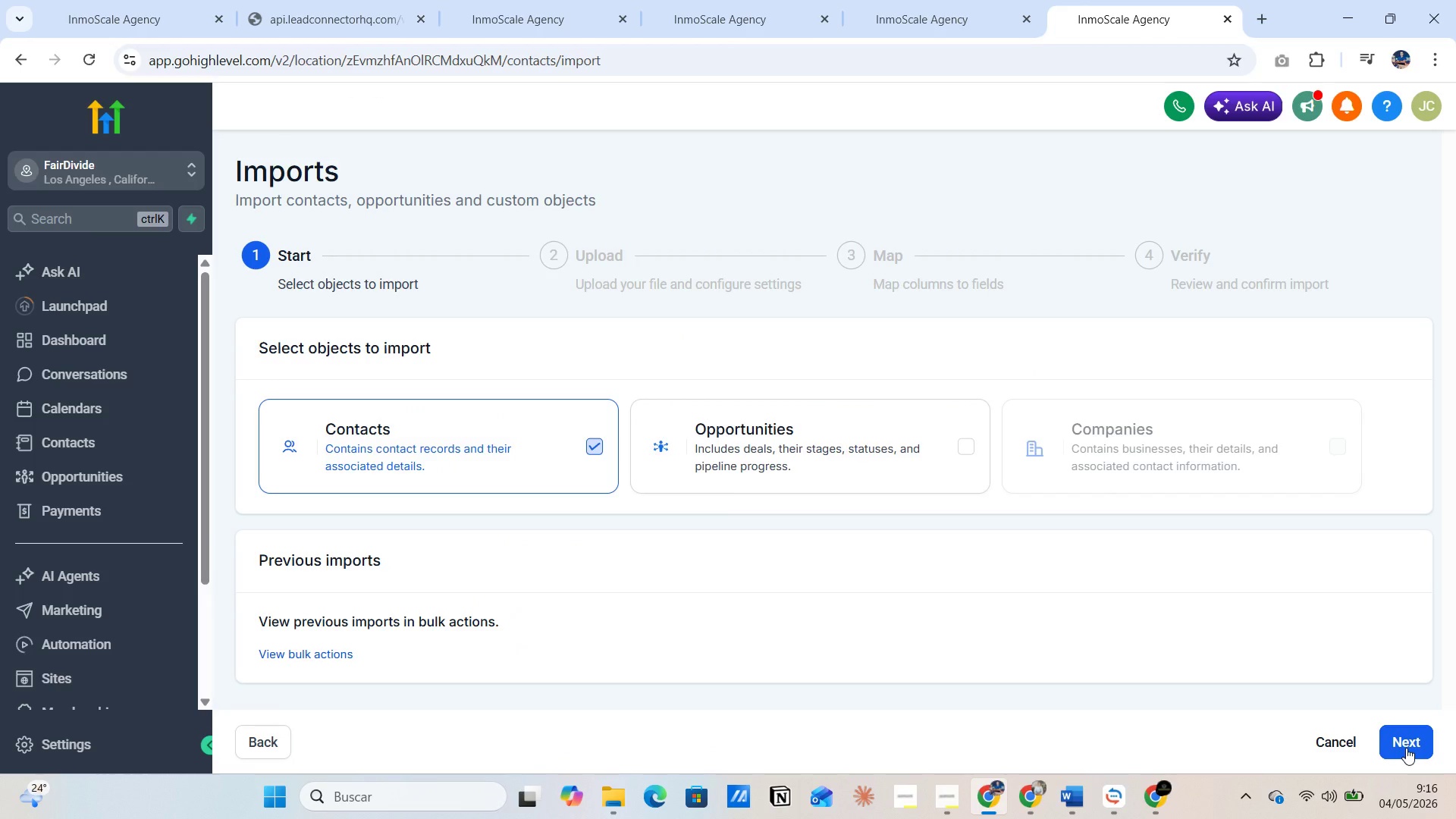 
left_click([1406, 748])
 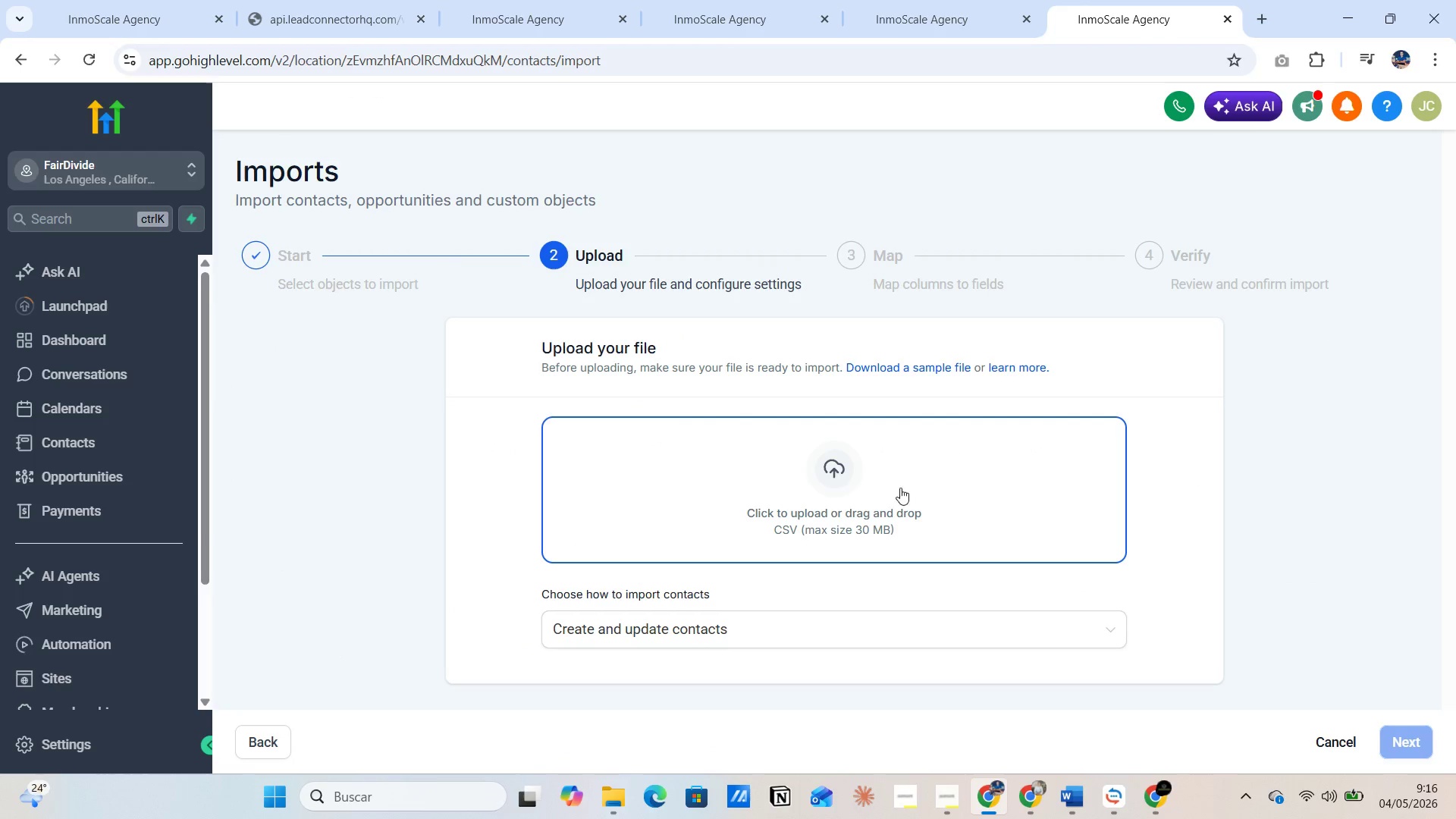 
left_click([843, 477])
 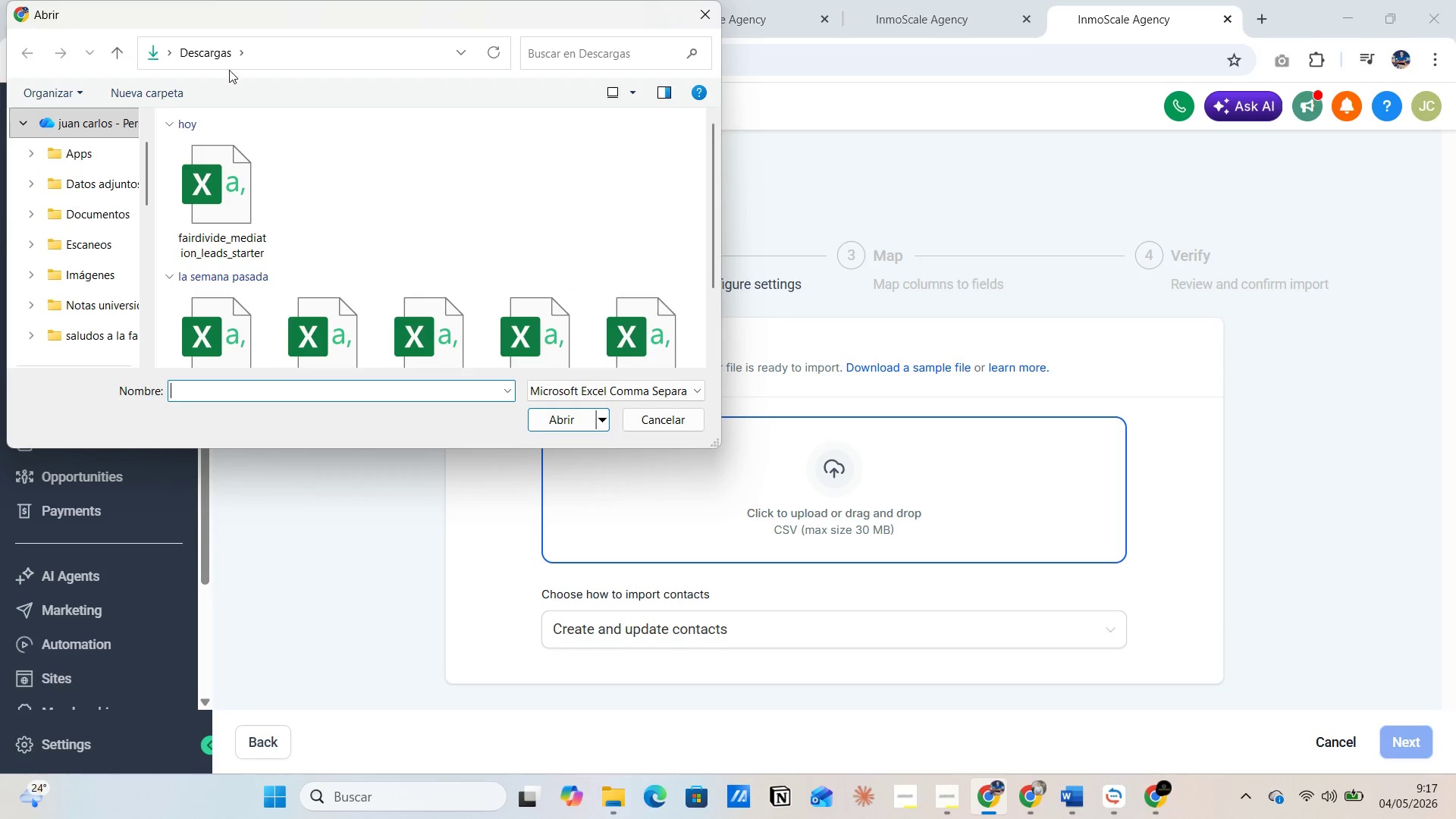 
wait(5.14)
 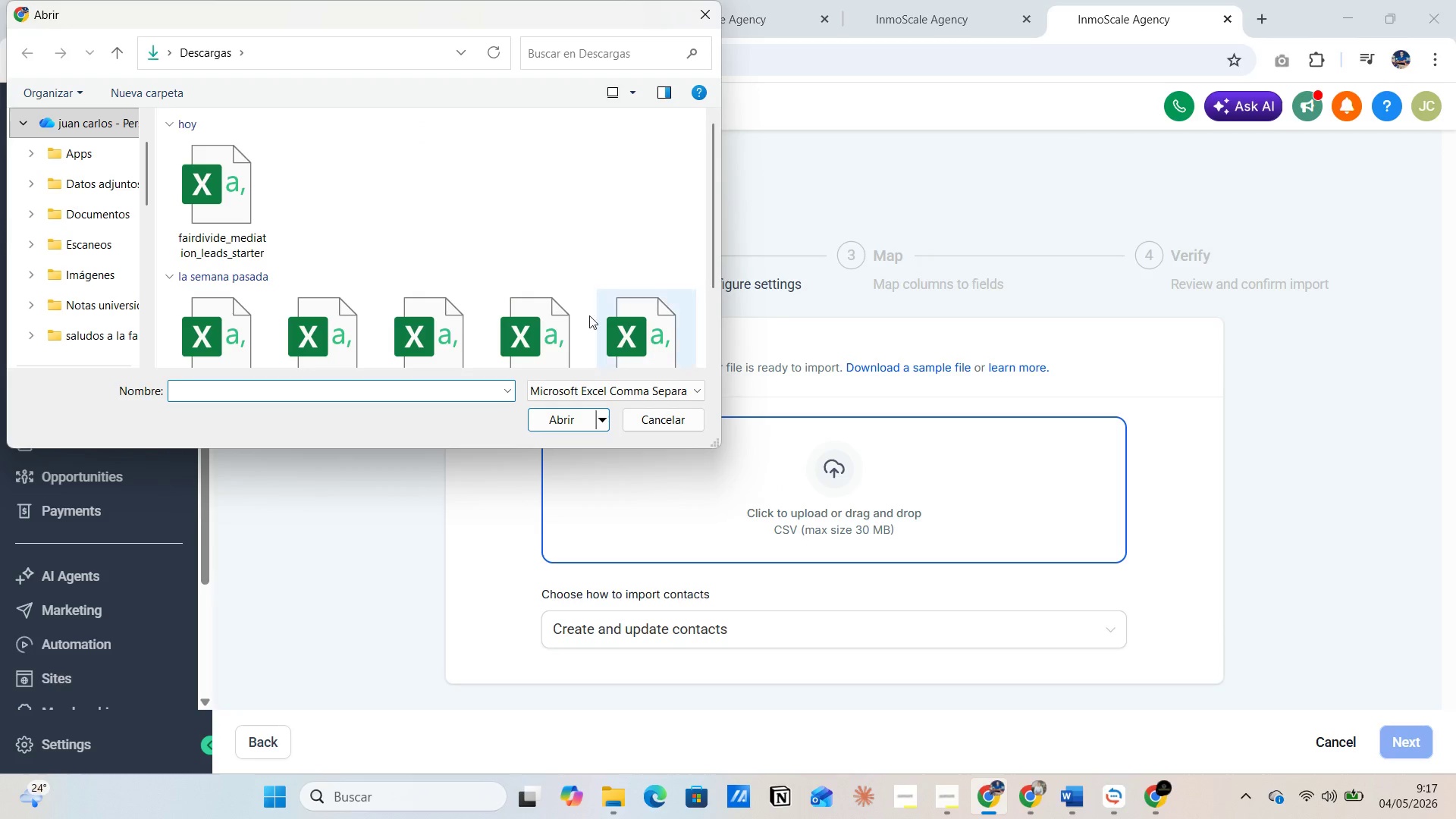 
left_click_drag(start_coordinate=[143, 182], to_coordinate=[133, 322])
 